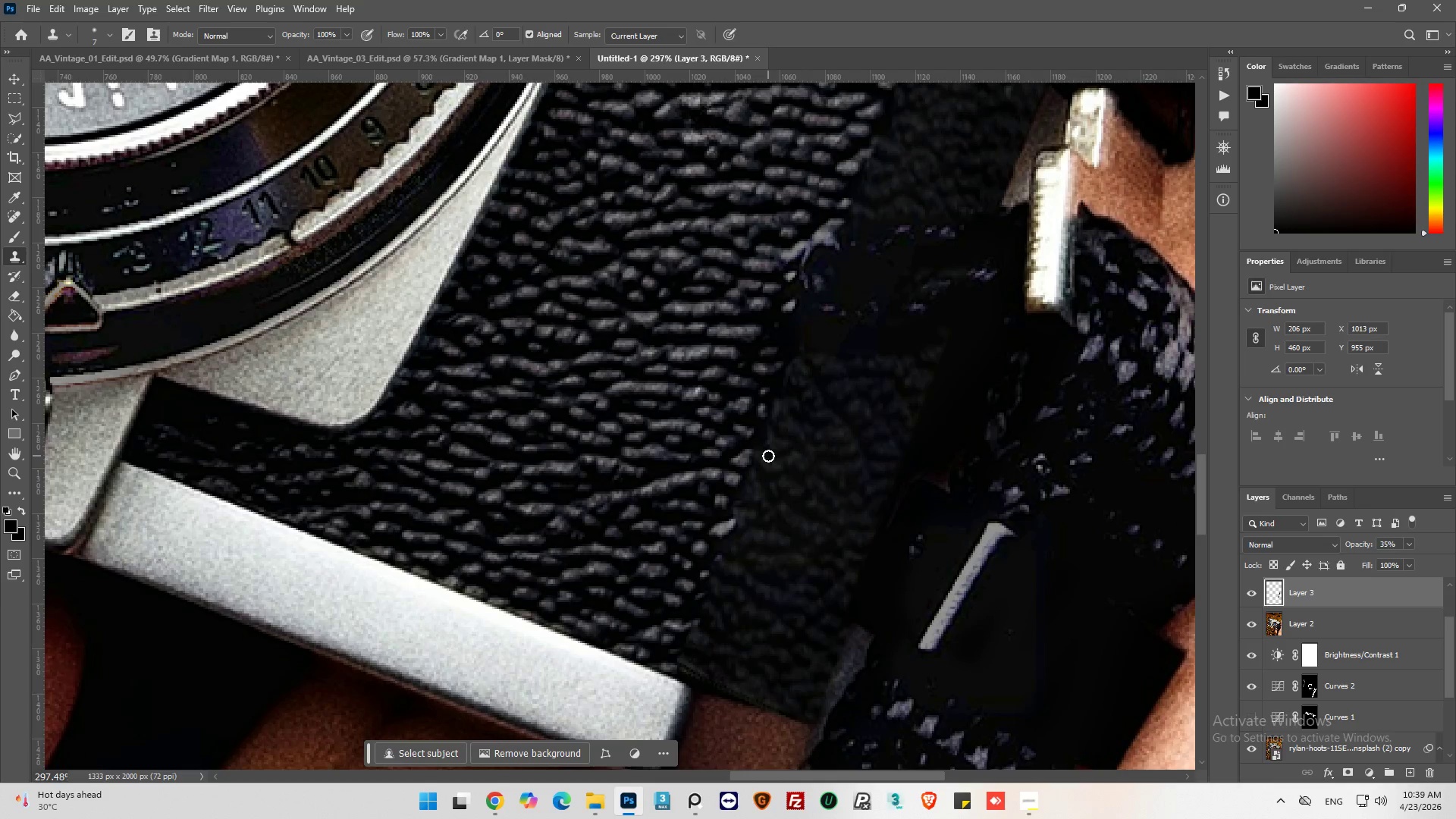 
wait(23.77)
 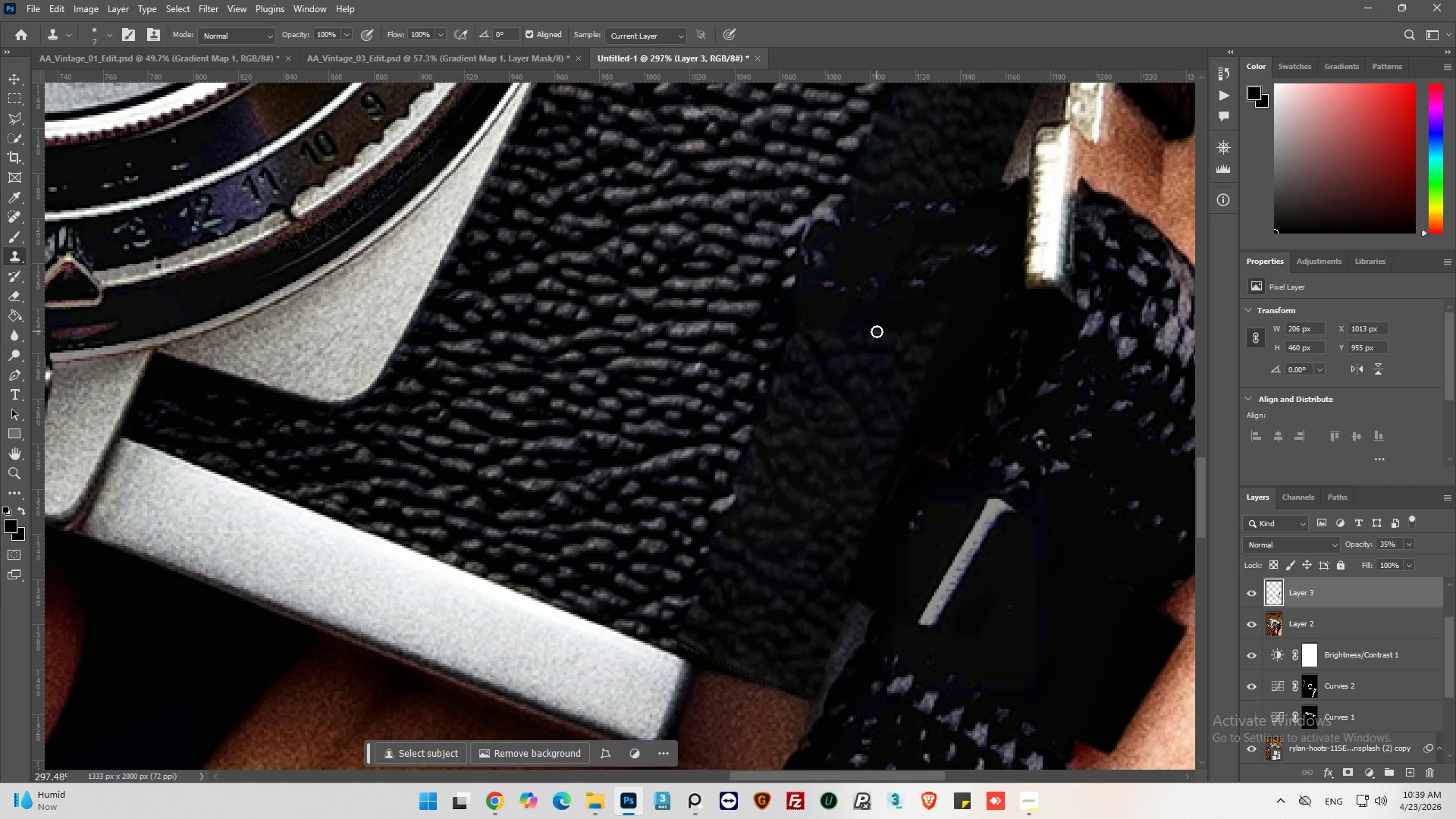 
hold_key(key=AltLeft, duration=0.42)
hold_key(key=AltLeft, duration=0.48)
hold_key(key=AltLeft, duration=0.69)
scroll: coordinate [887, 305], scroll_direction: up, amount: 11.0
 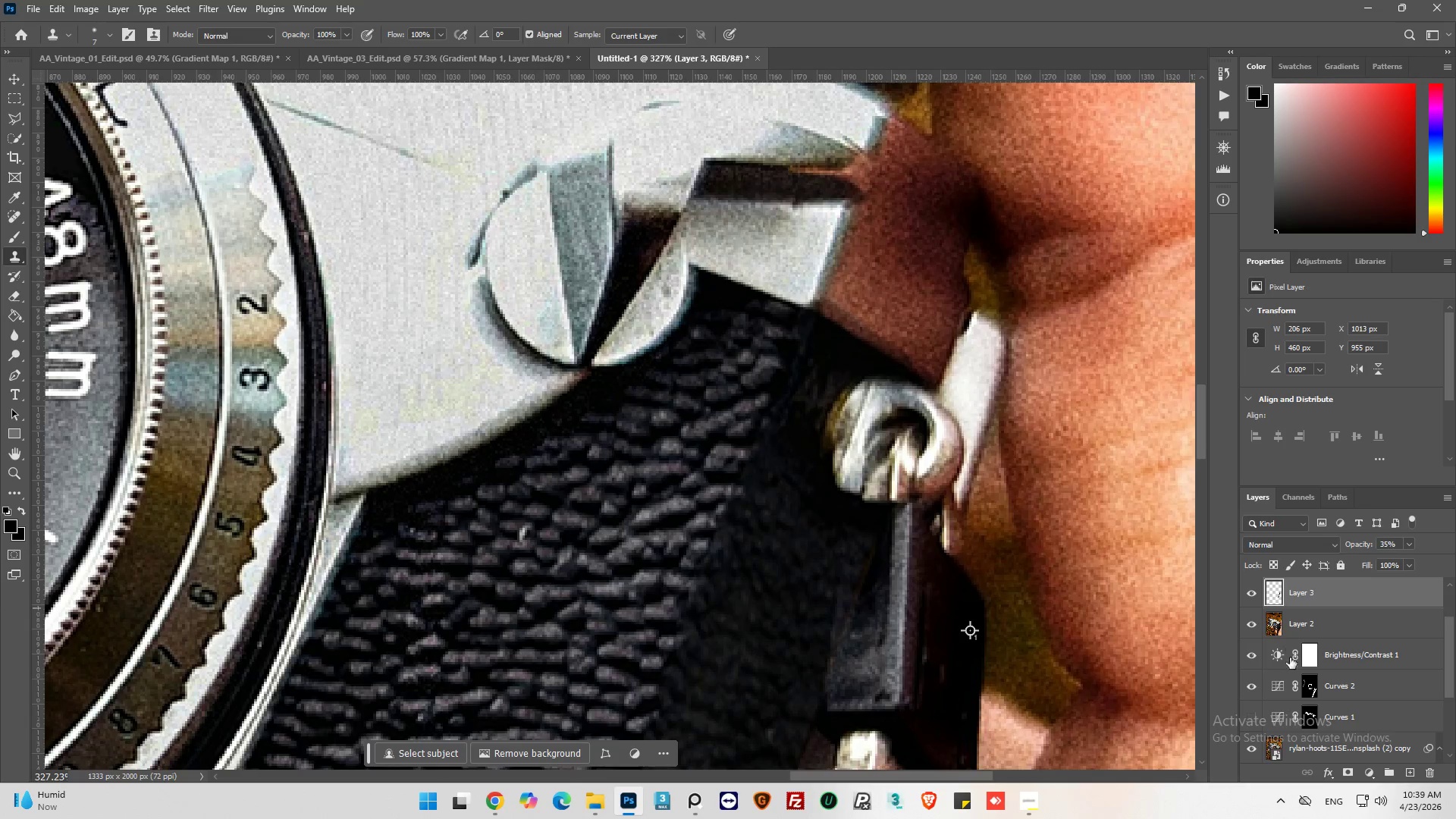 
left_click([1250, 599])
 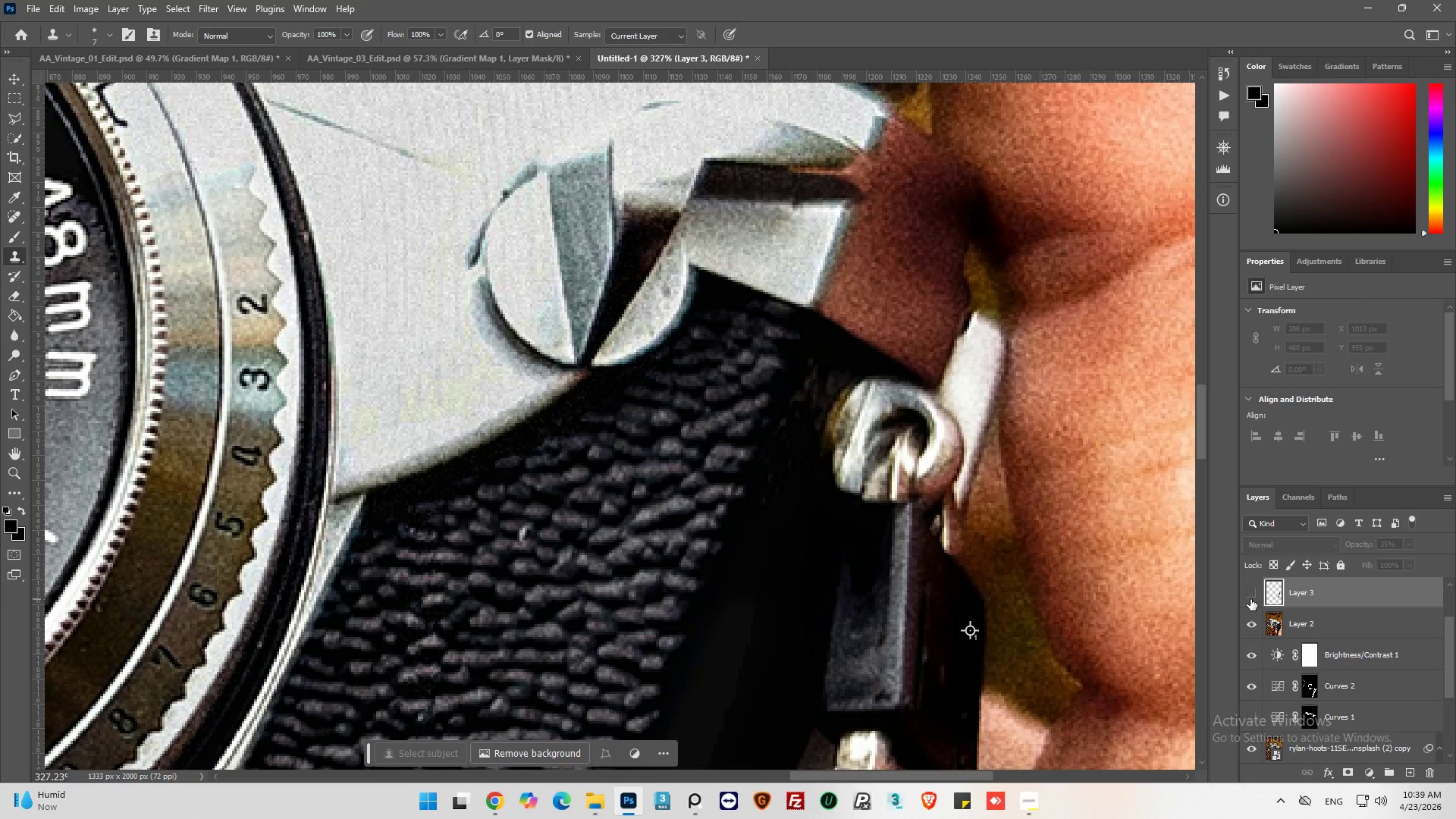 
left_click([1250, 599])
 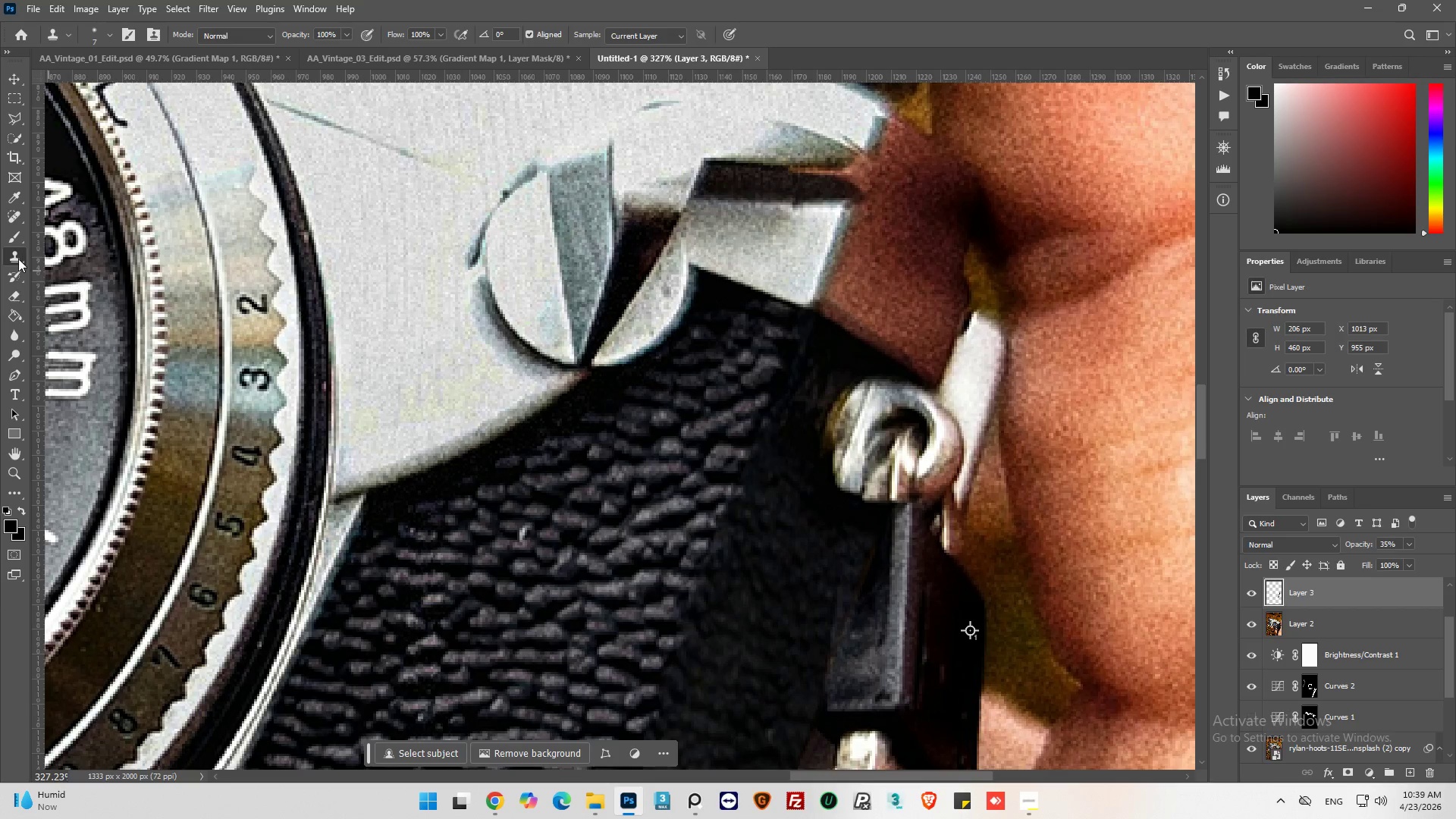 
left_click_drag(start_coordinate=[15, 296], to_coordinate=[25, 295])
 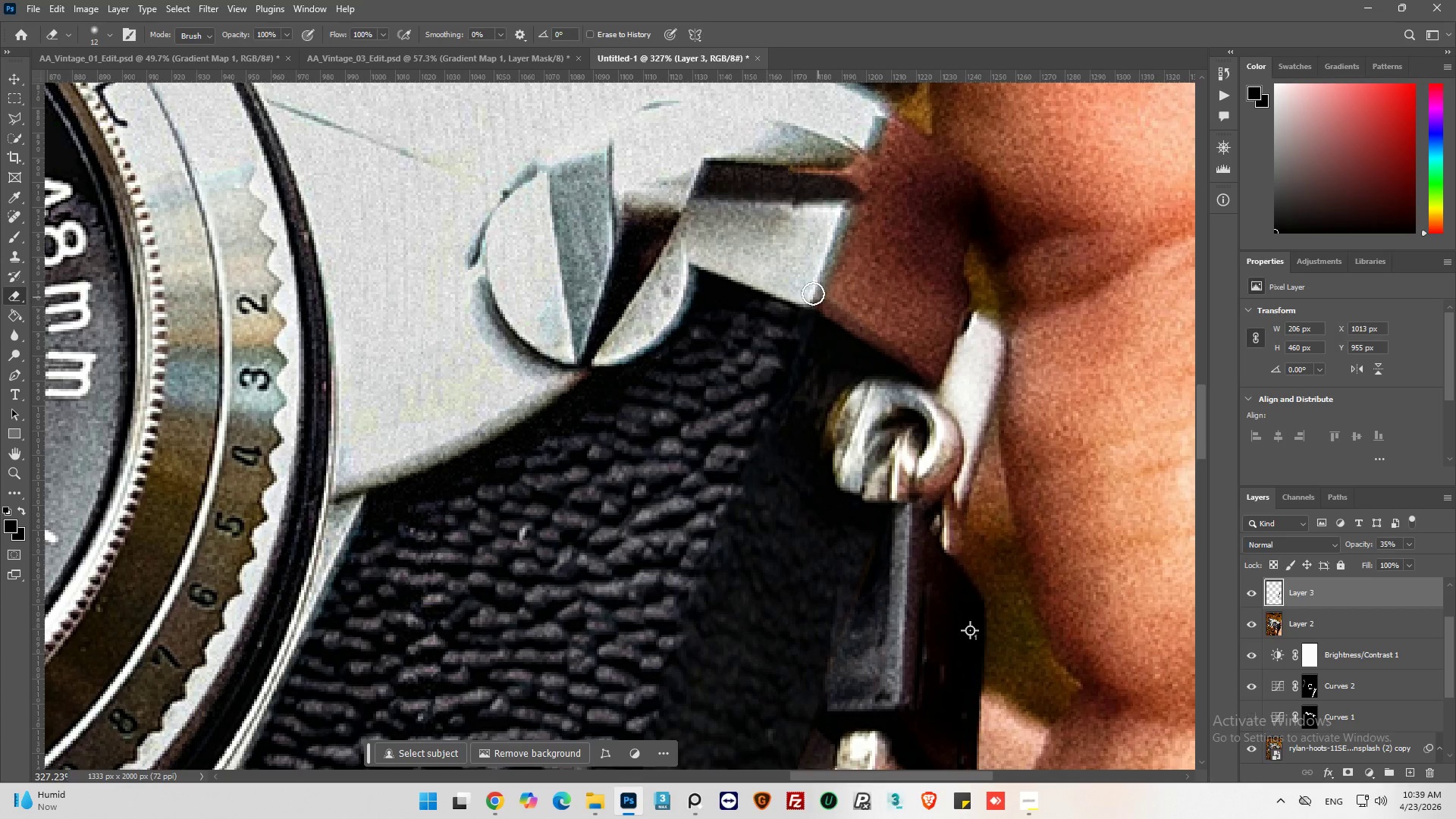 
left_click_drag(start_coordinate=[811, 292], to_coordinate=[827, 288])
 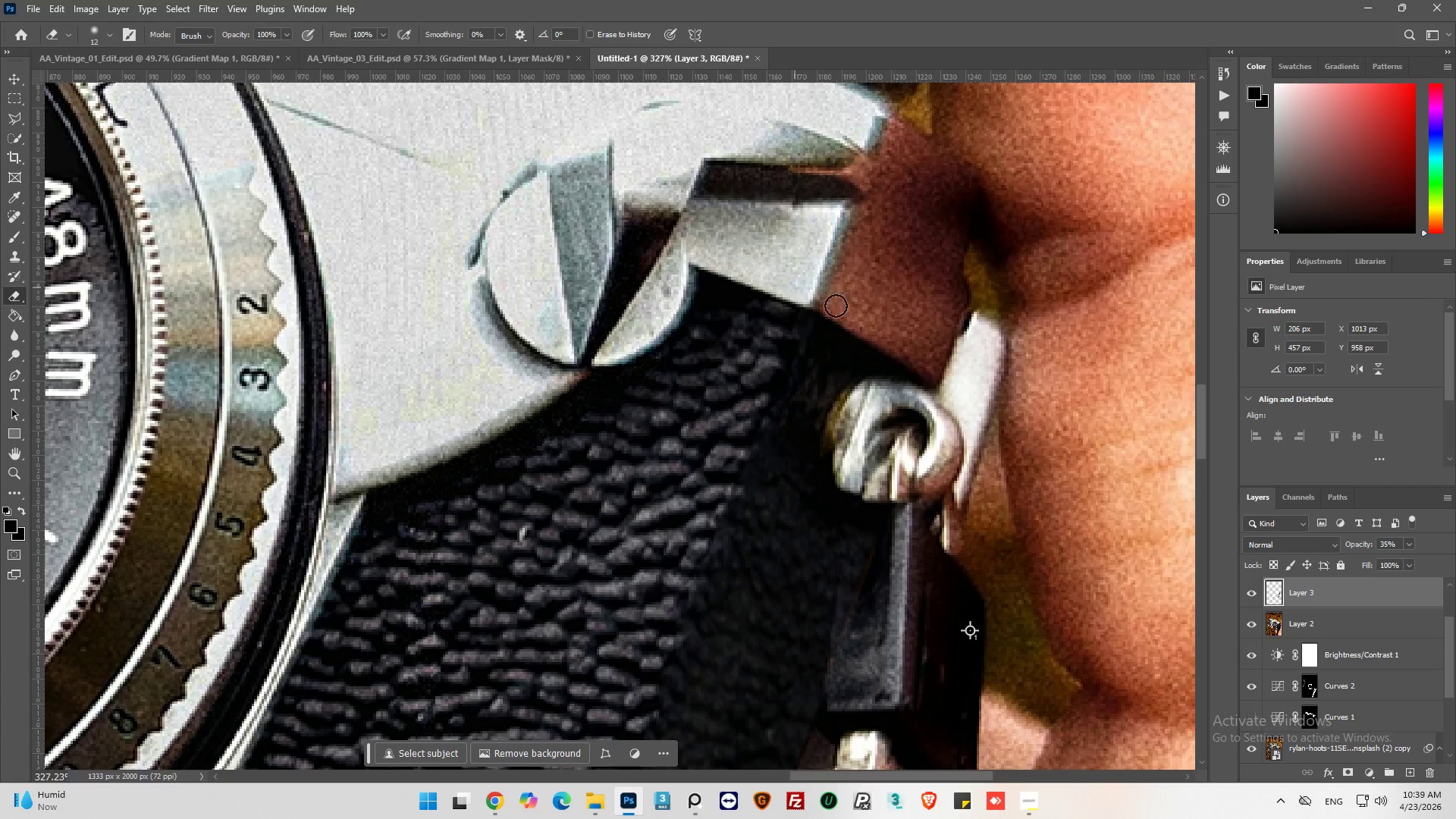 
key(Alt+AltLeft)
 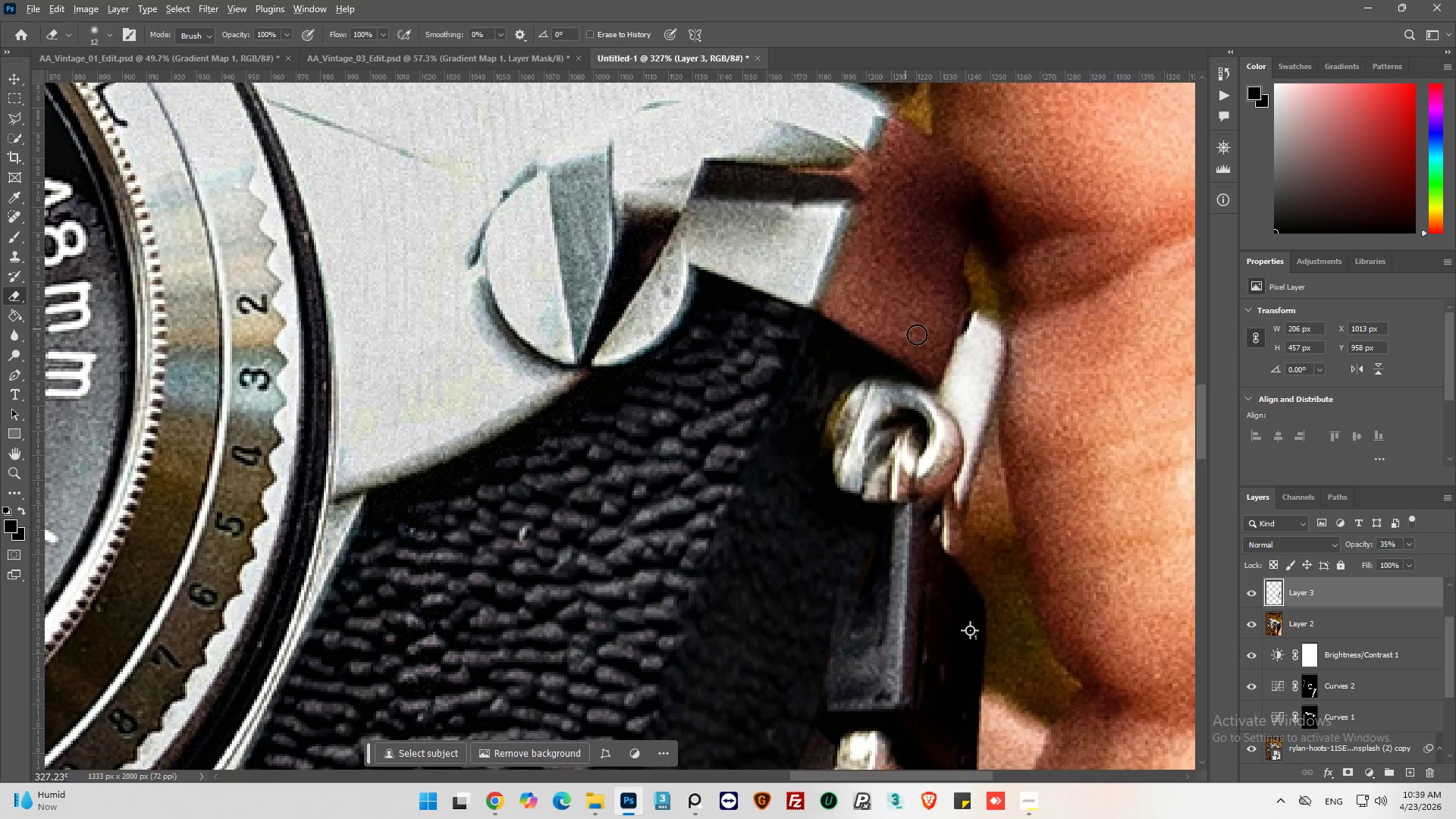 
scroll: coordinate [919, 336], scroll_direction: down, amount: 10.0
 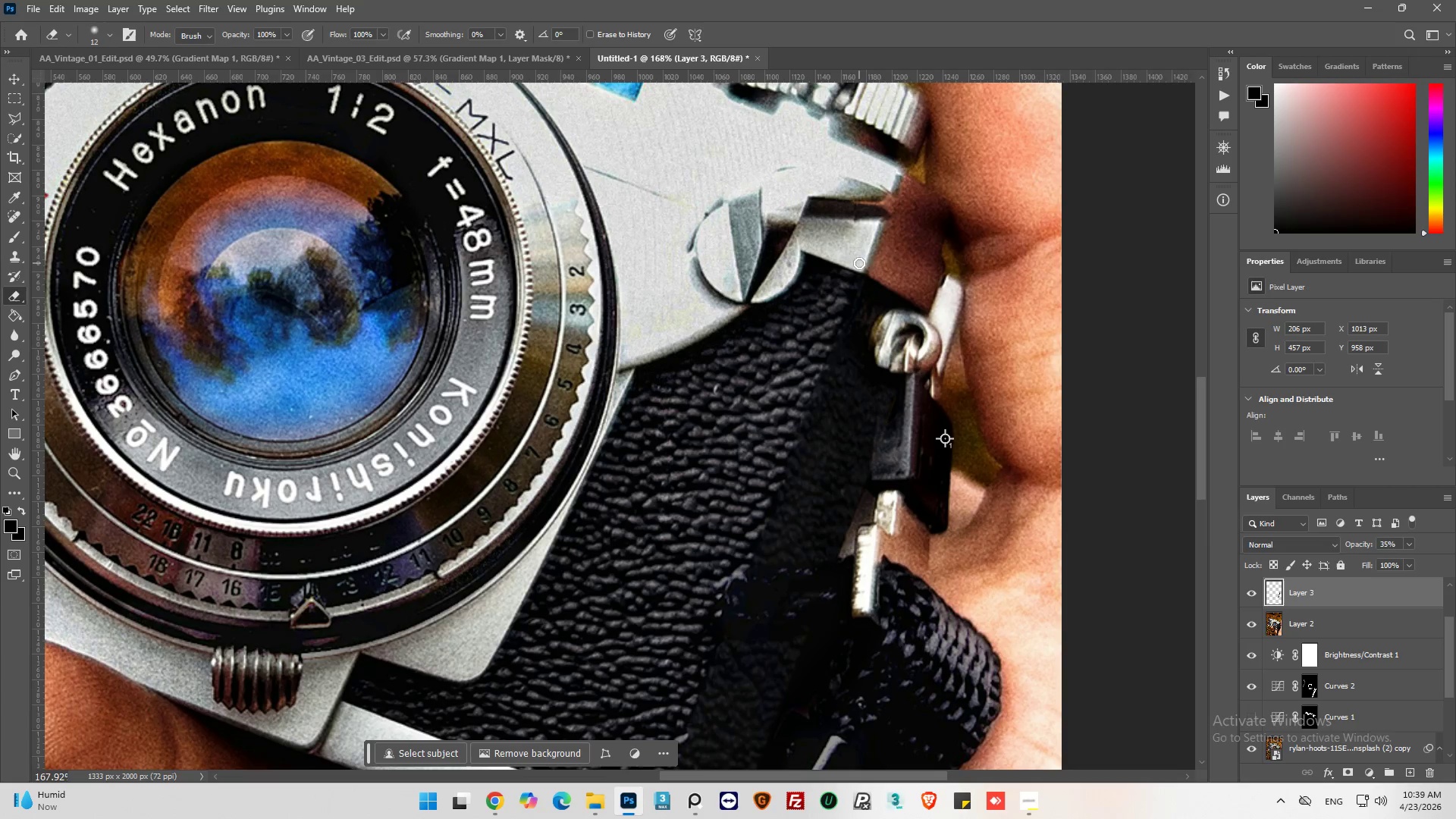 
key(Alt+AltLeft)
 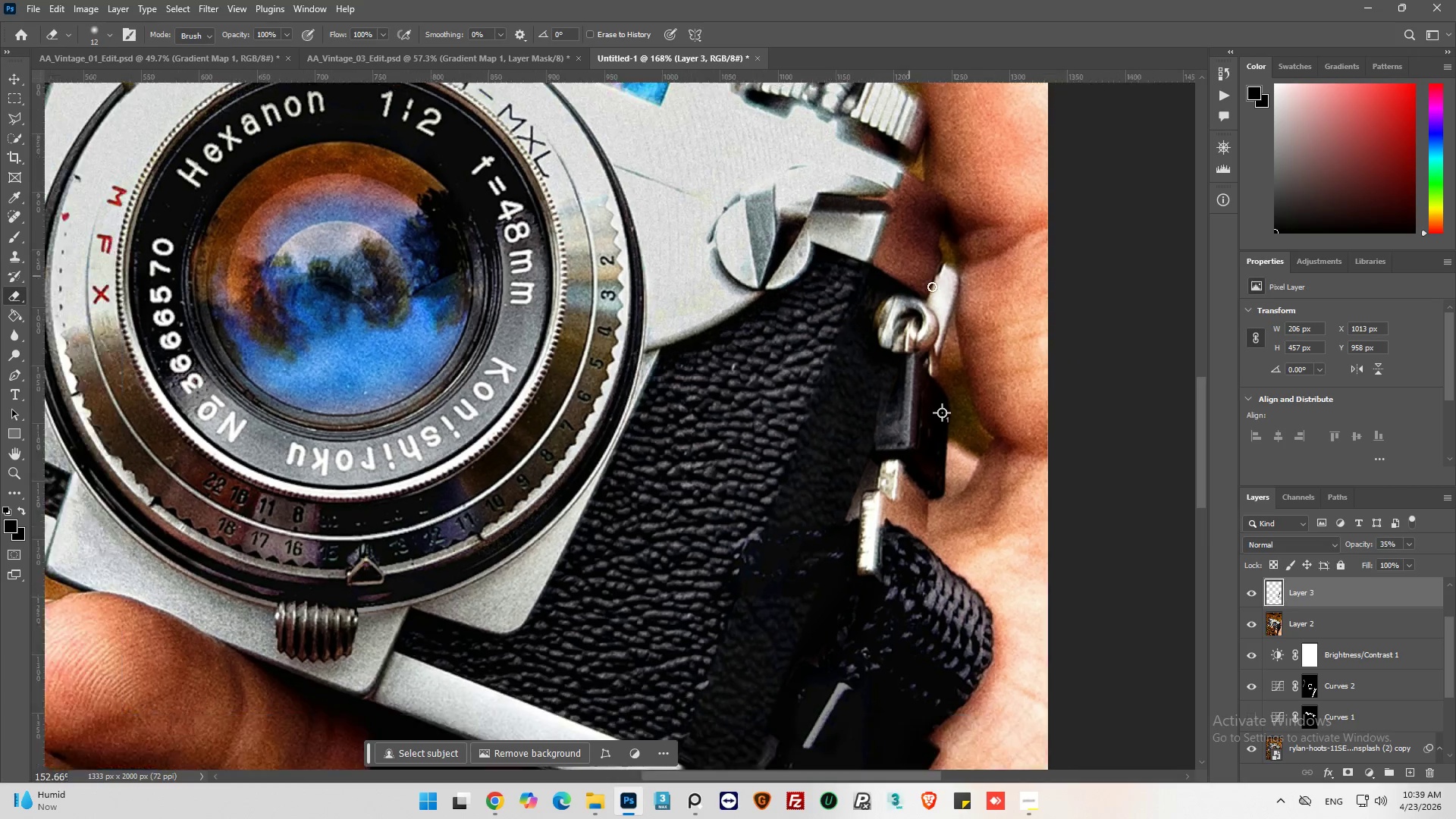 
scroll: coordinate [938, 290], scroll_direction: down, amount: 5.0
 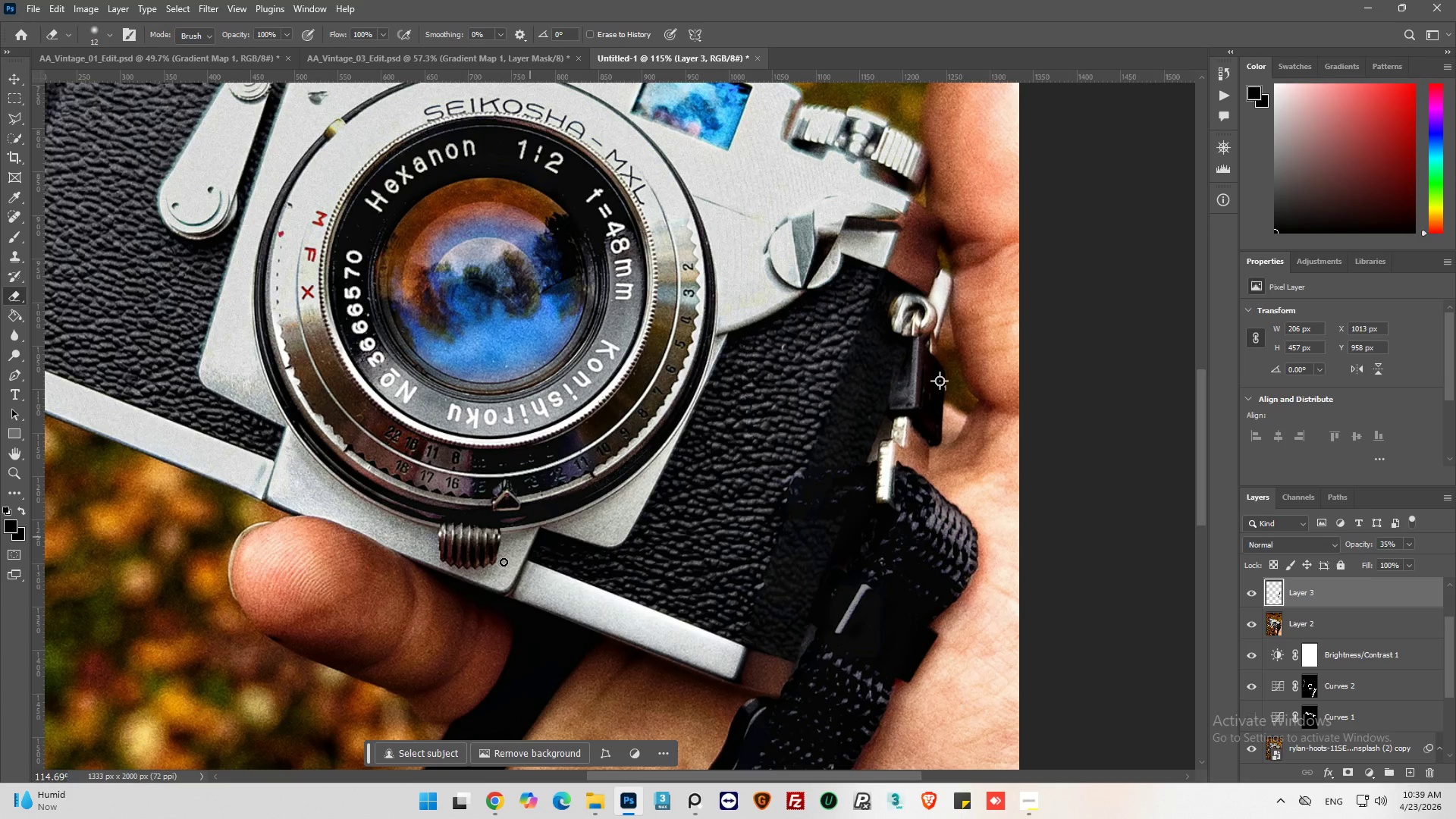 
hold_key(key=AltLeft, duration=0.64)
 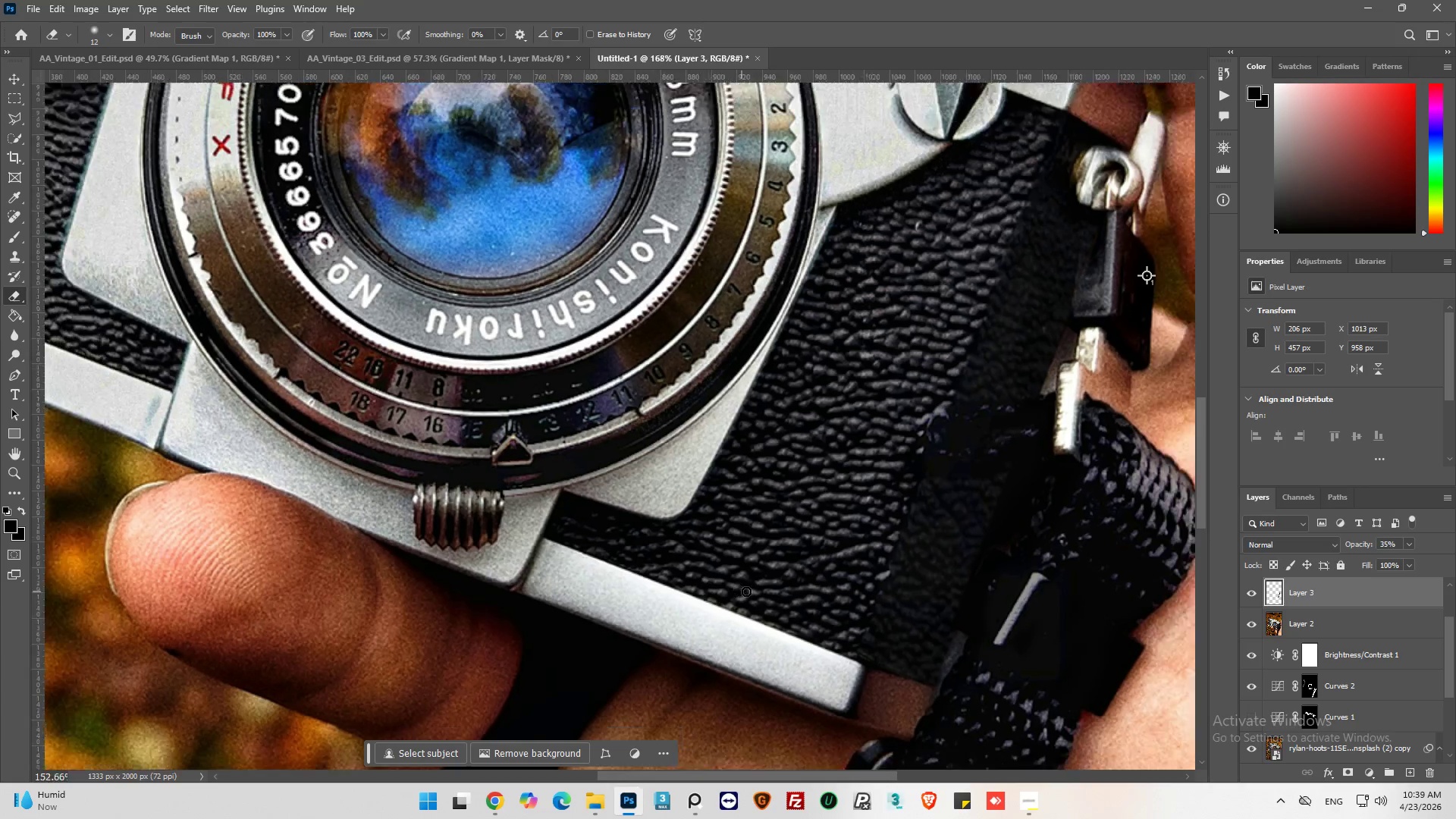 
hold_key(key=AltLeft, duration=0.52)
 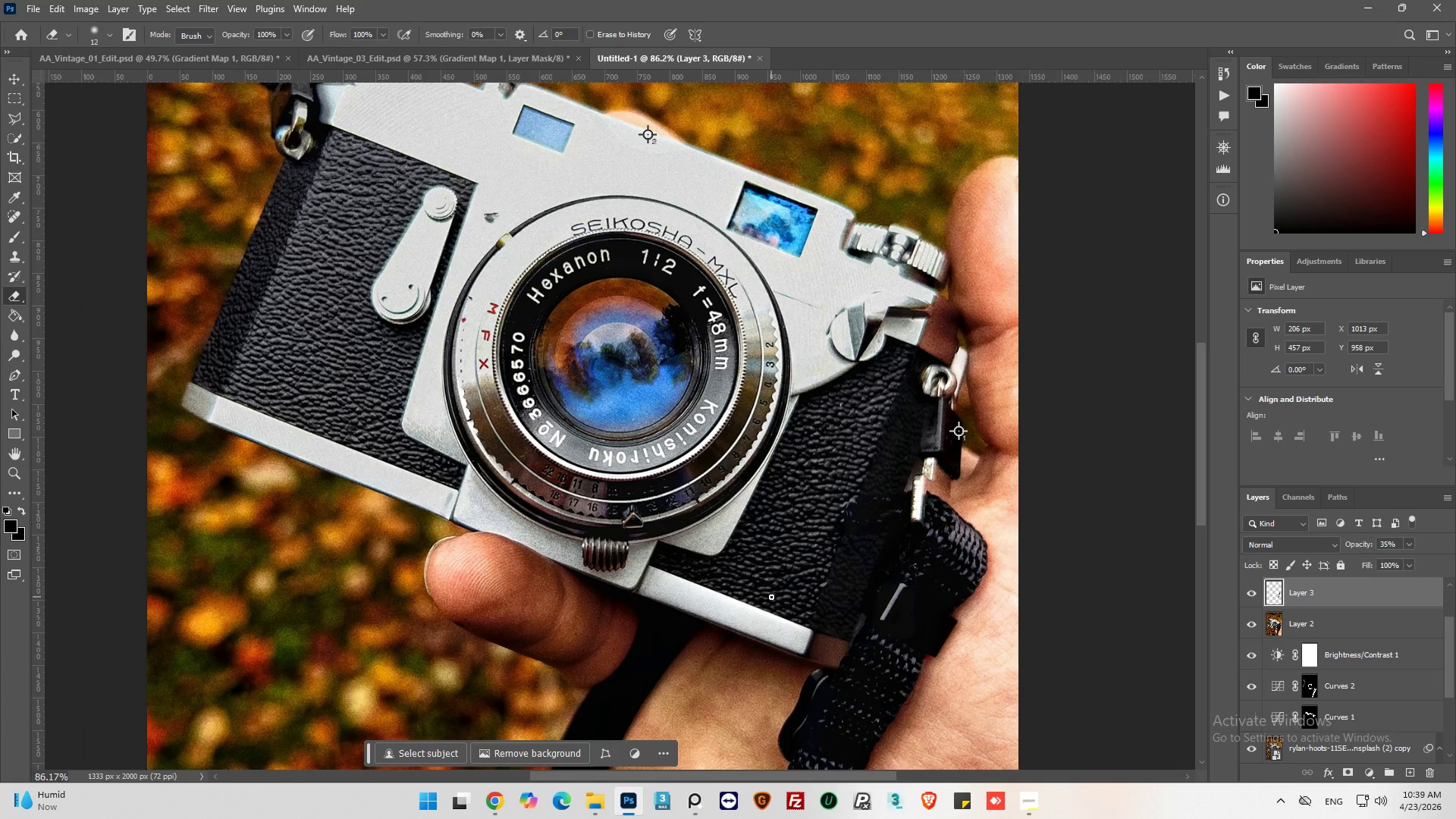 
scroll: coordinate [541, 595], scroll_direction: up, amount: 5.0
 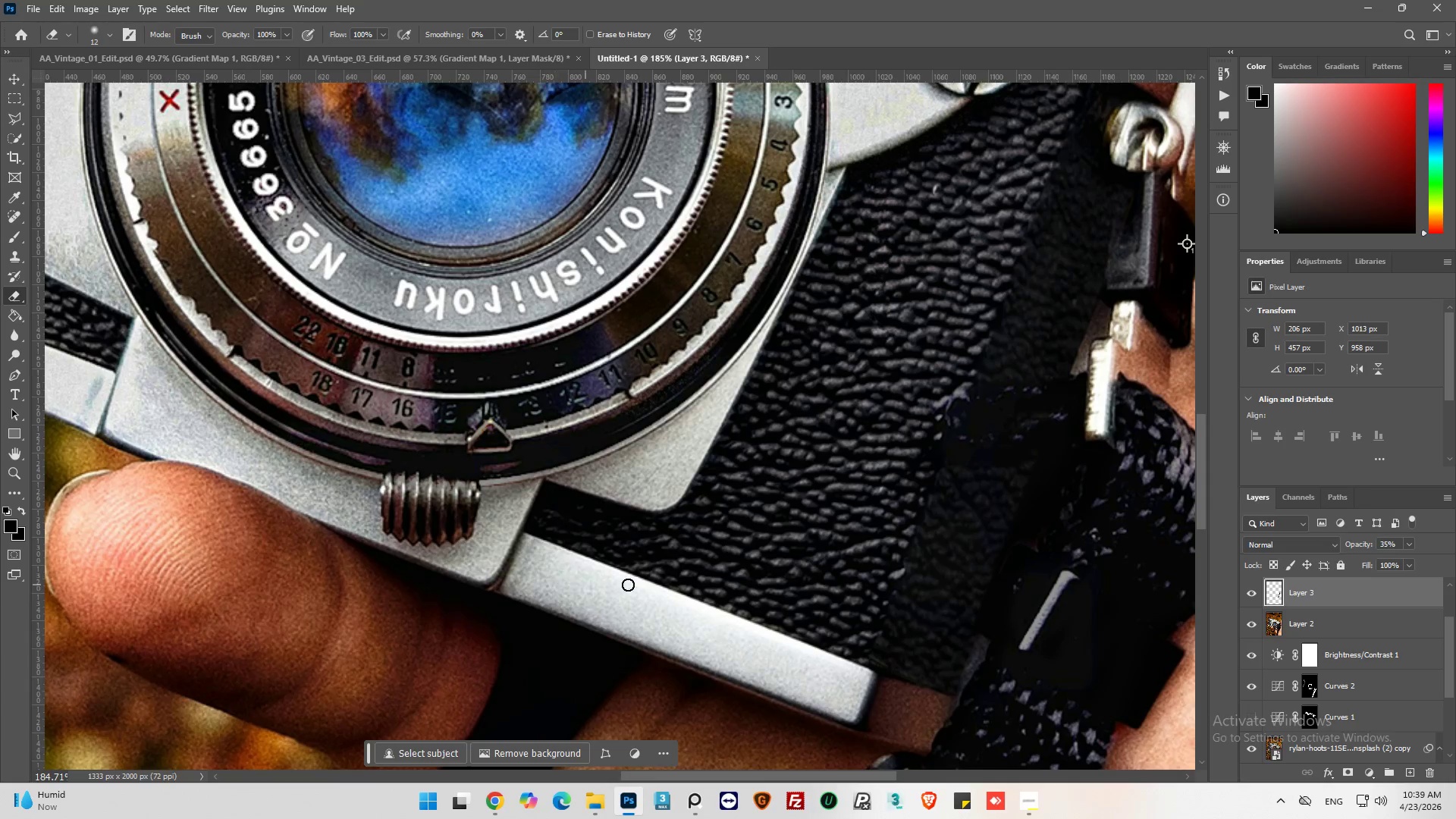 
key(Alt+AltLeft)
 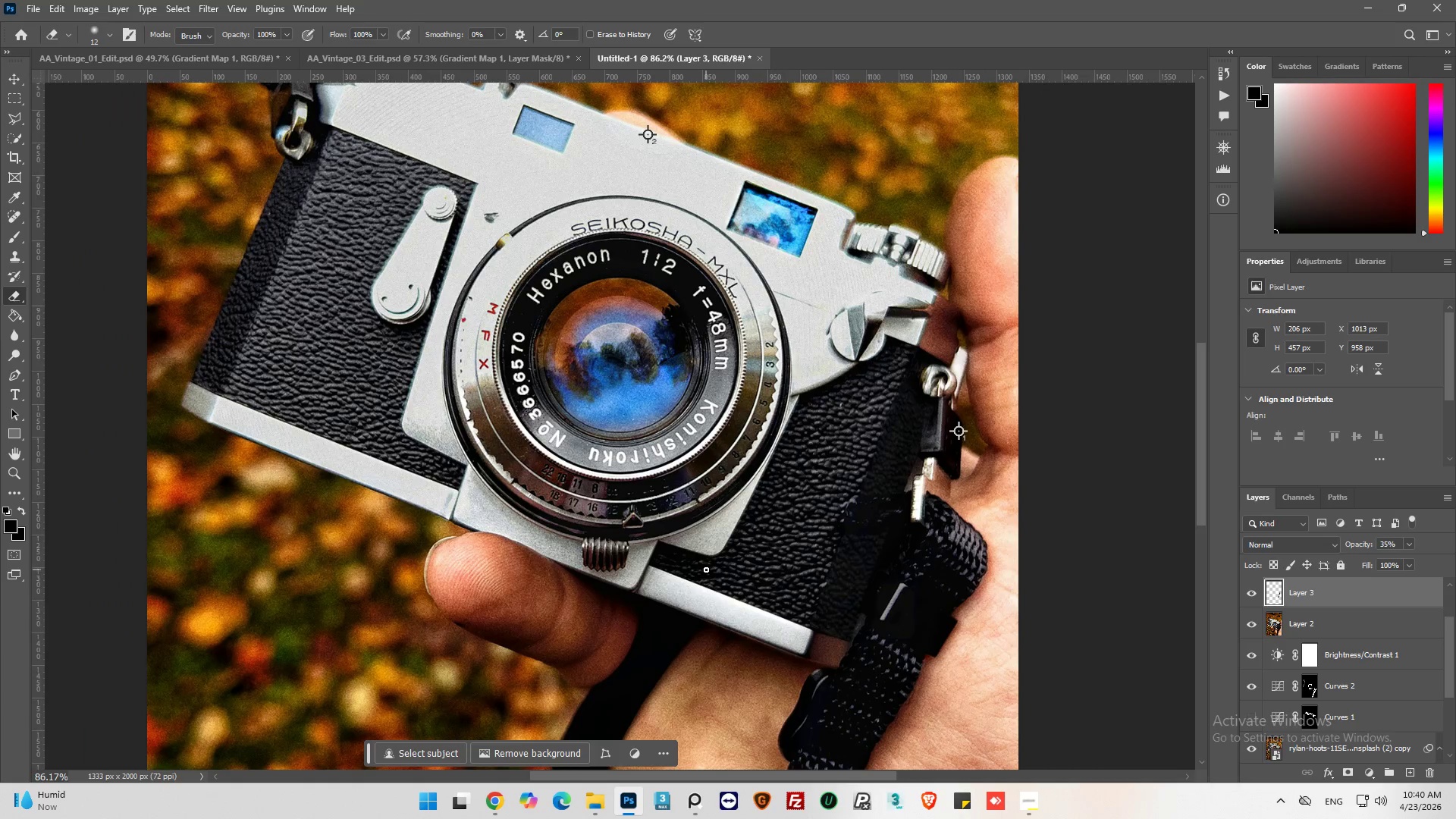 
scroll: coordinate [770, 597], scroll_direction: down, amount: 8.0
 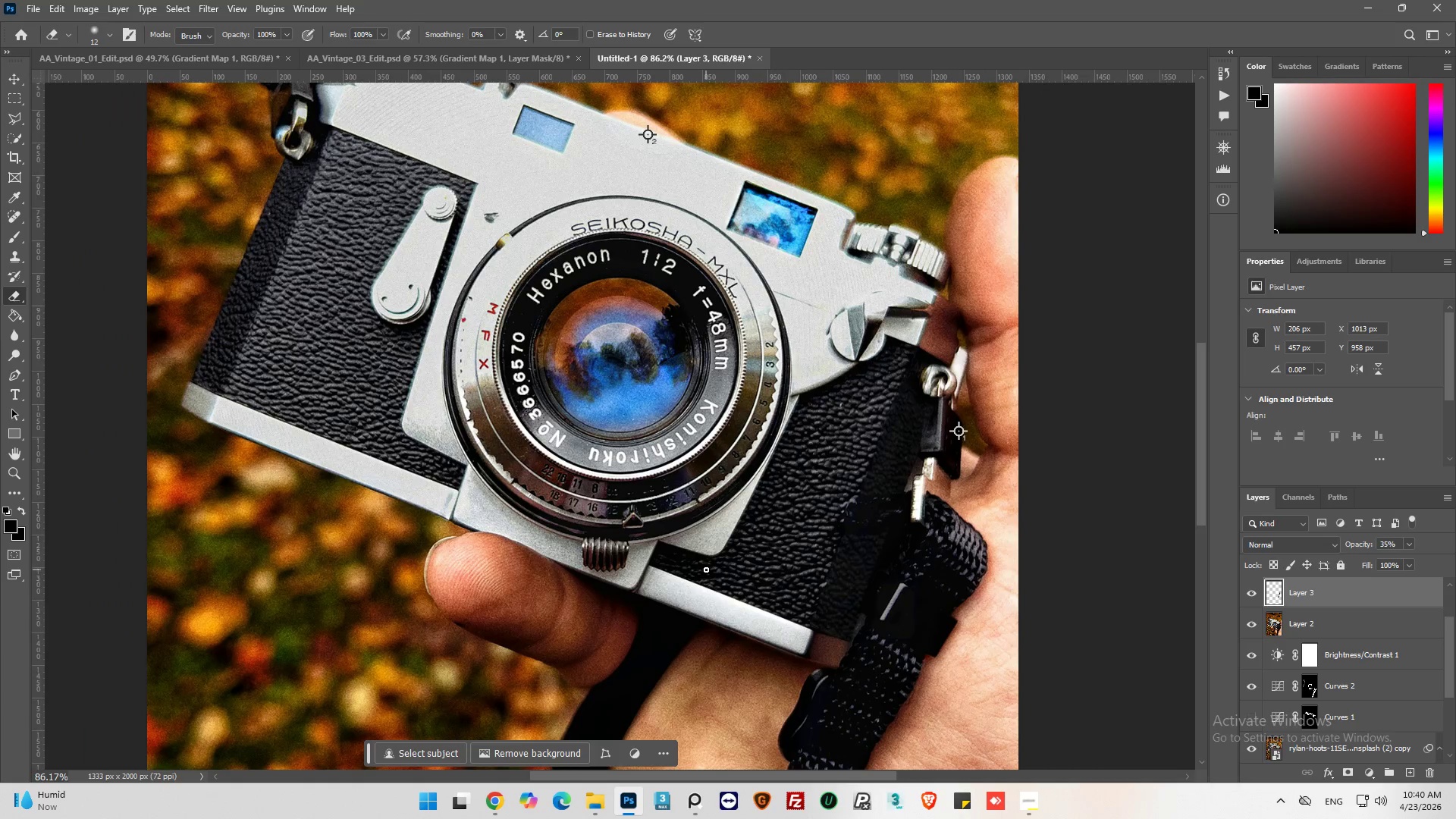 
scroll: coordinate [735, 572], scroll_direction: up, amount: 5.0
 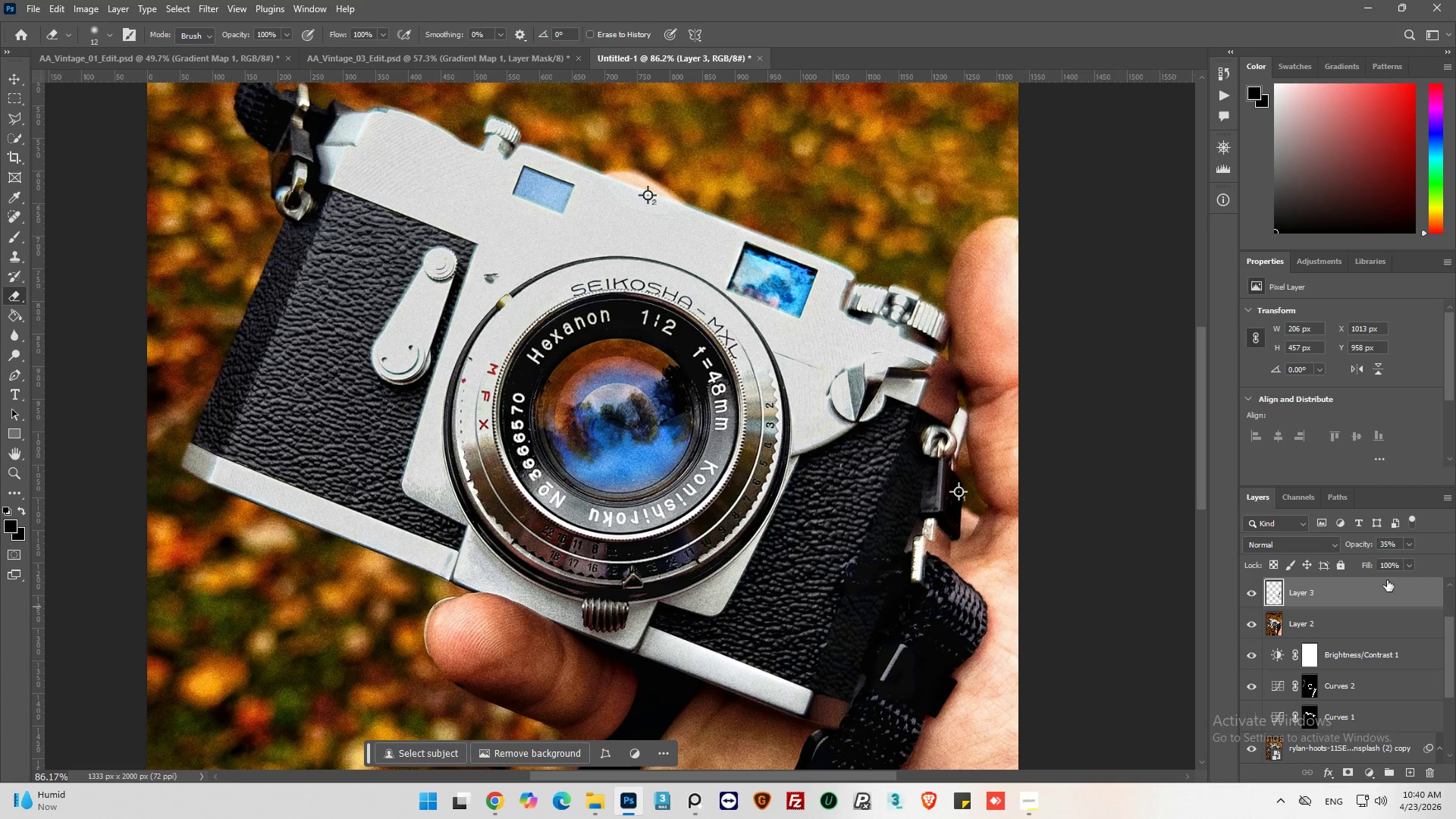 
left_click([1410, 544])
 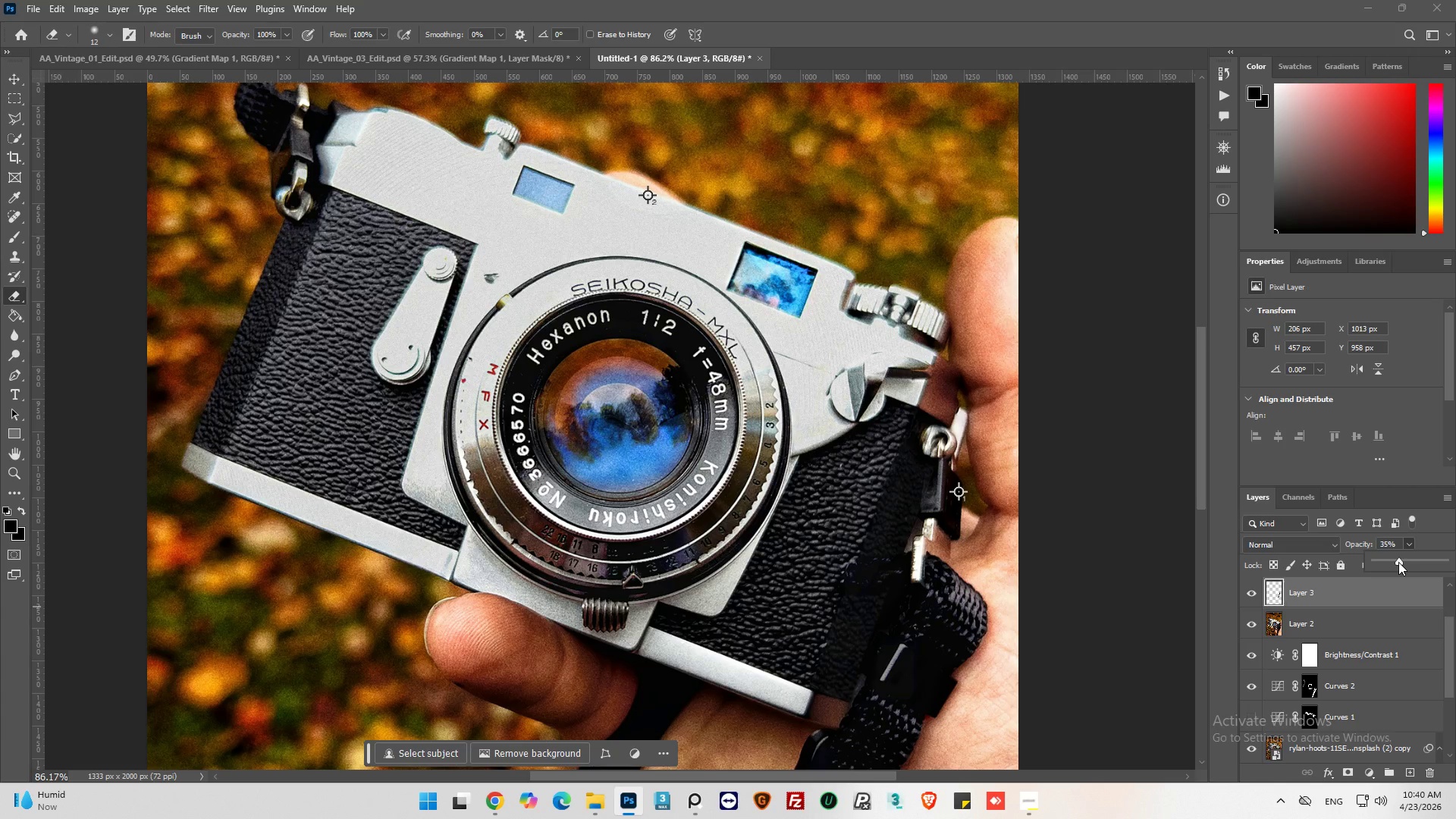 
left_click_drag(start_coordinate=[1398, 562], to_coordinate=[1392, 562])
 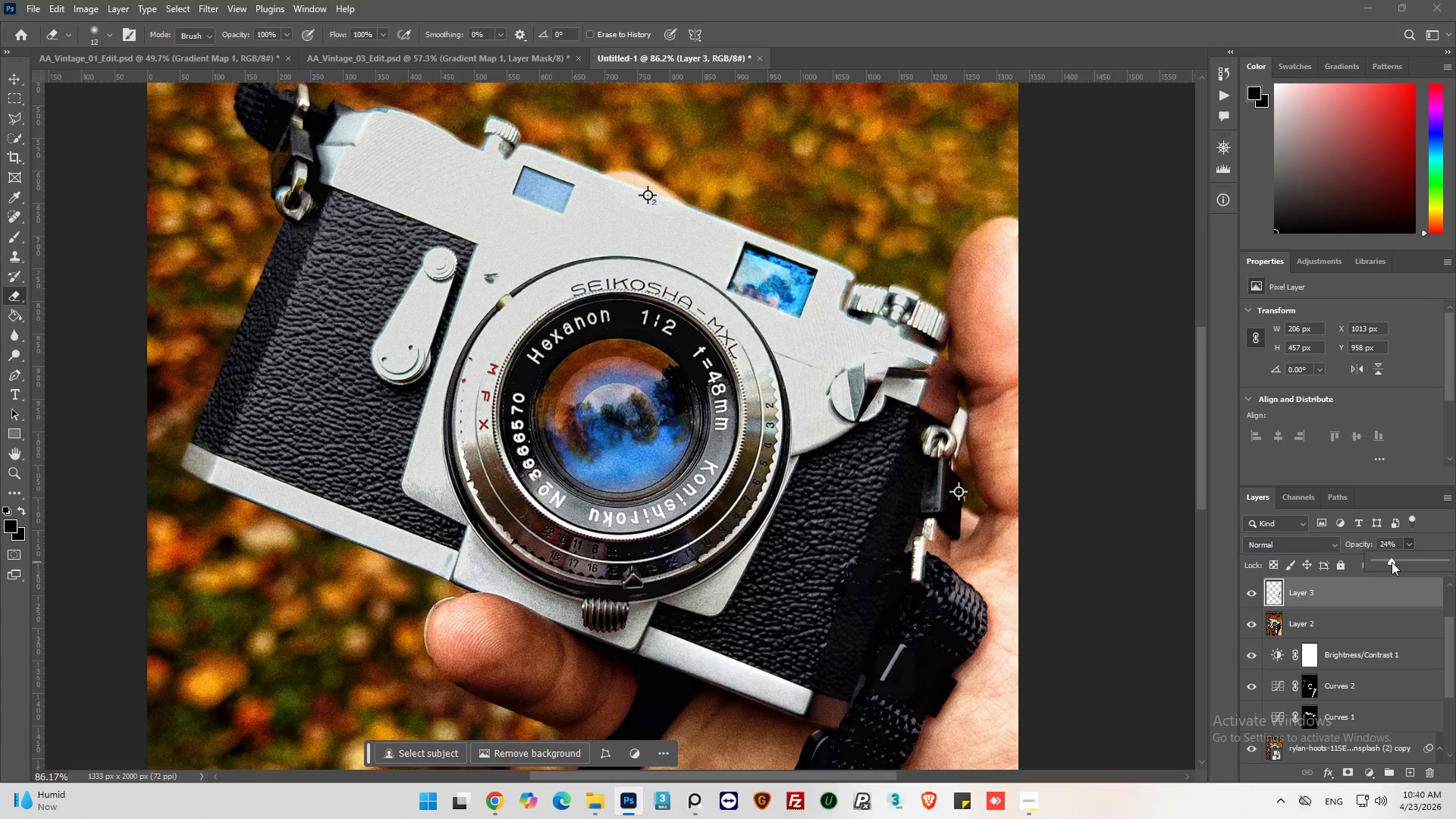 
left_click([1392, 562])
 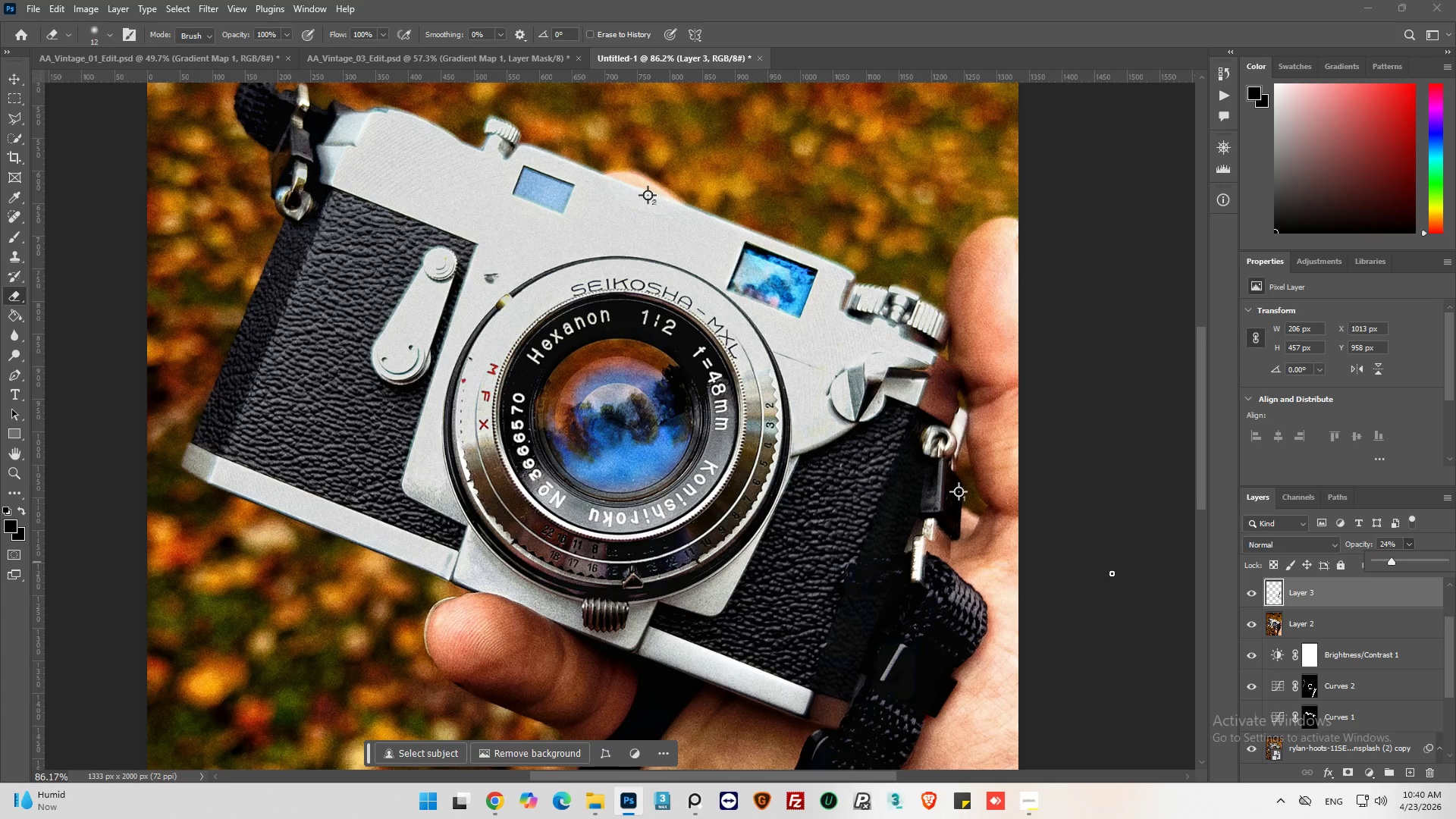 
hold_key(key=AltLeft, duration=0.52)
scroll: coordinate [910, 609], scroll_direction: up, amount: 6.0
 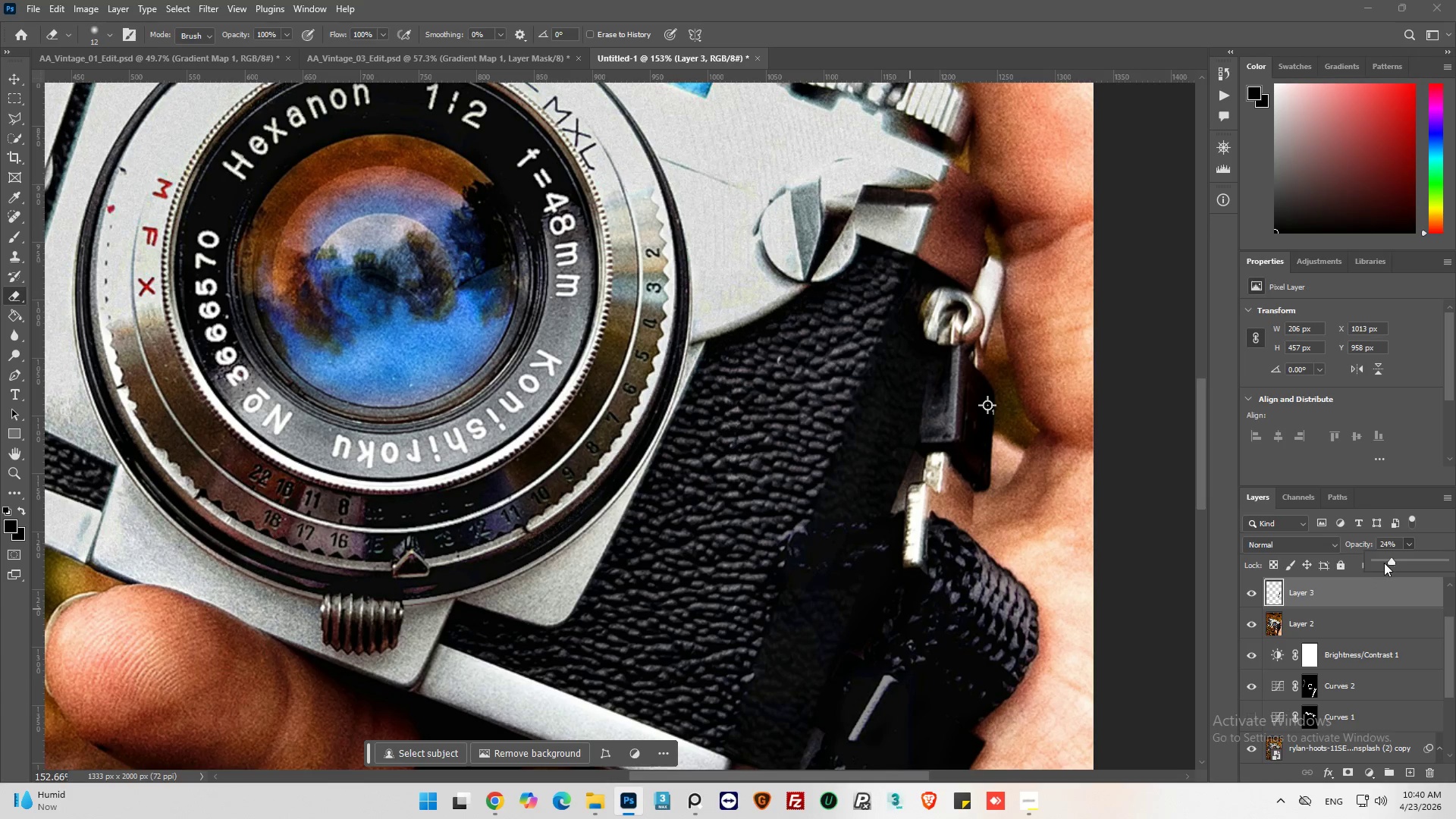 
left_click_drag(start_coordinate=[1393, 560], to_coordinate=[1399, 559])
 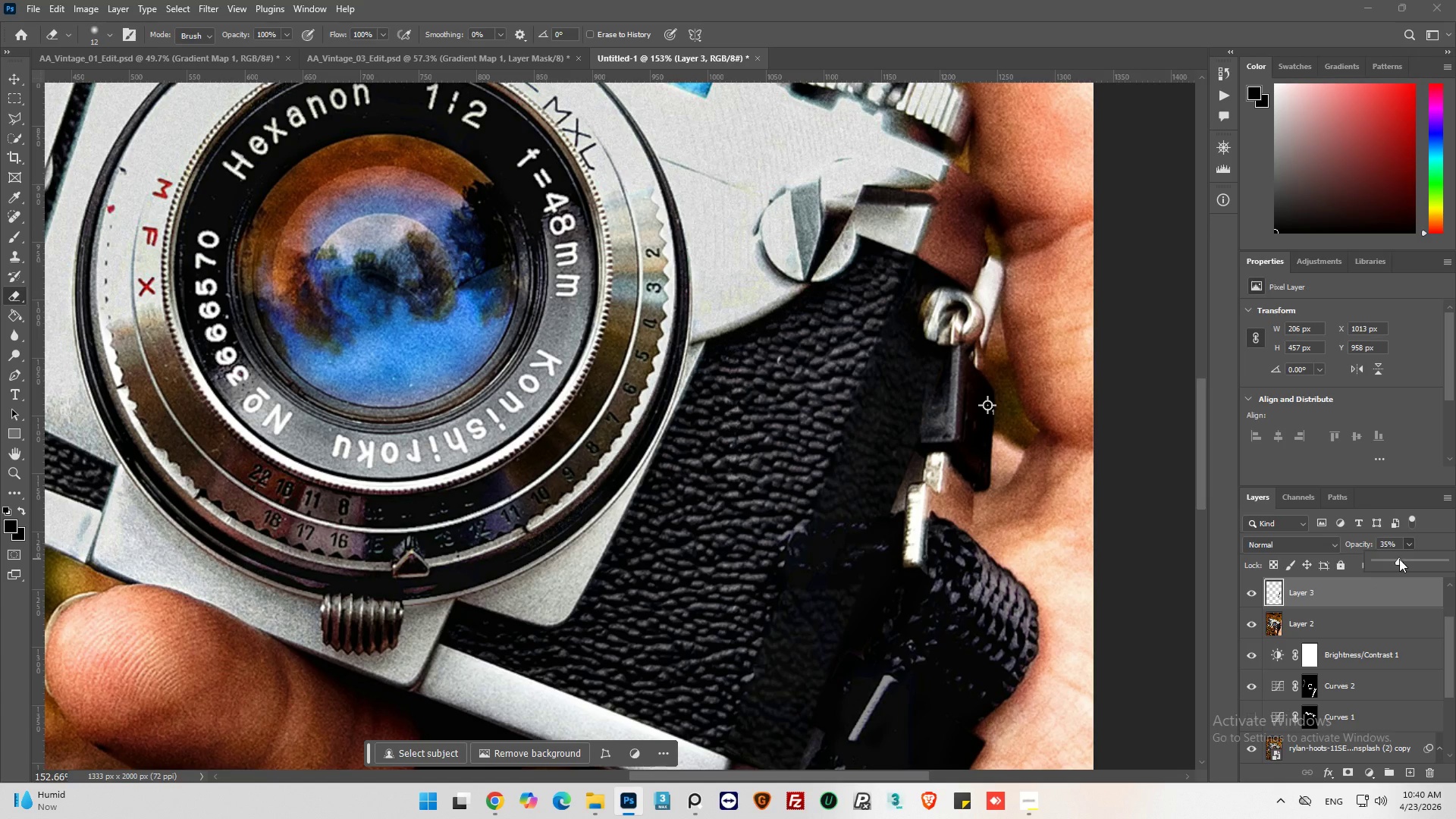 
left_click_drag(start_coordinate=[1398, 559], to_coordinate=[1393, 560])
 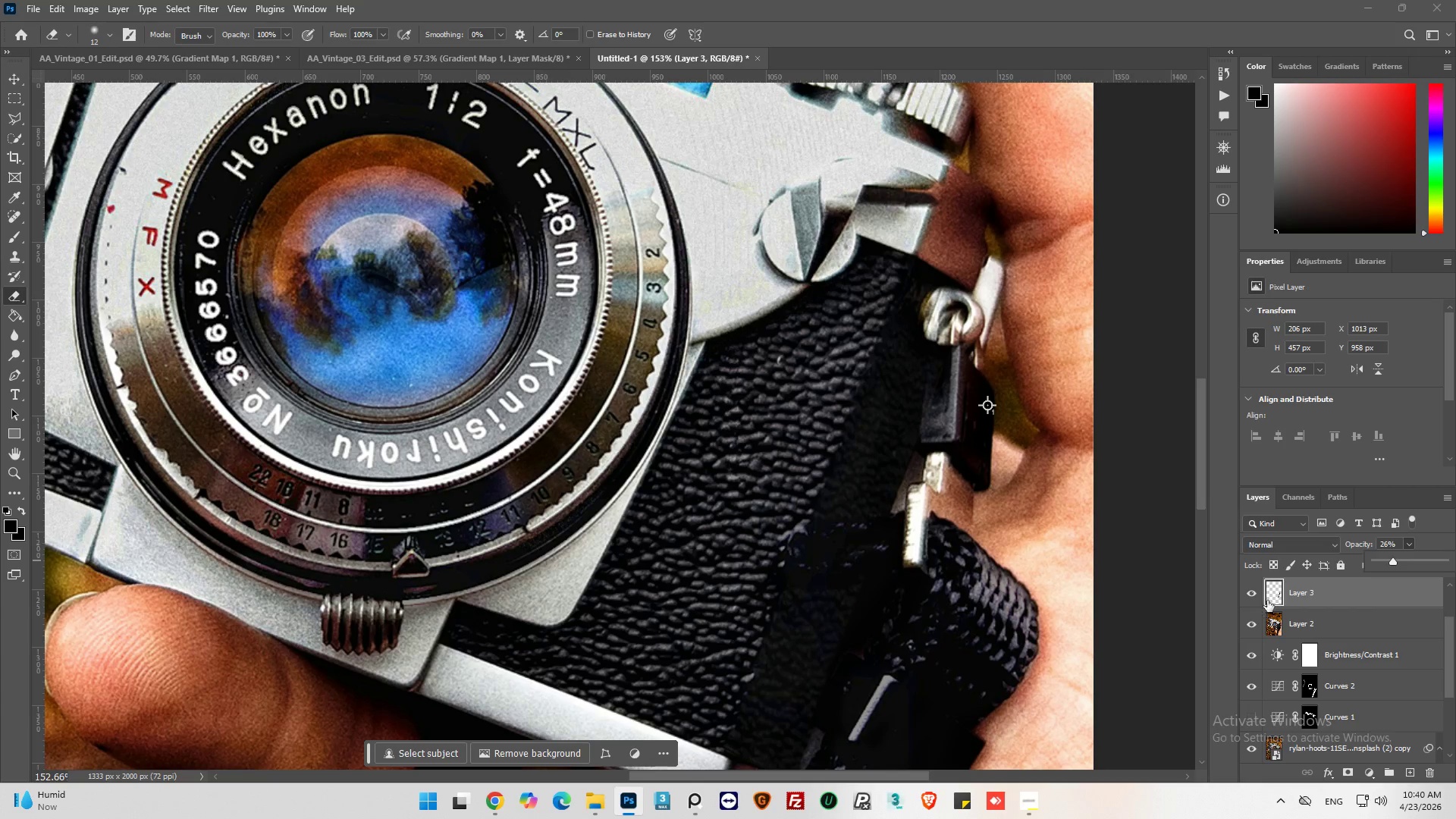 
wait(5.5)
 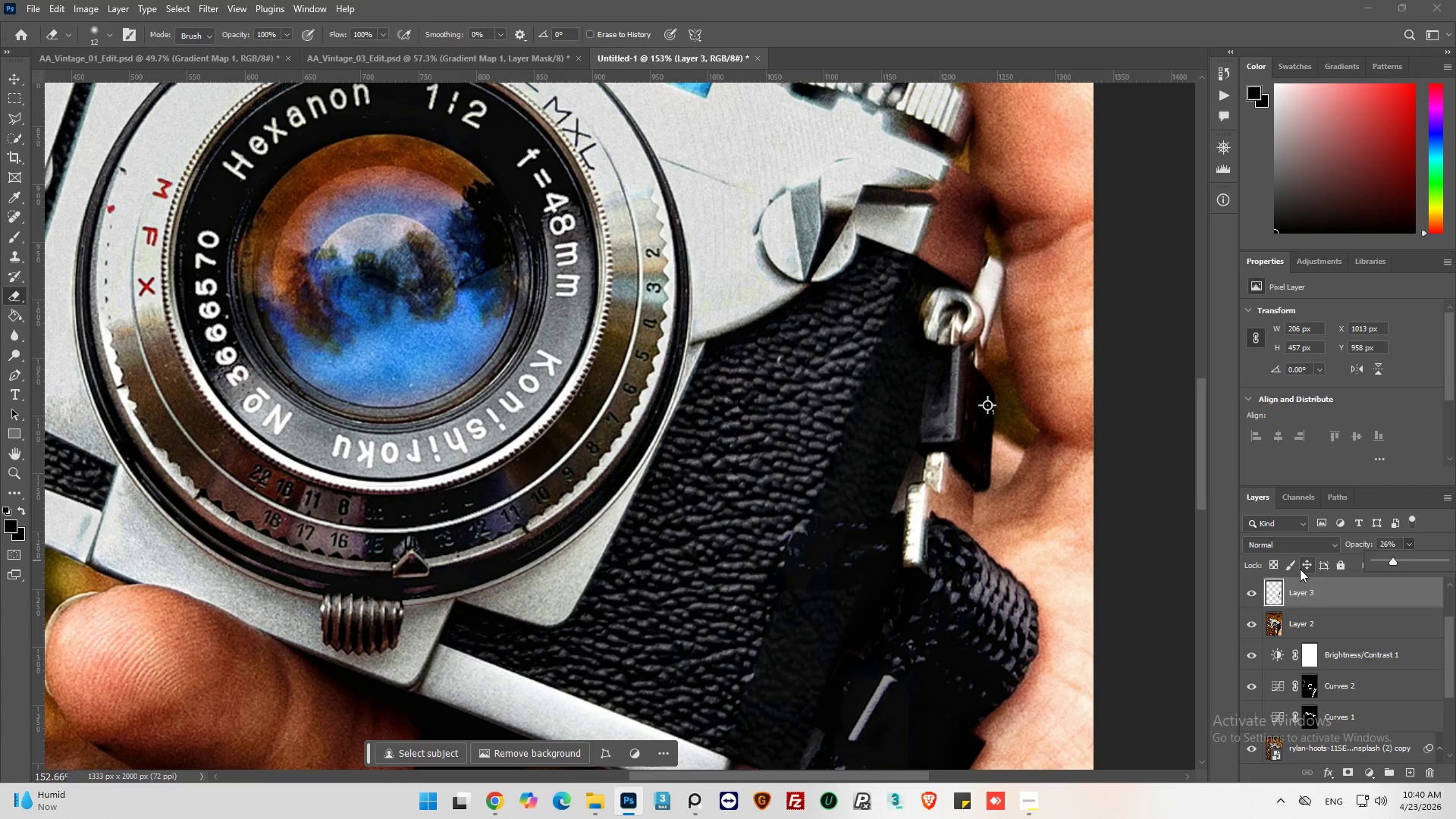 
left_click([1252, 592])
 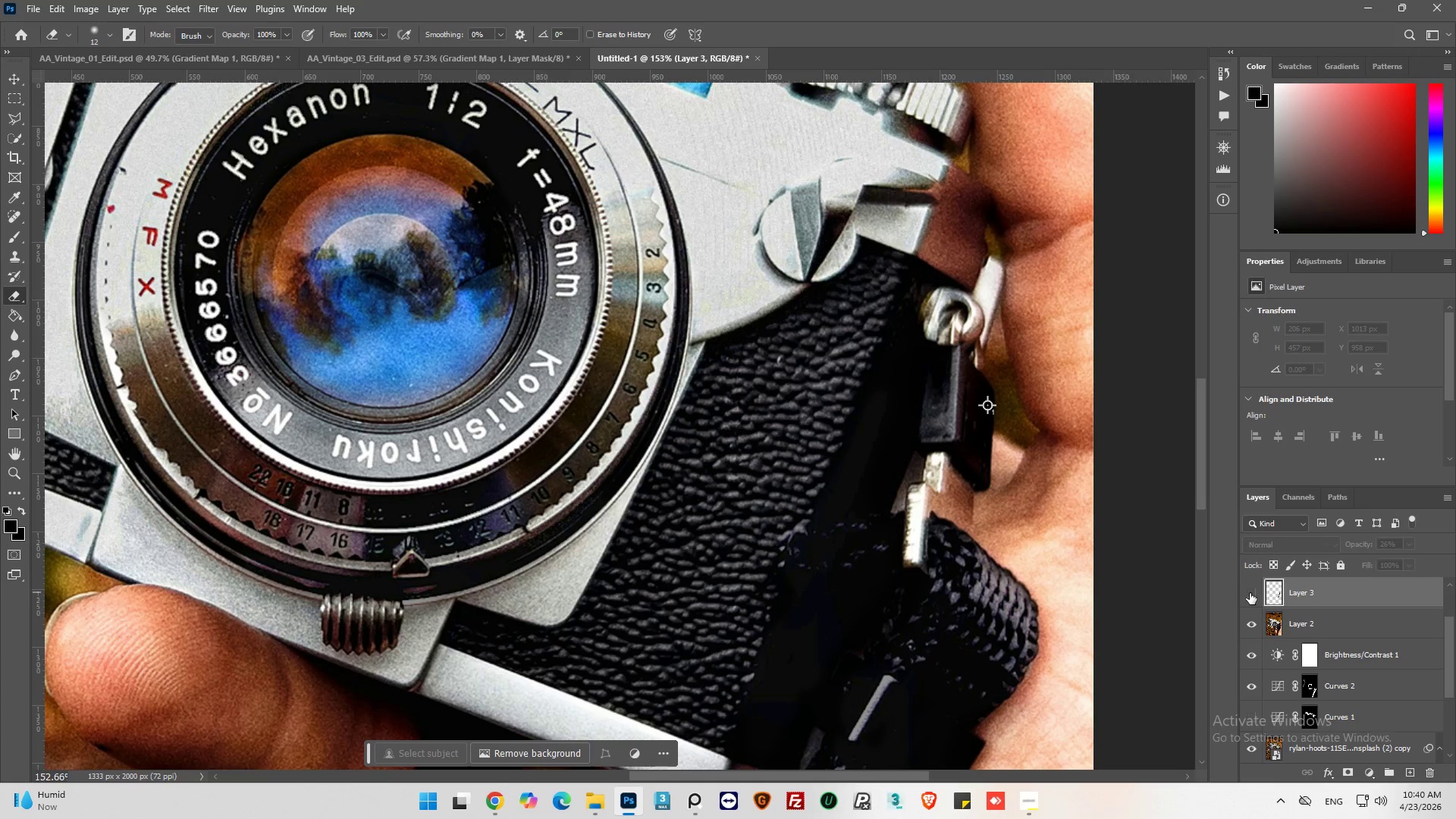 
left_click([1250, 593])
 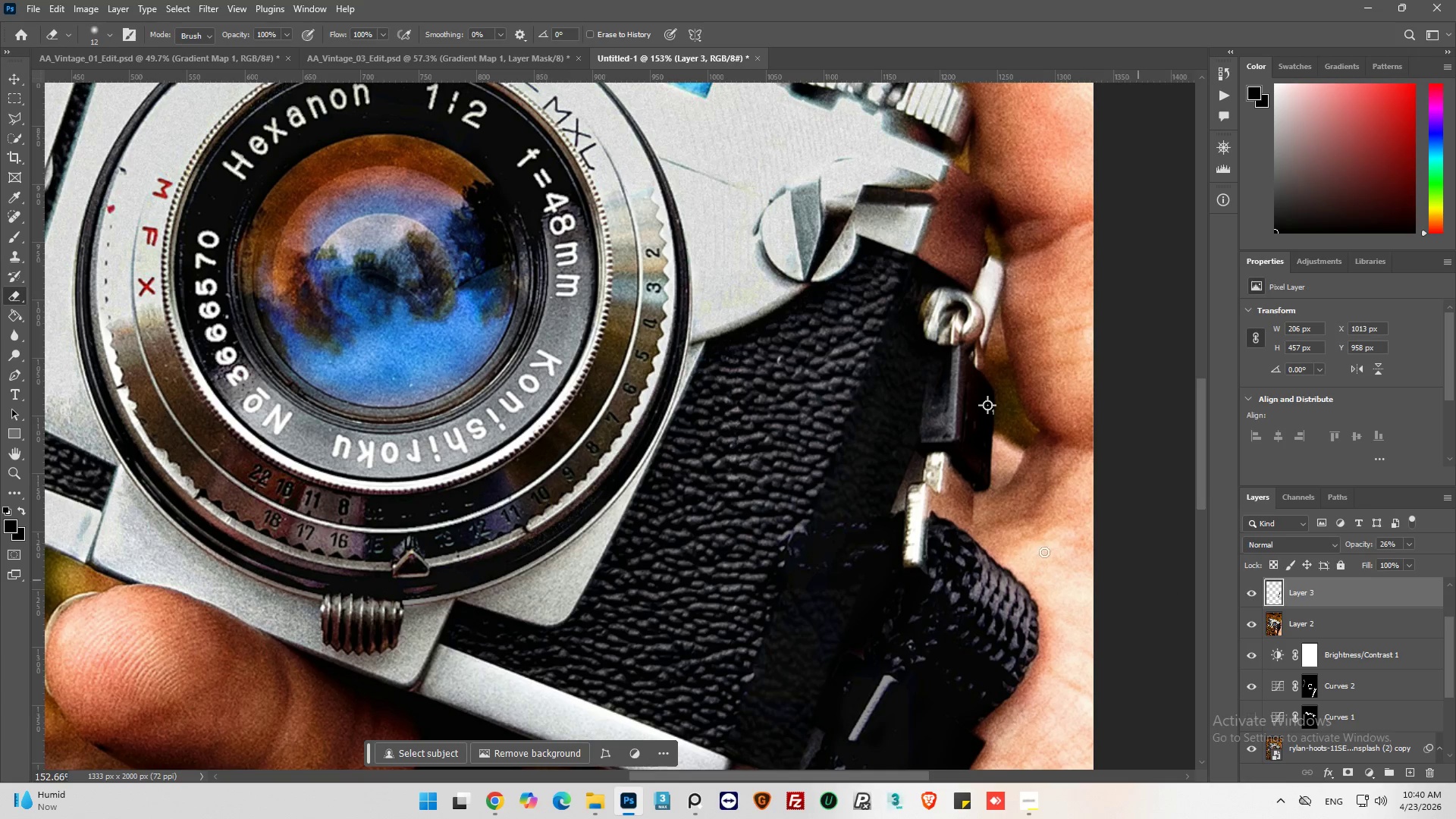 
hold_key(key=AltLeft, duration=0.38)
scroll: coordinate [966, 513], scroll_direction: down, amount: 7.0
 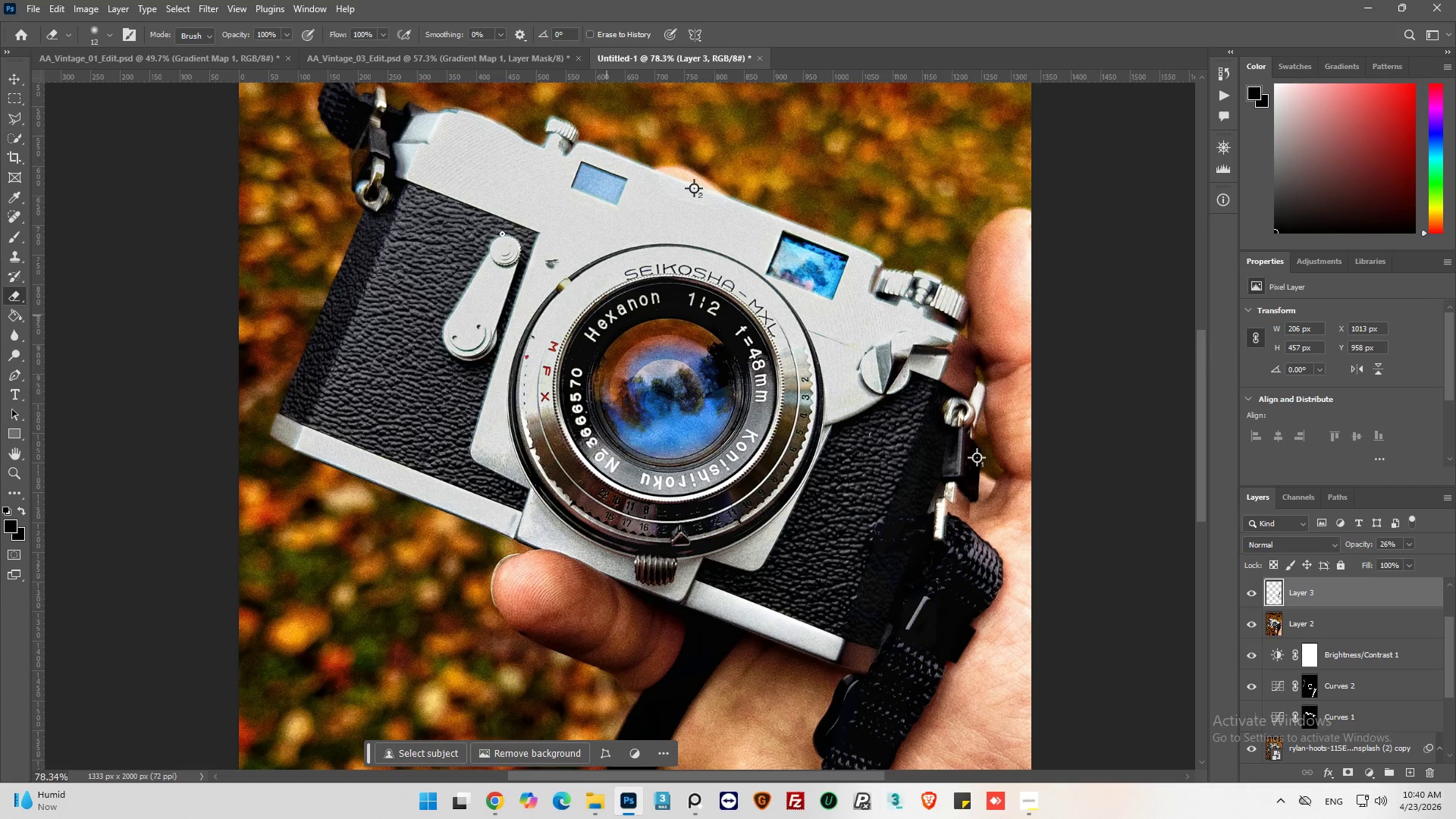 
key(Alt+AltLeft)
 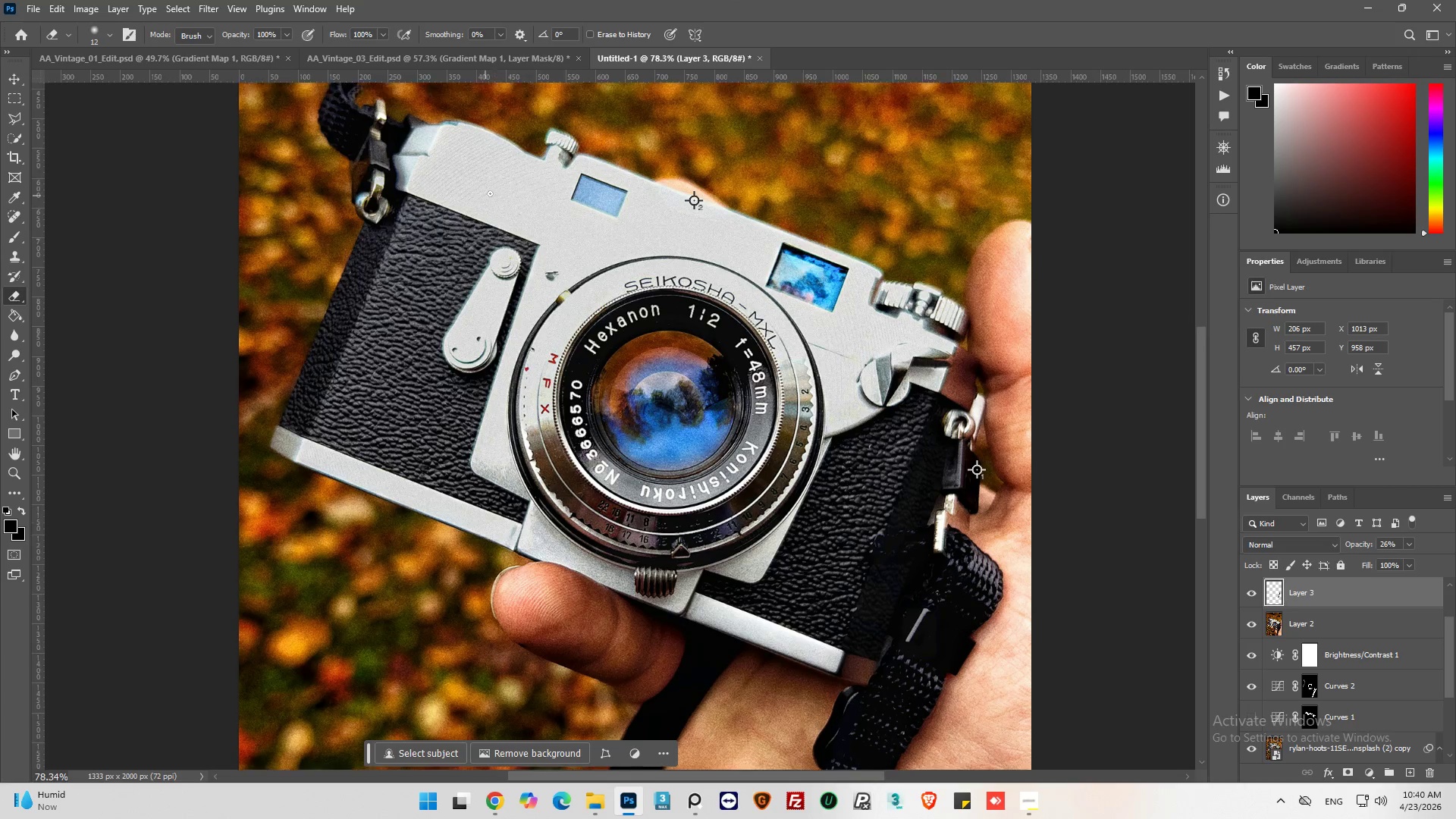 
scroll: coordinate [370, 233], scroll_direction: up, amount: 19.0
 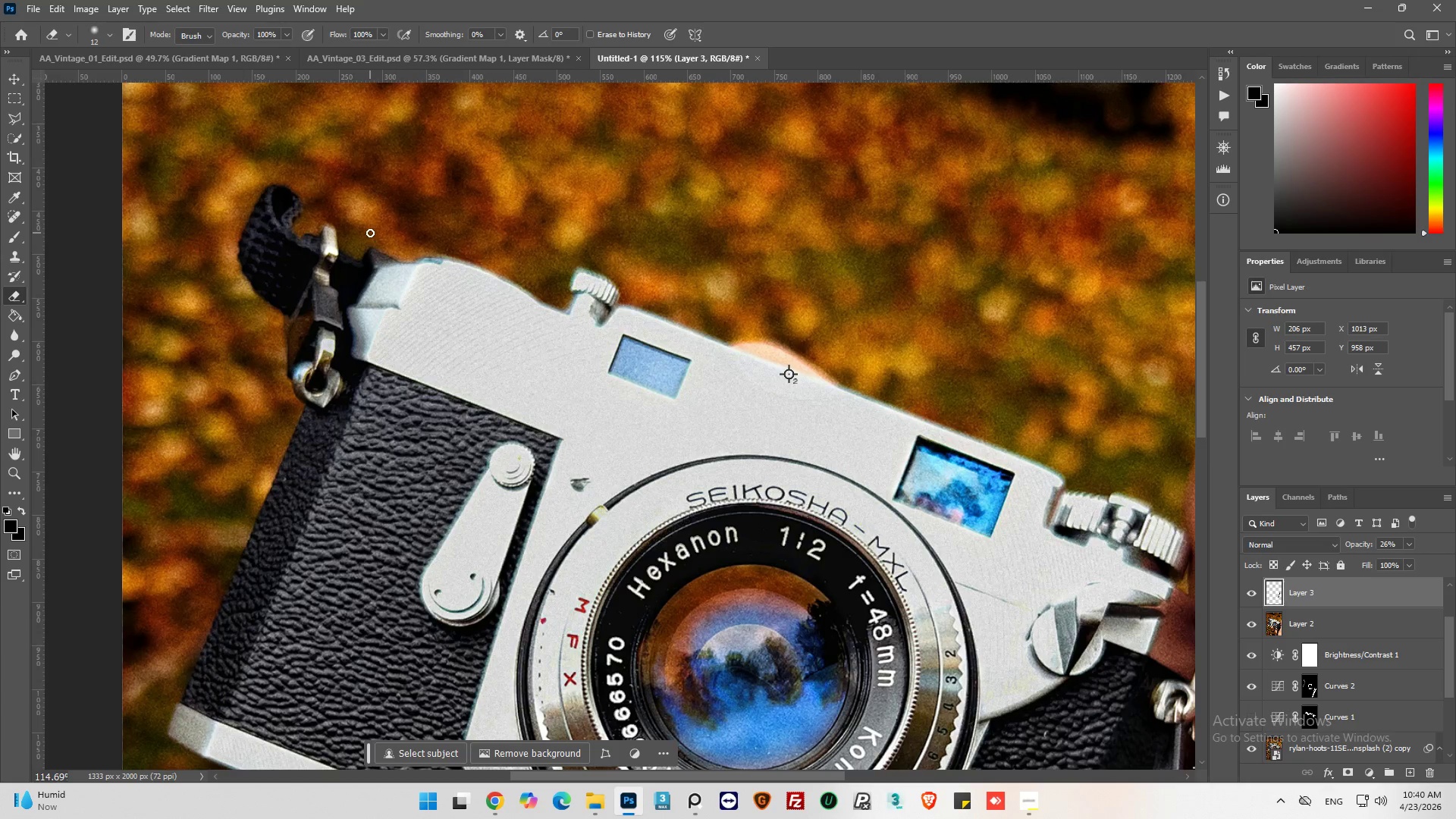 
key(Alt+AltLeft)
 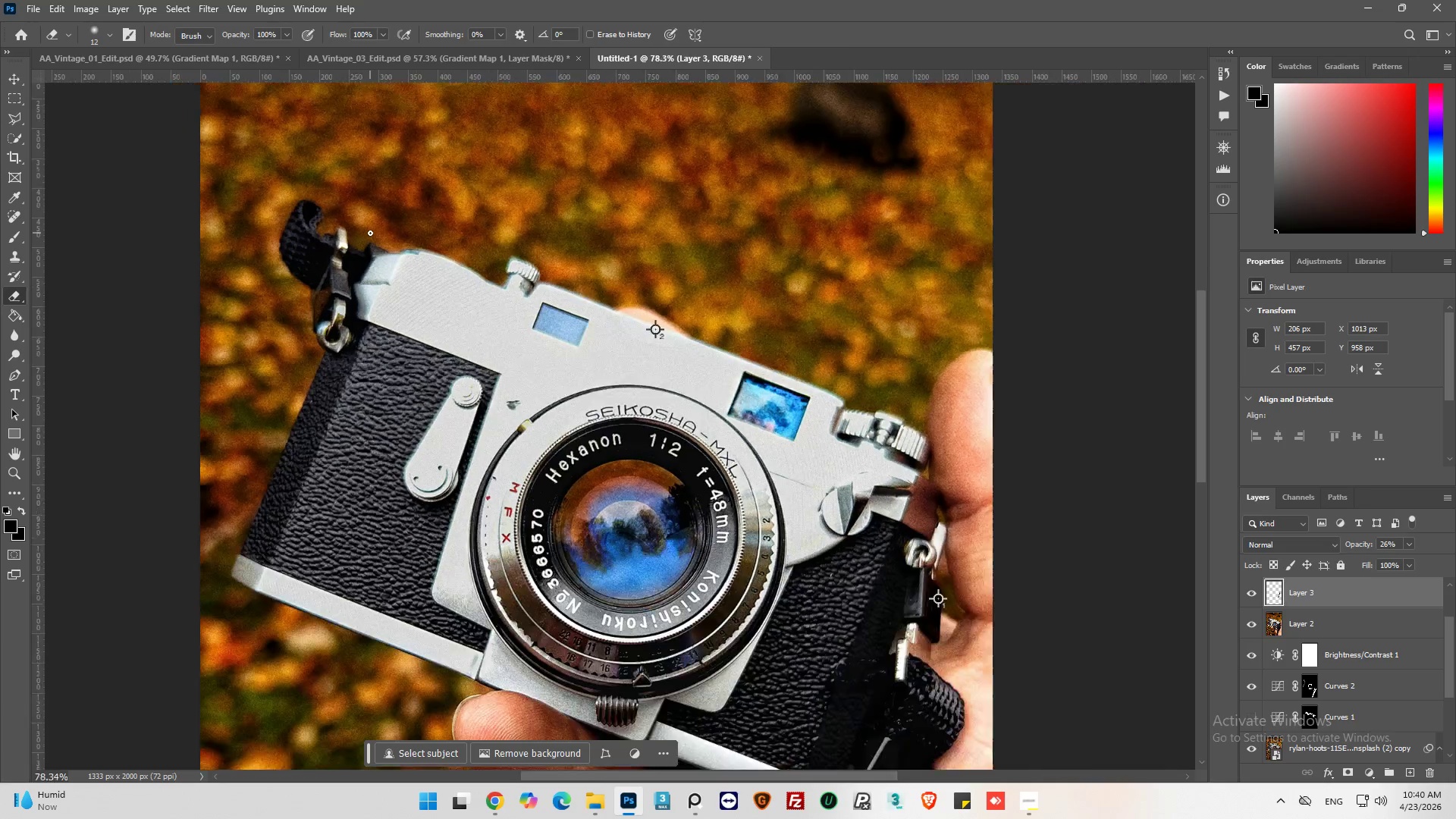 
scroll: coordinate [744, 484], scroll_direction: down, amount: 17.0
 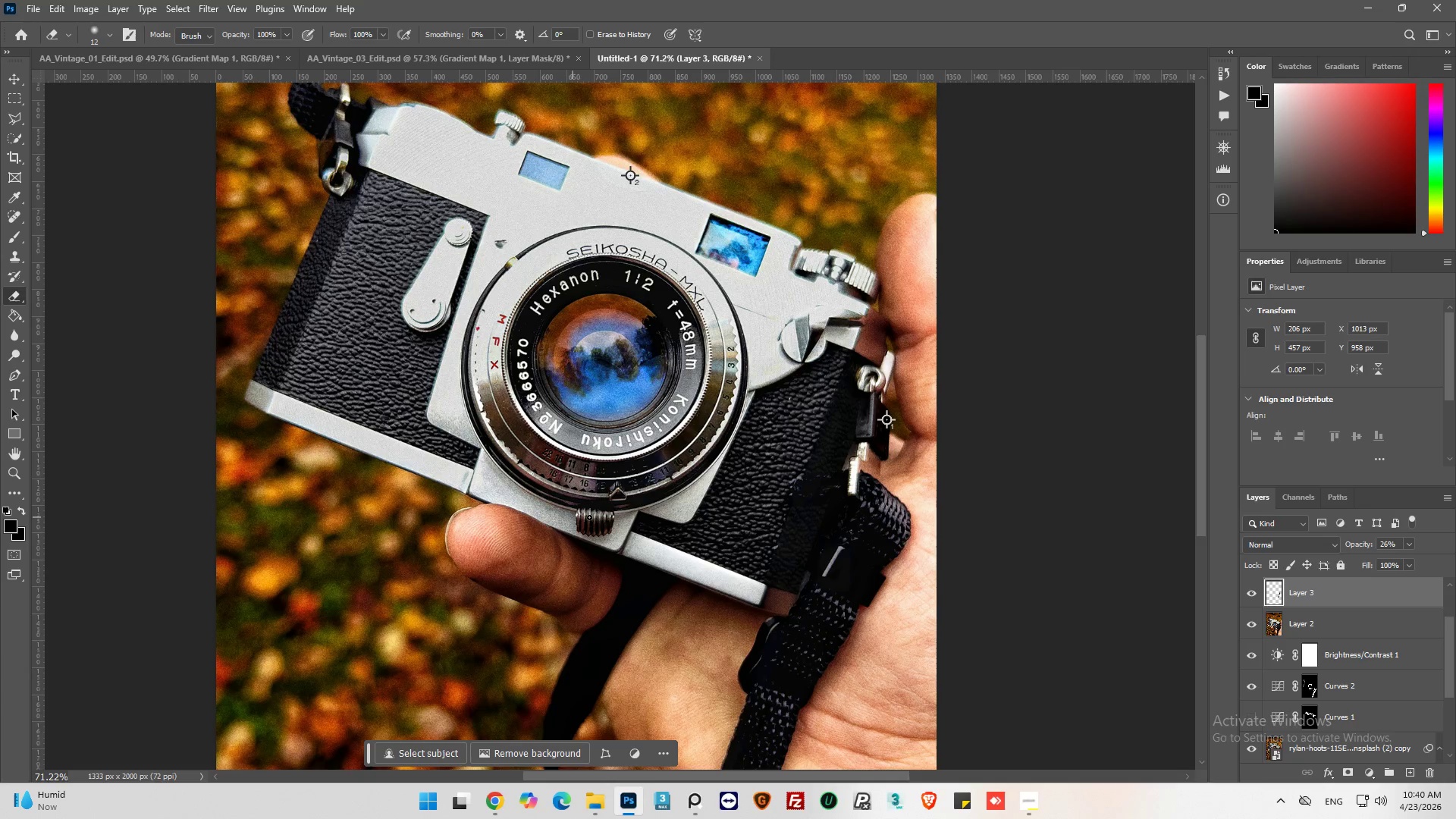 
hold_key(key=AltLeft, duration=0.52)
scroll: coordinate [463, 262], scroll_direction: up, amount: 31.0
 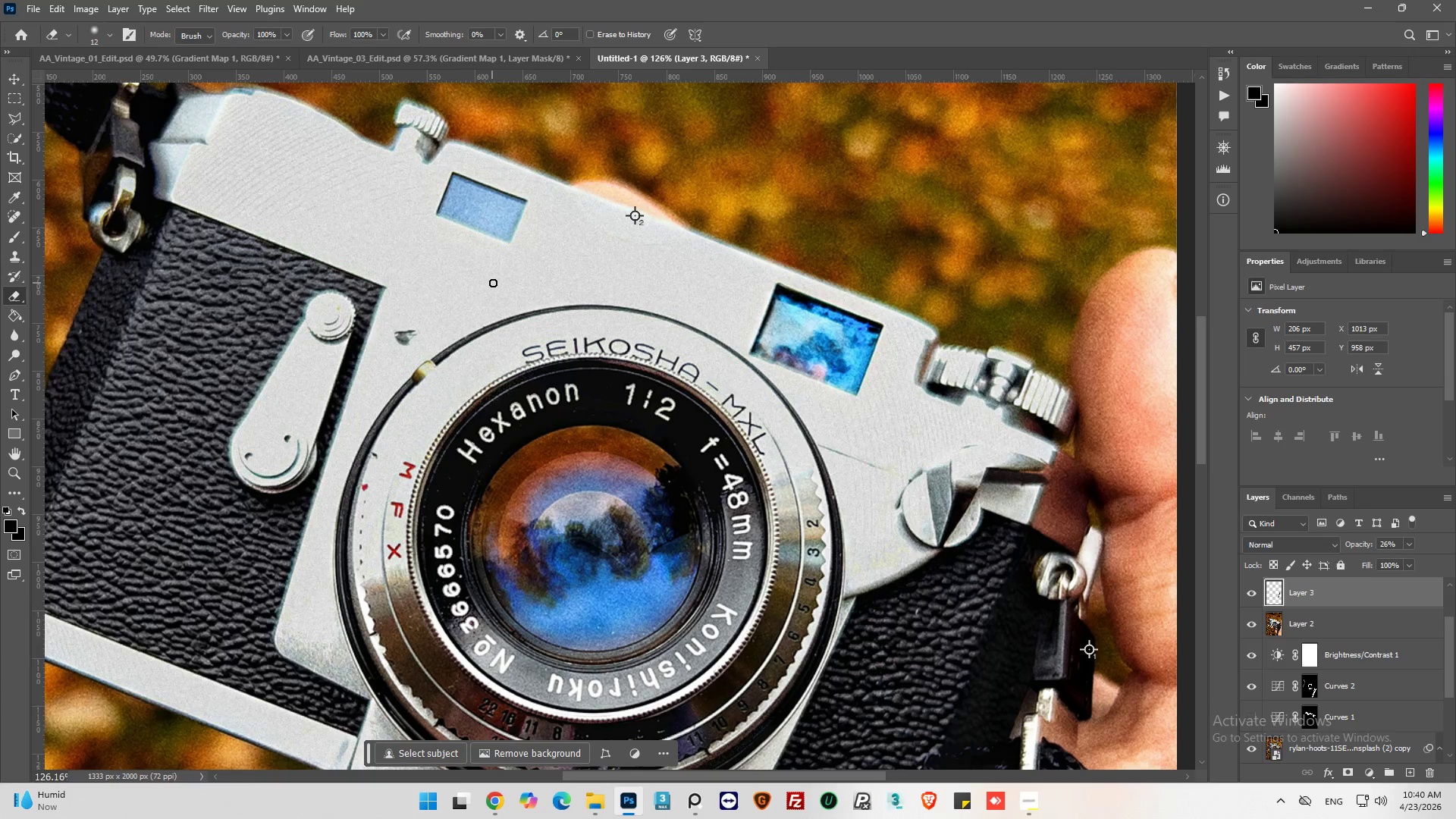 
scroll: coordinate [541, 307], scroll_direction: down, amount: 2.0
 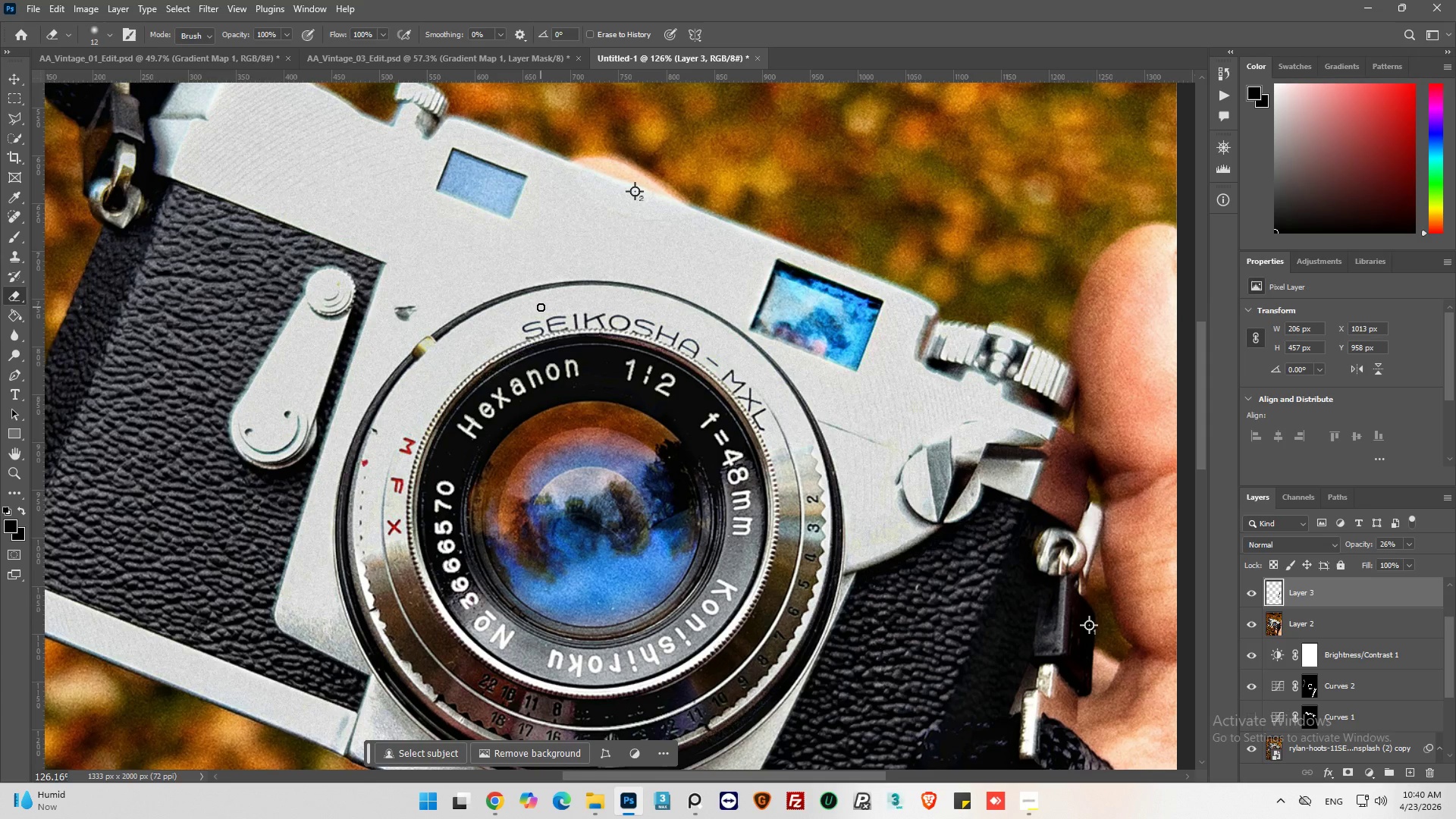 
key(Alt+AltLeft)
 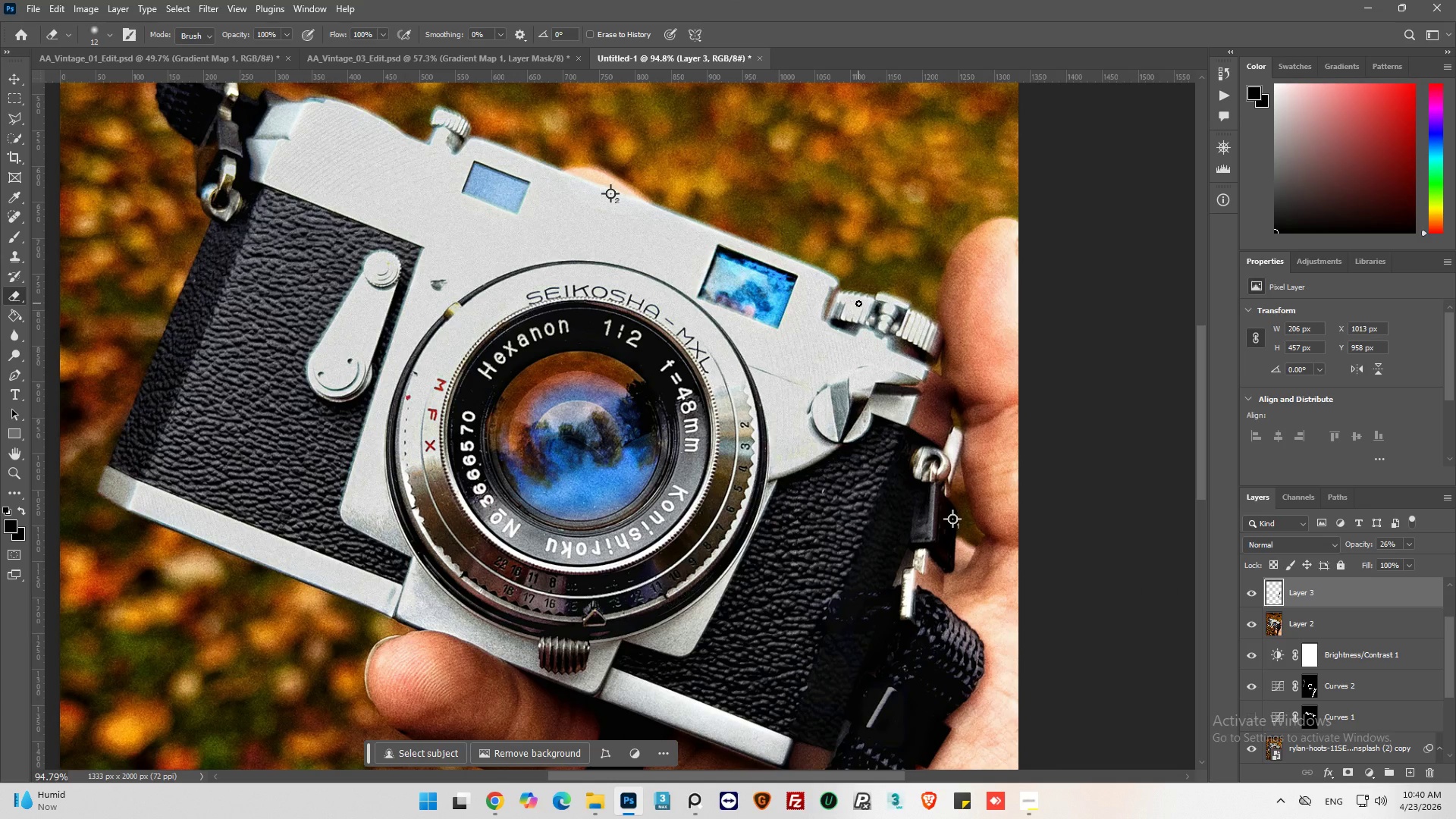 
scroll: coordinate [541, 309], scroll_direction: down, amount: 6.0
 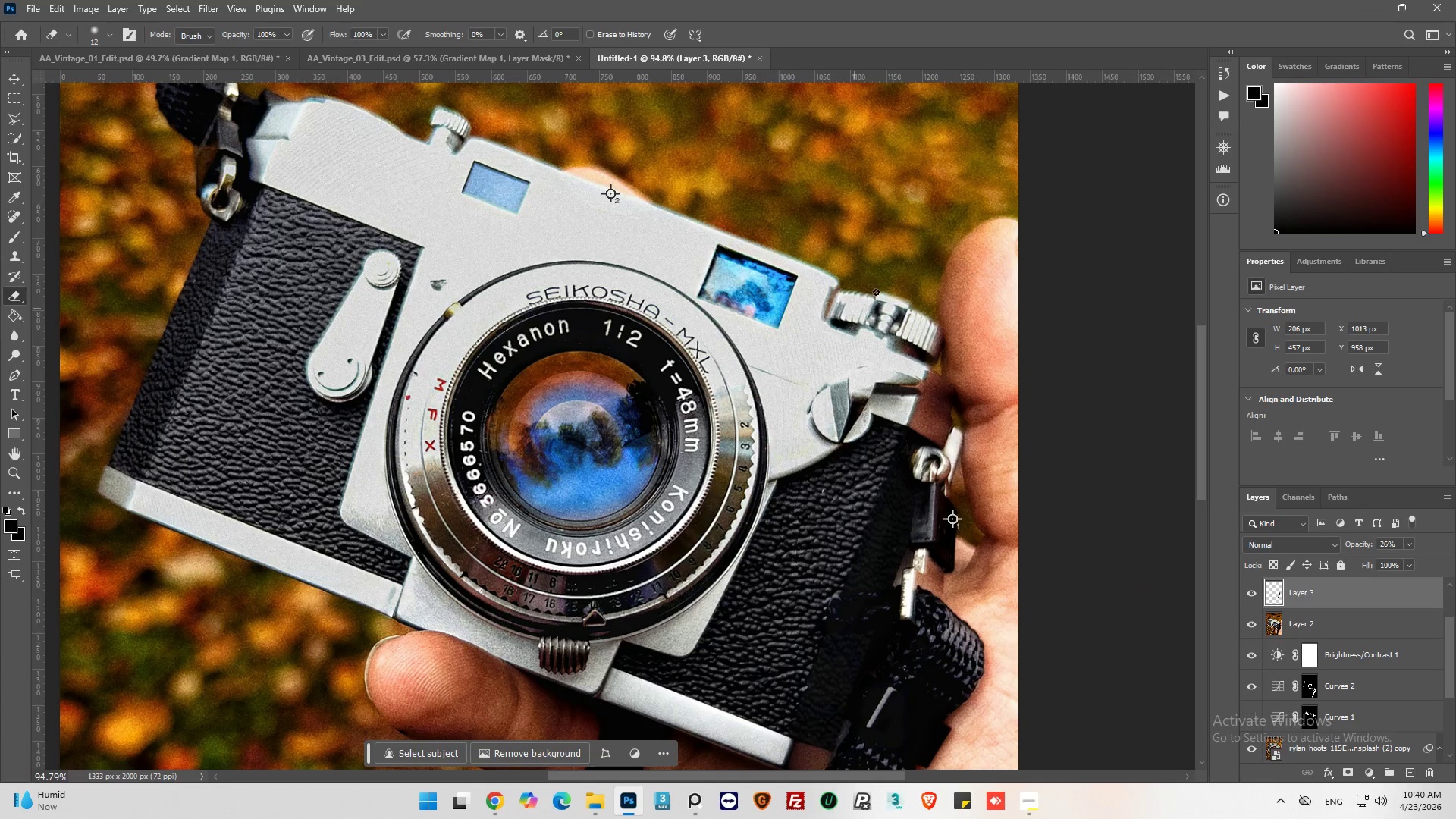 
wait(5.32)
 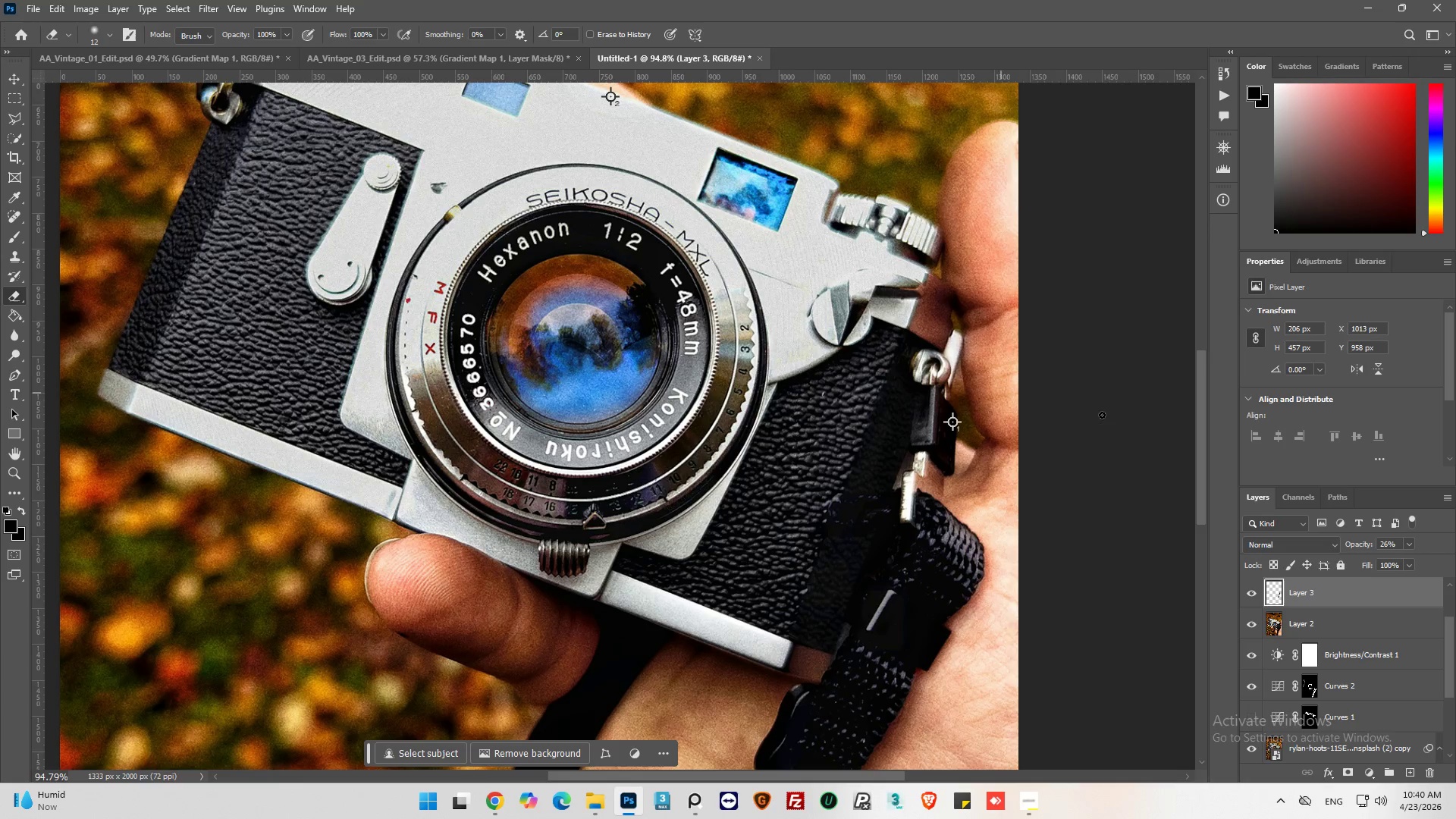 
hold_key(key=AltLeft, duration=0.31)
 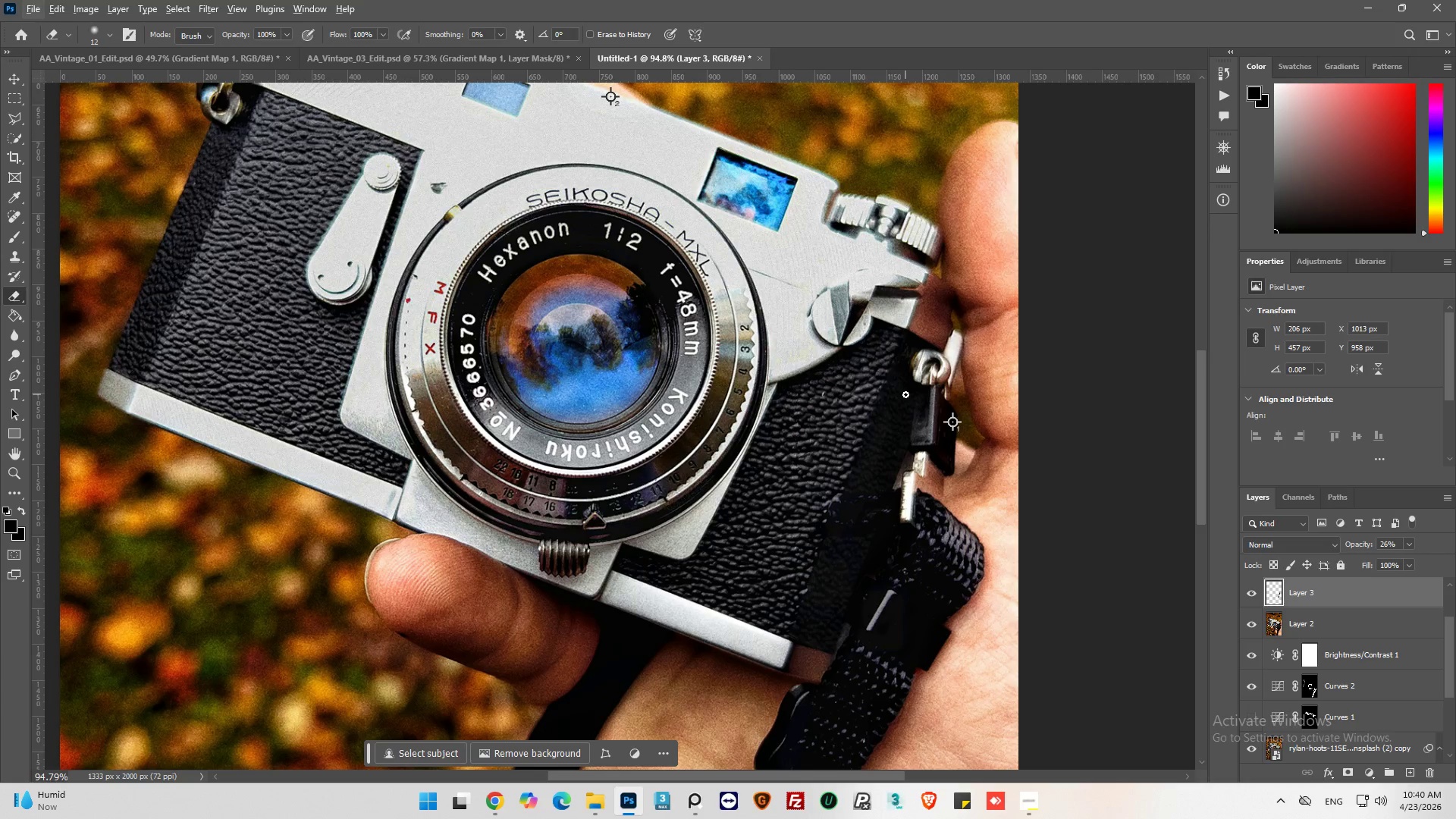 
scroll: coordinate [696, 391], scroll_direction: down, amount: 14.0
 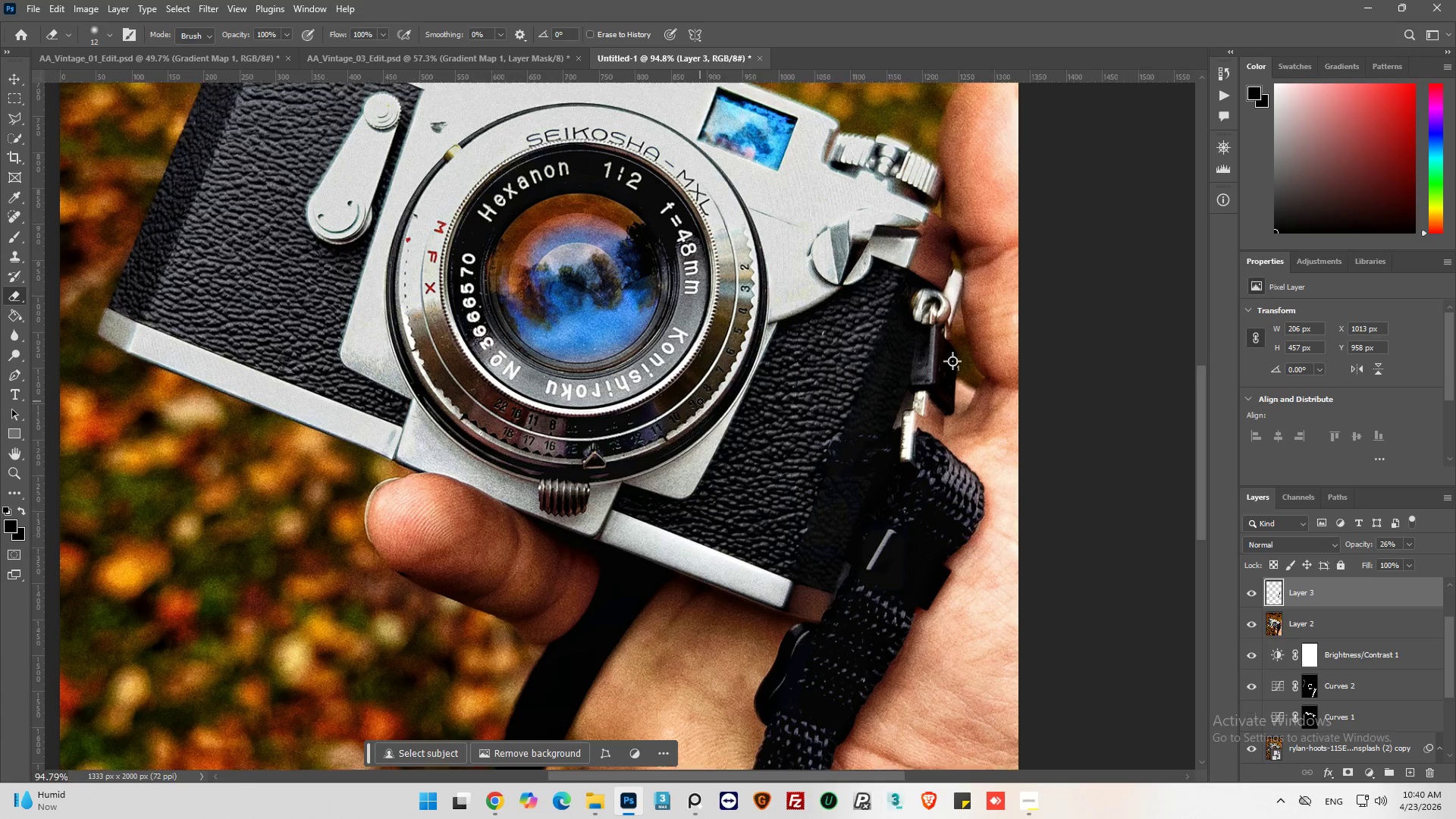 
scroll: coordinate [700, 401], scroll_direction: up, amount: 2.0
 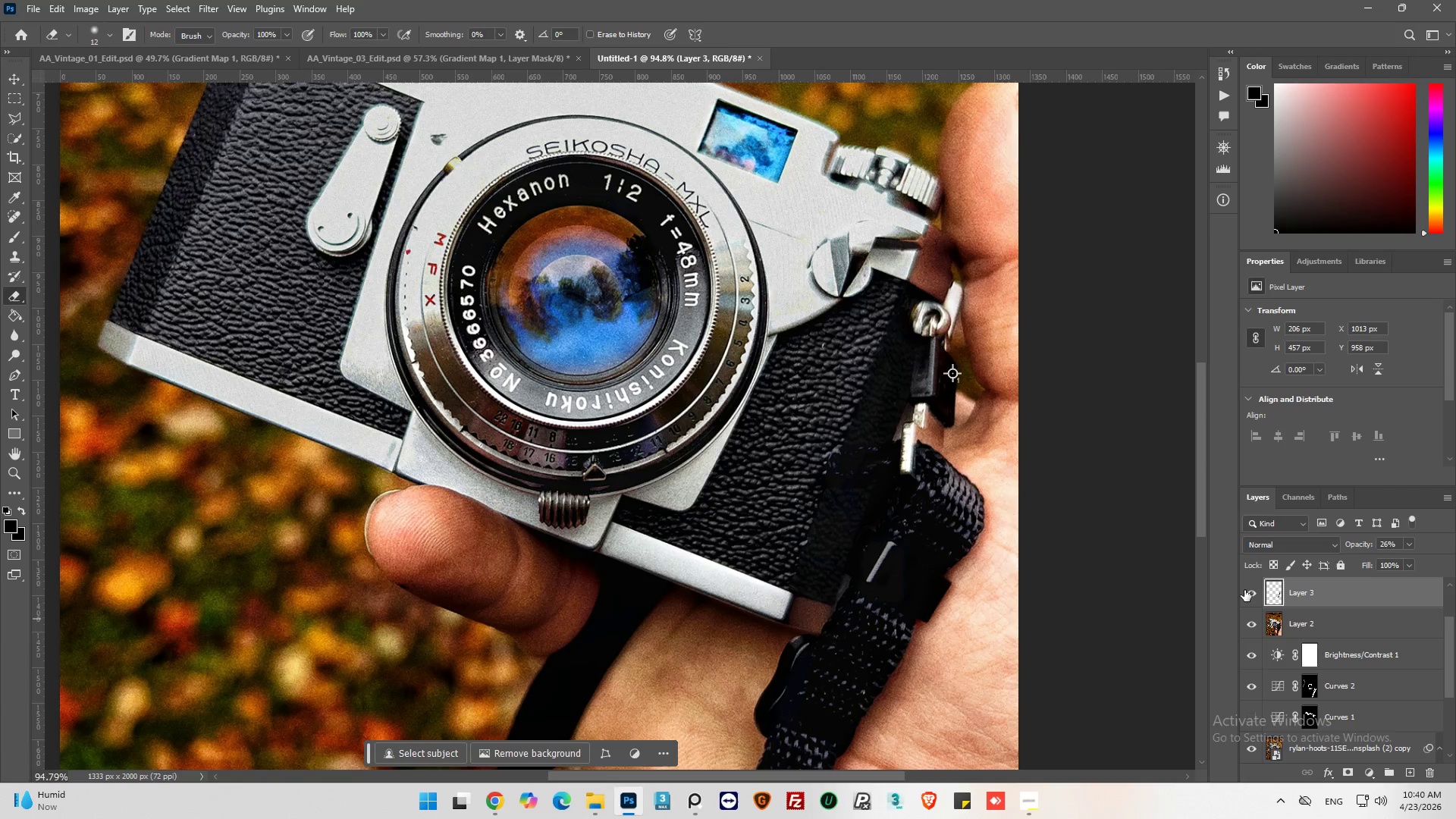 
left_click([1248, 593])
 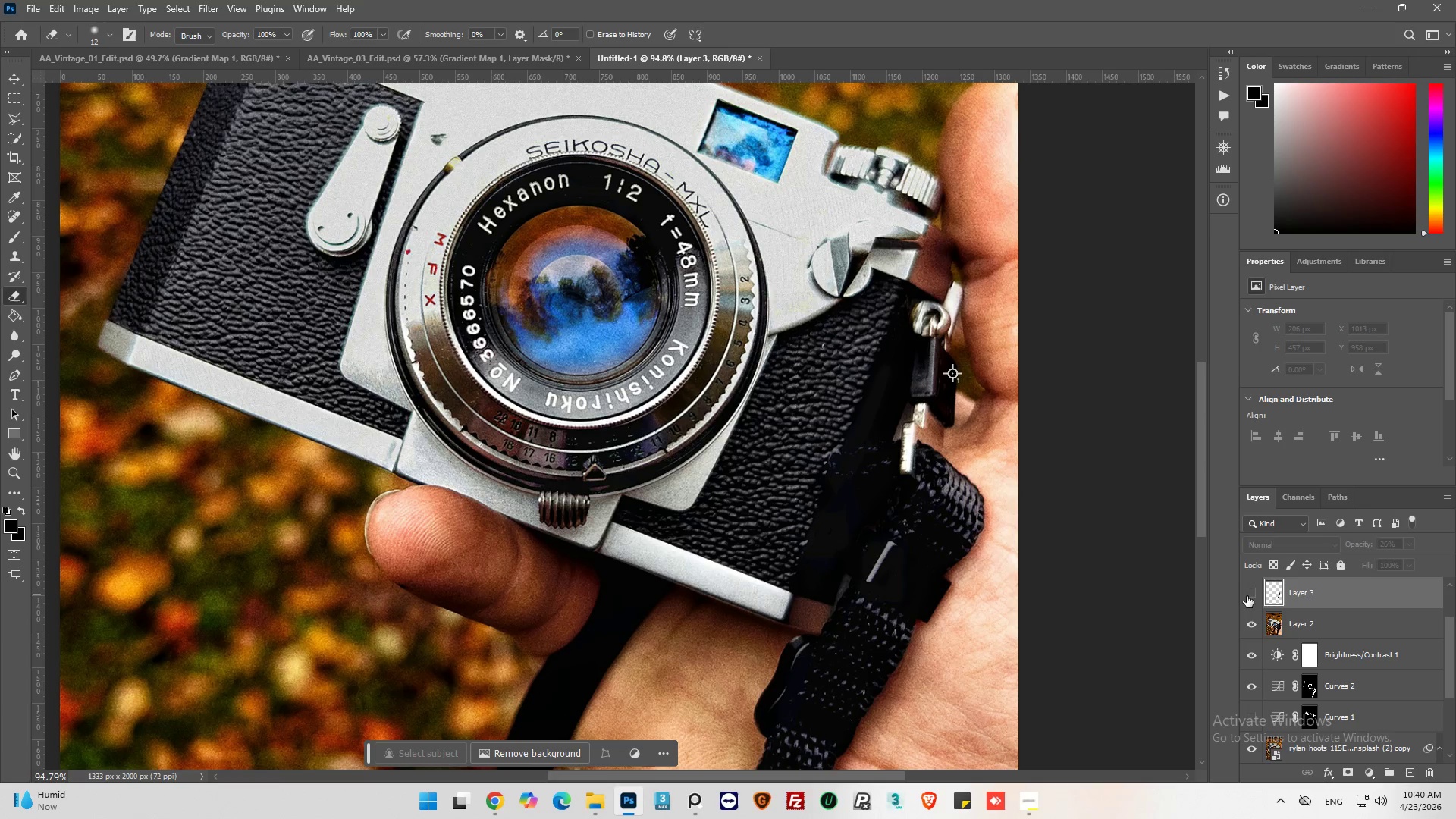 
left_click_drag(start_coordinate=[1247, 596], to_coordinate=[1245, 601])
 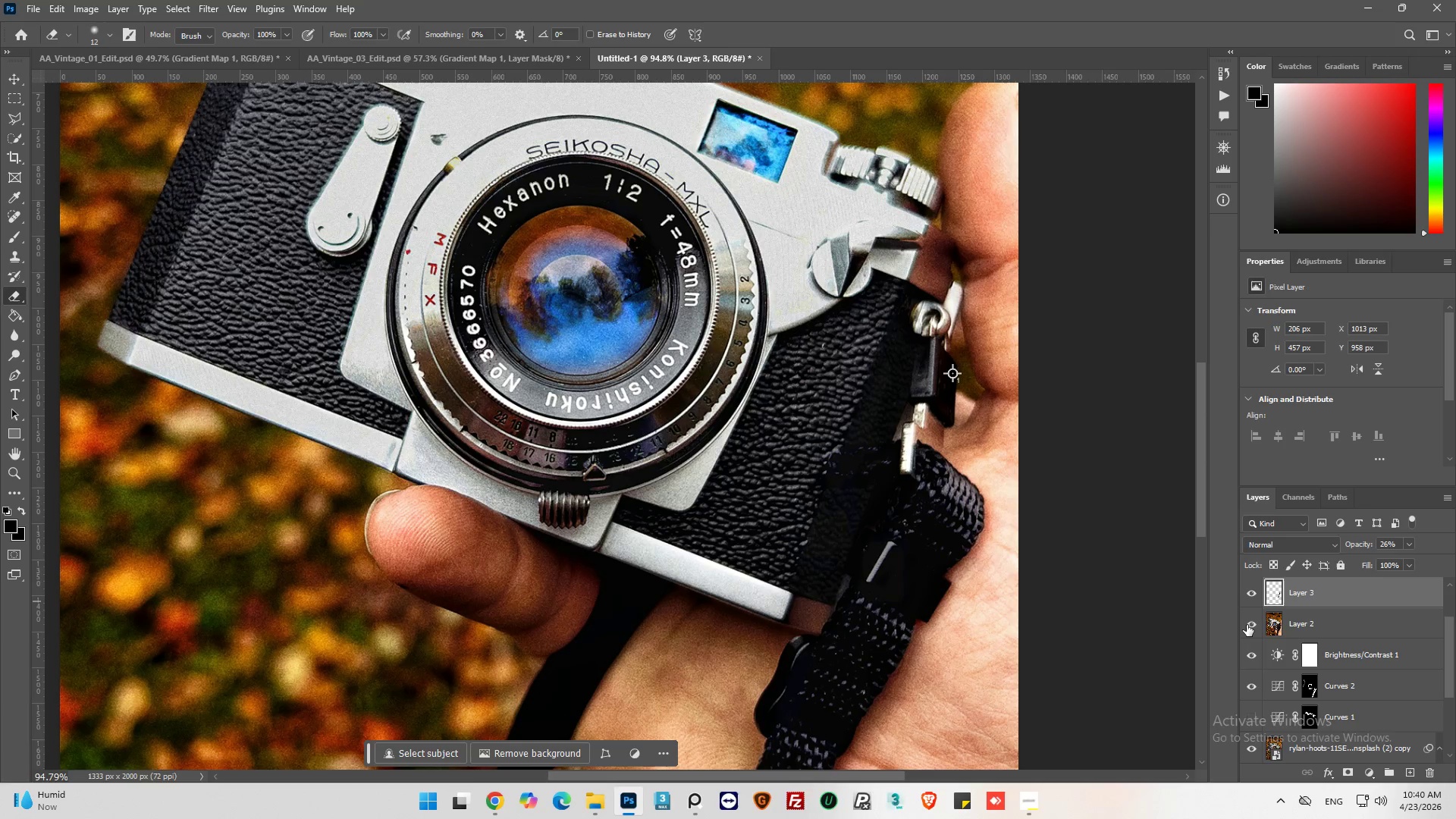 
left_click([1247, 625])
 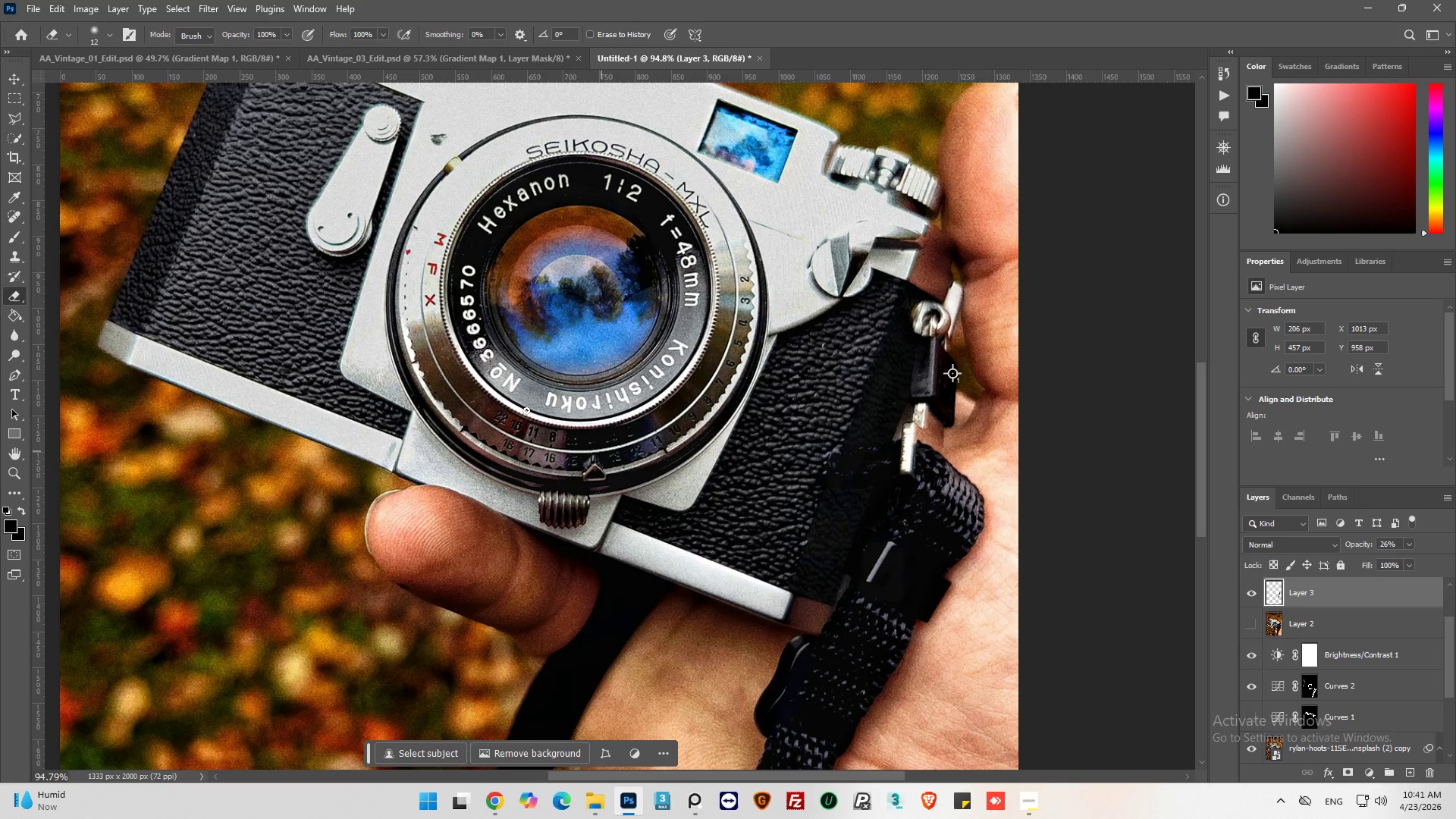 
scroll: coordinate [475, 375], scroll_direction: up, amount: 7.0
 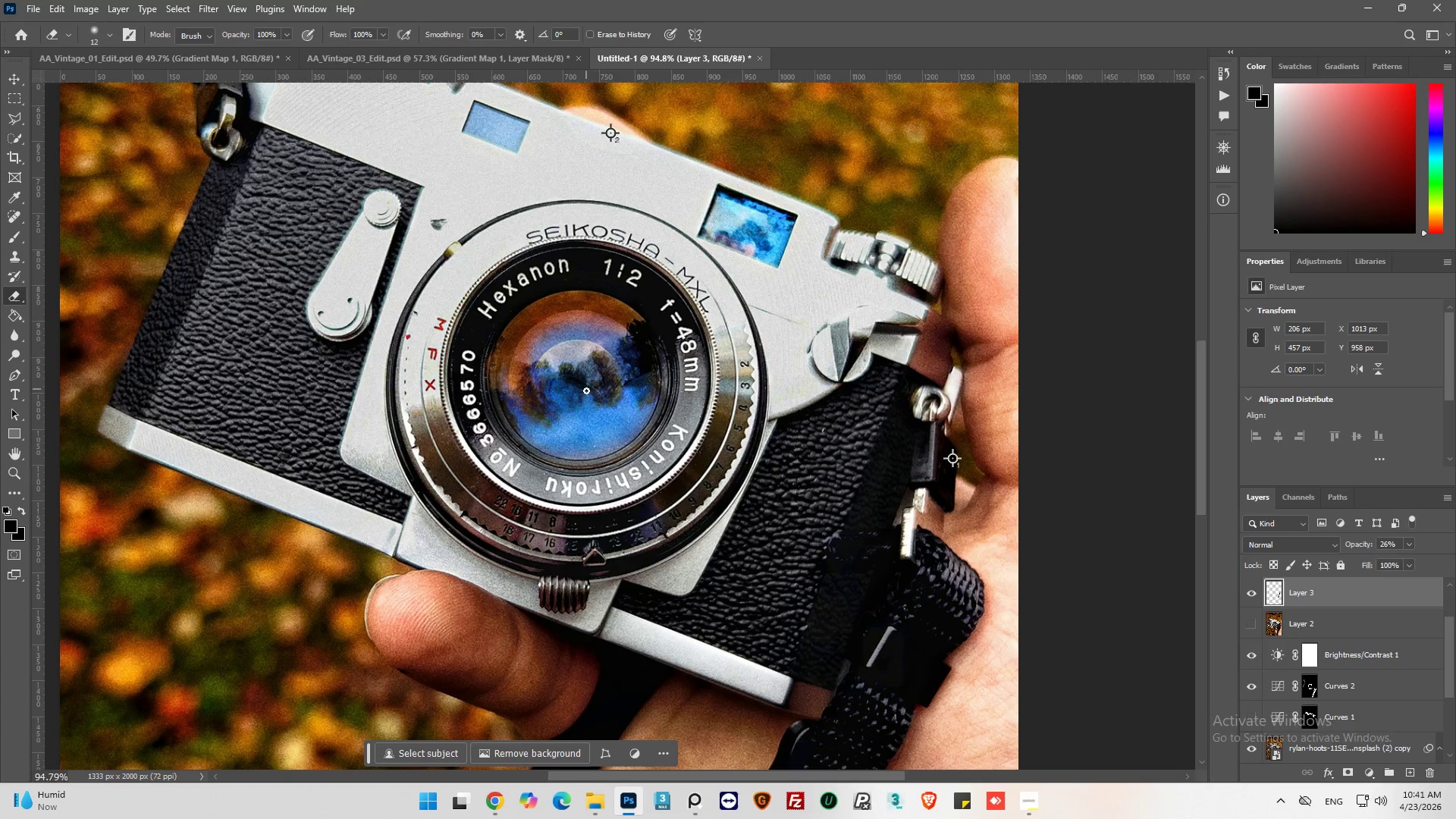 
wait(8.45)
 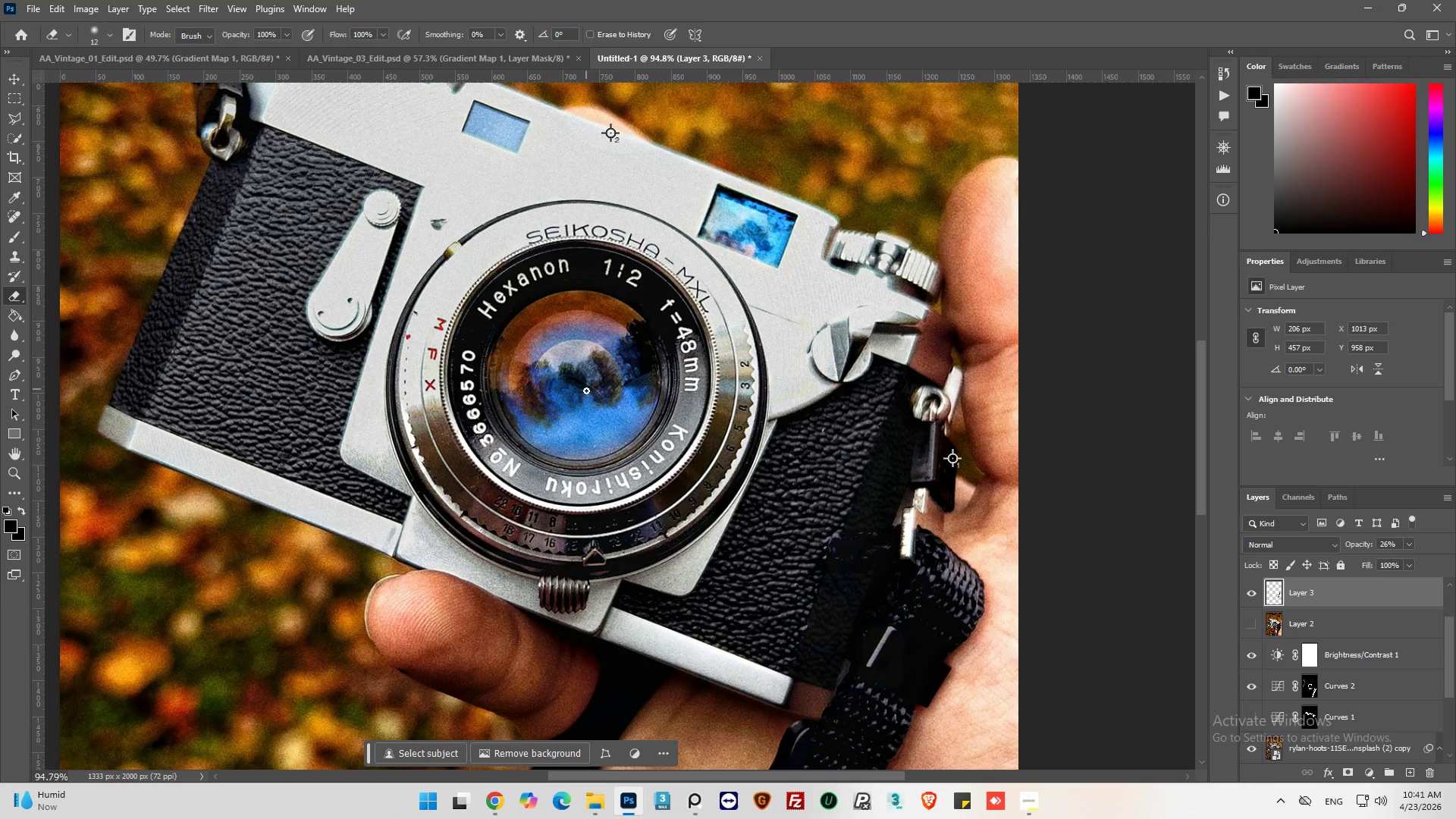 
left_click([1249, 595])
 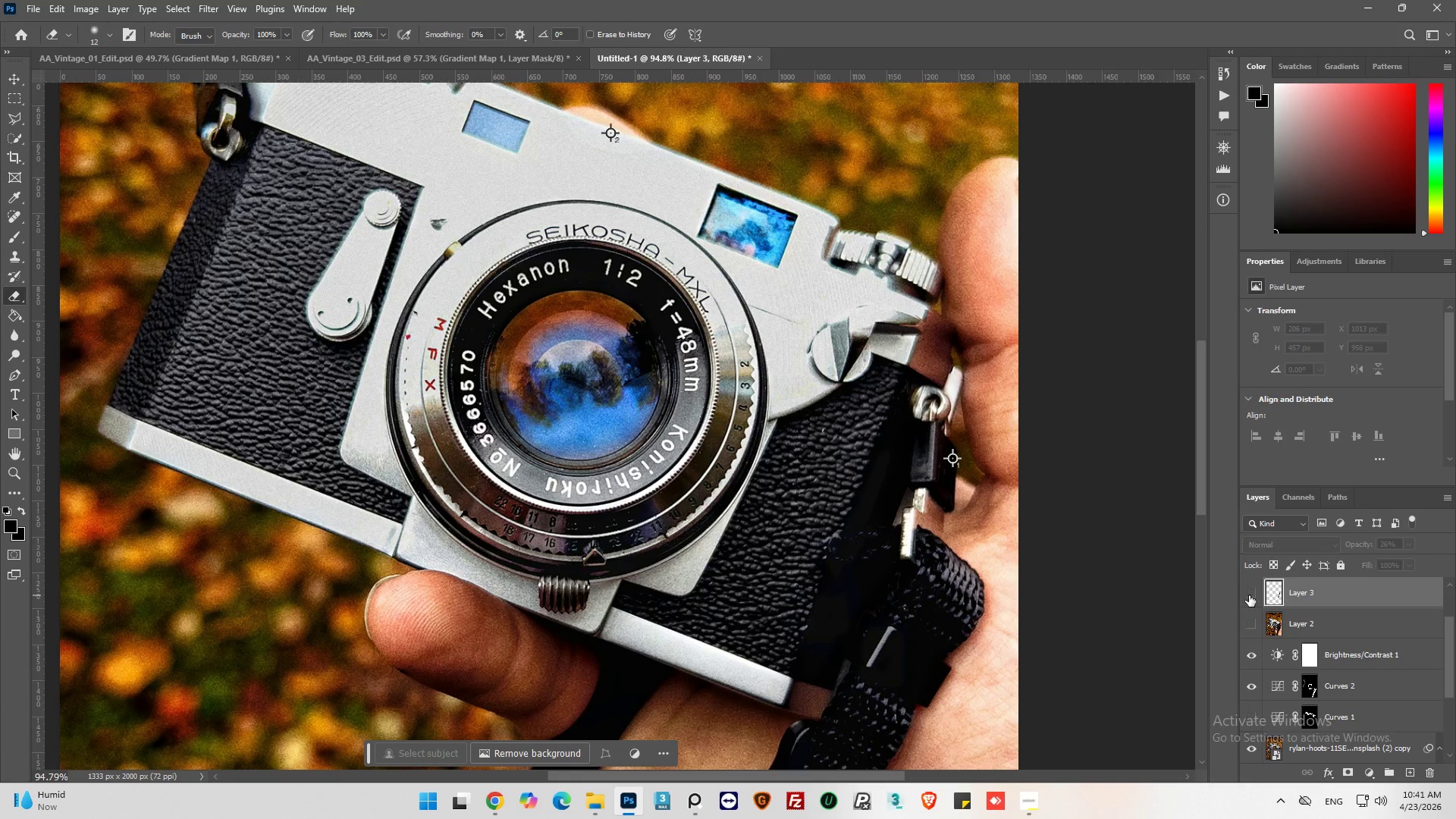 
left_click([1249, 595])
 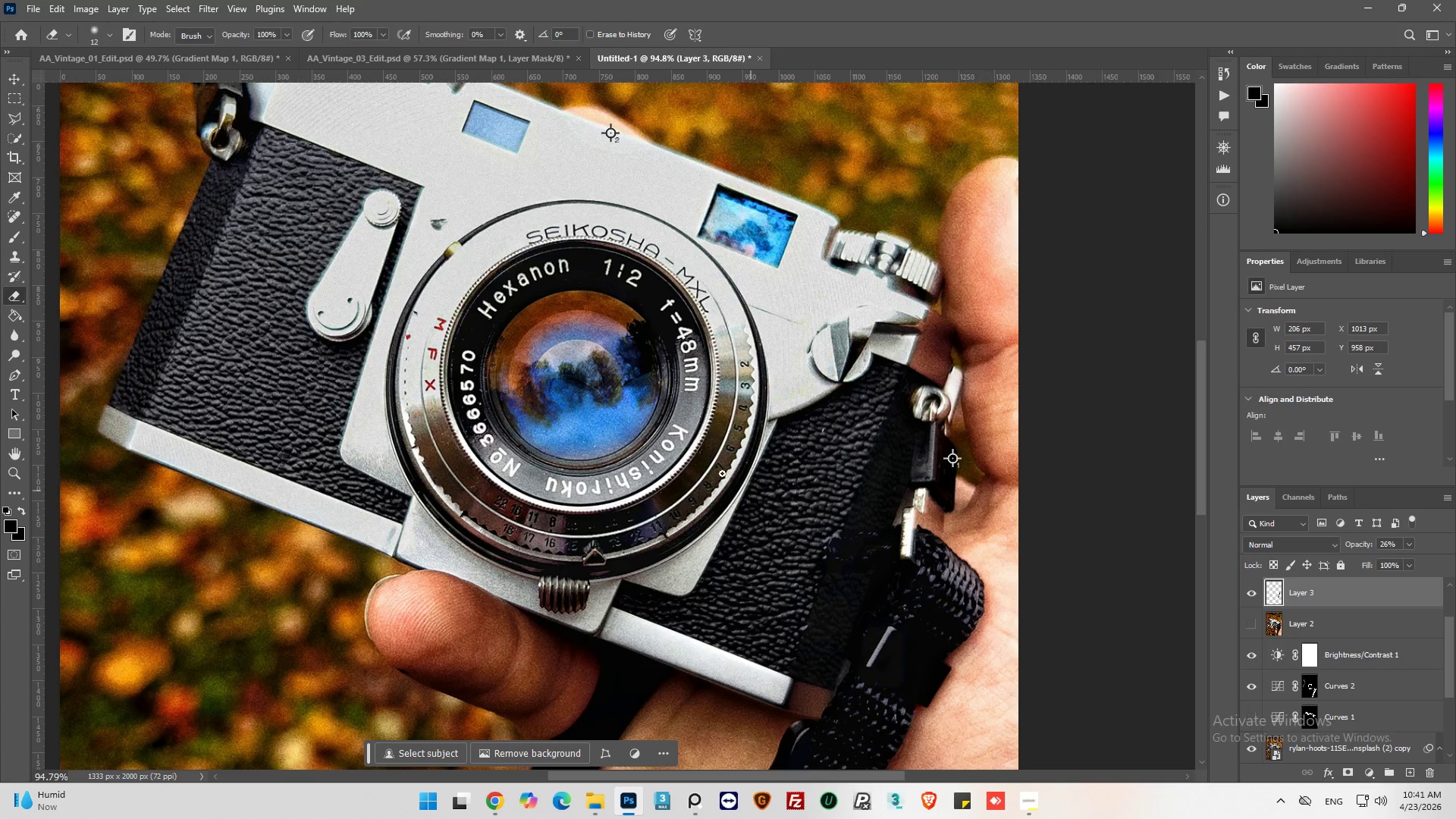 
scroll: coordinate [562, 440], scroll_direction: up, amount: 15.0
 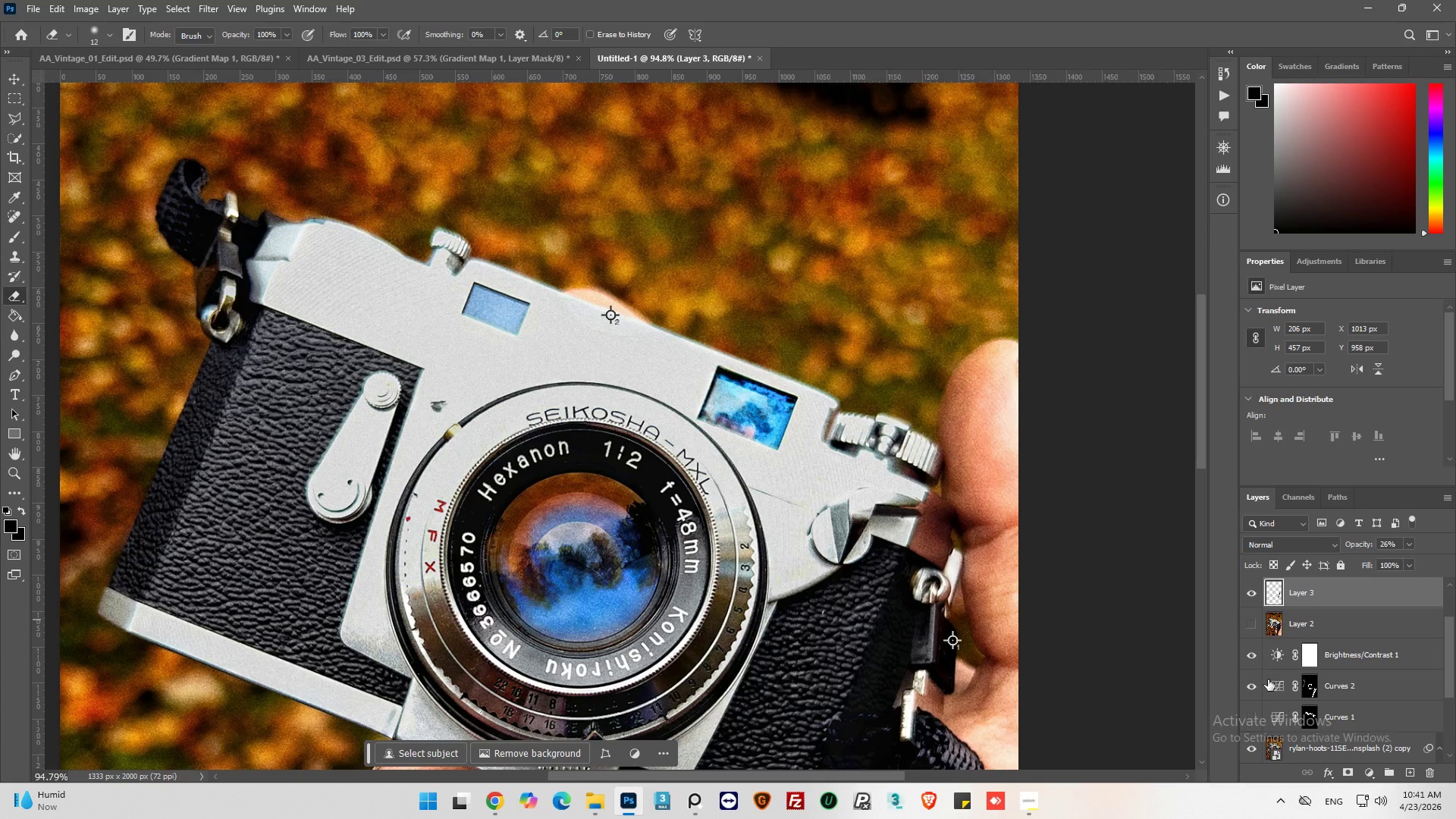 
left_click([1250, 620])
 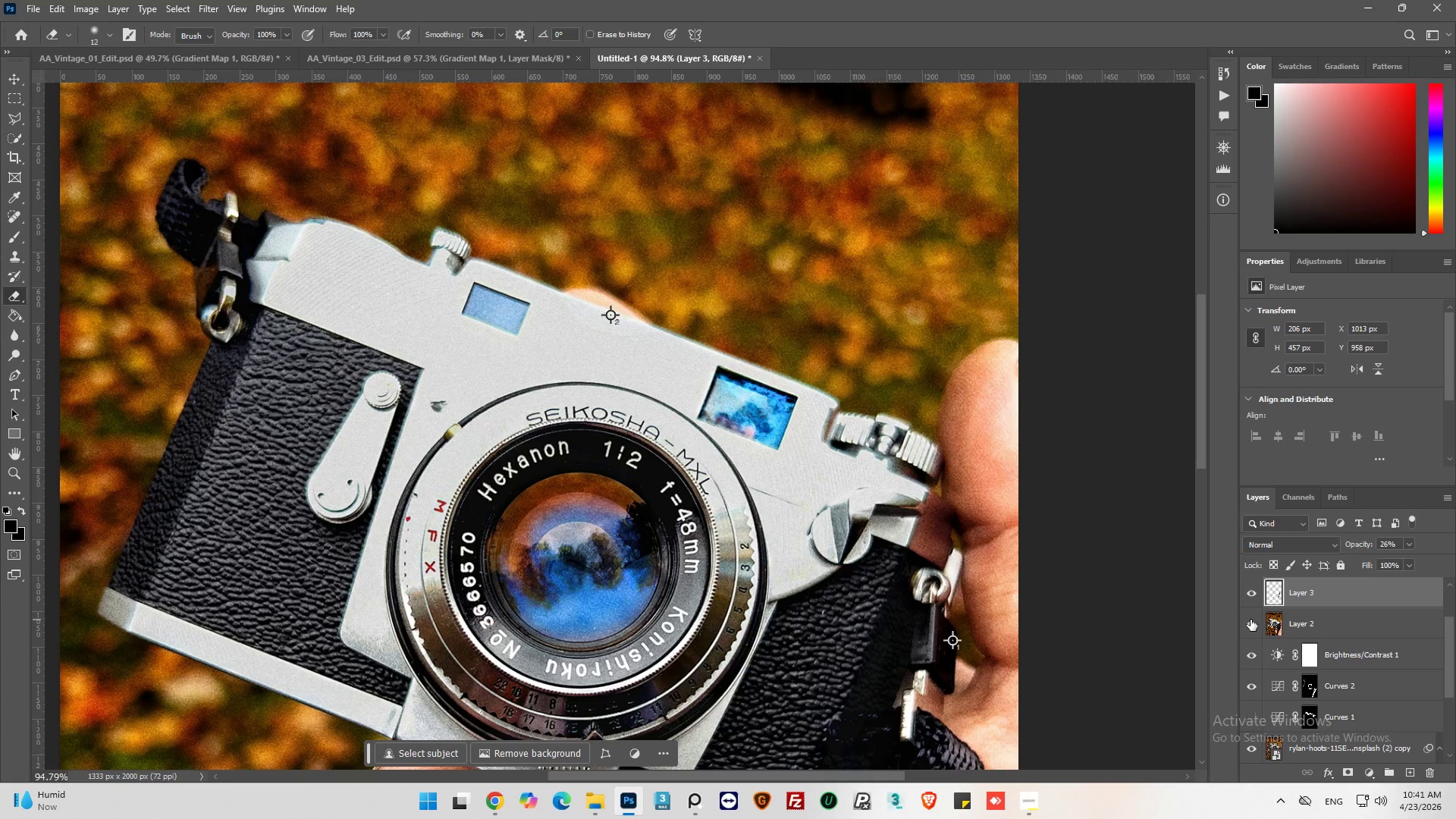 
left_click([1250, 620])
 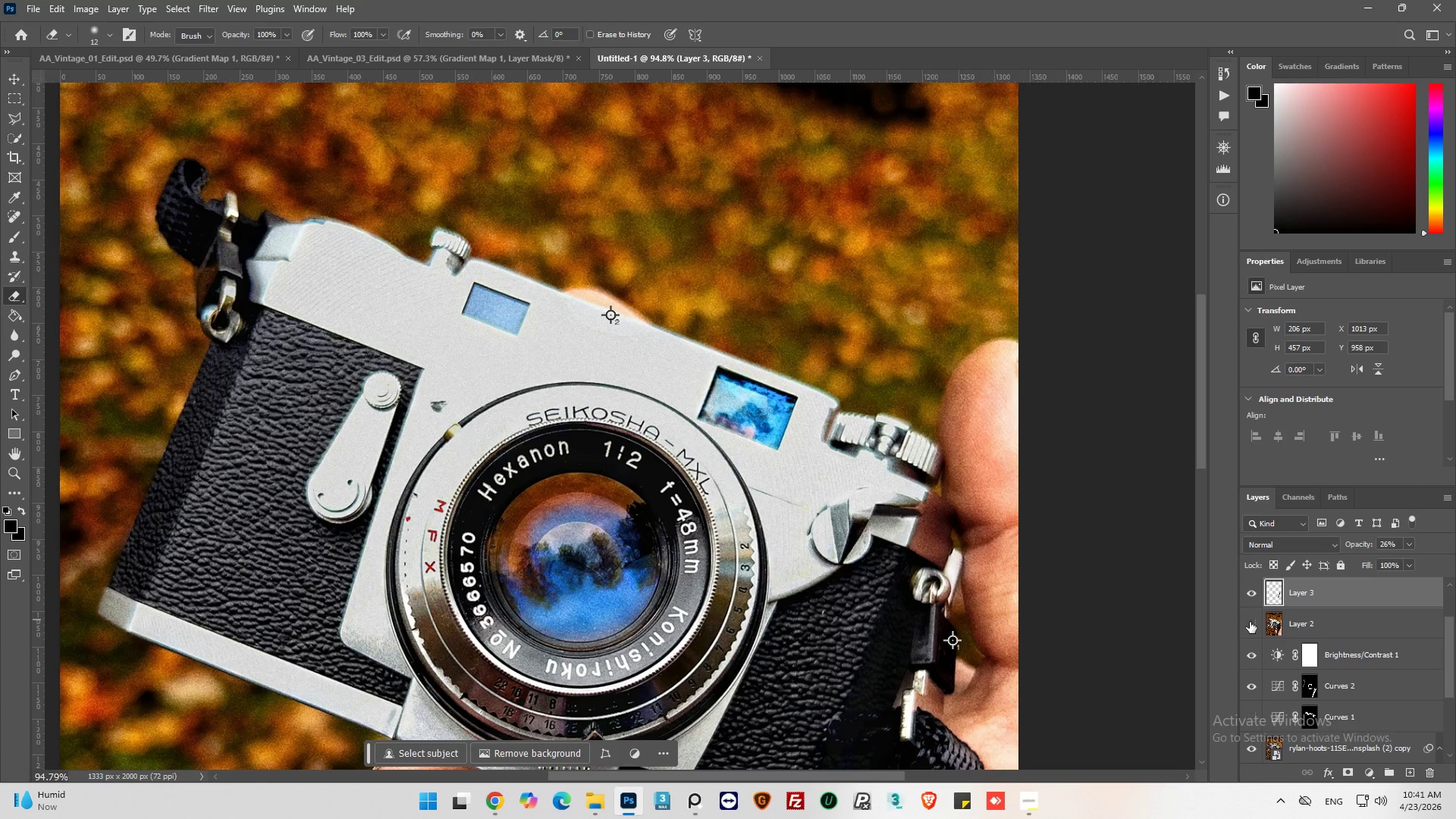 
left_click([1251, 625])
 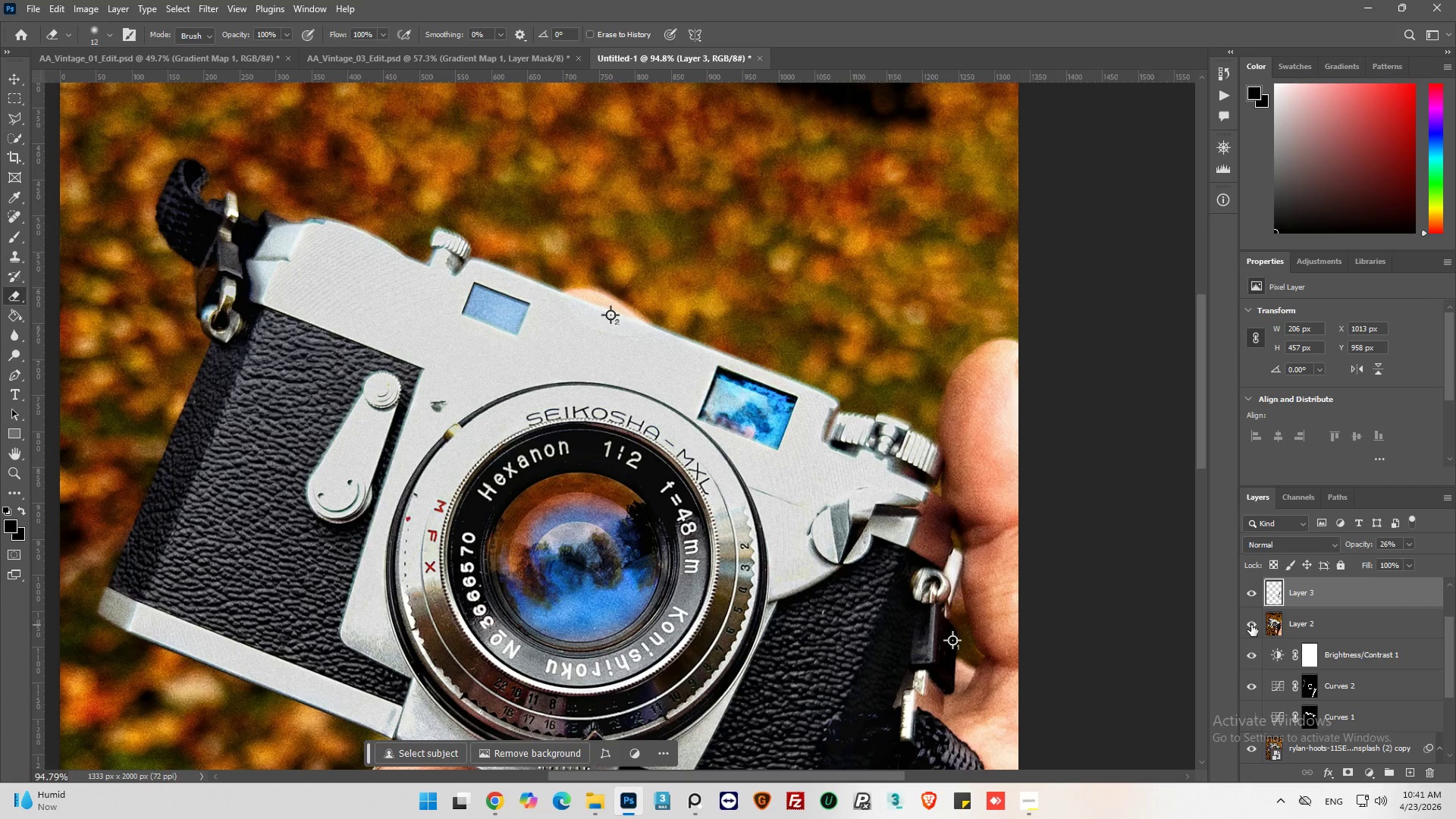 
left_click([1251, 626])
 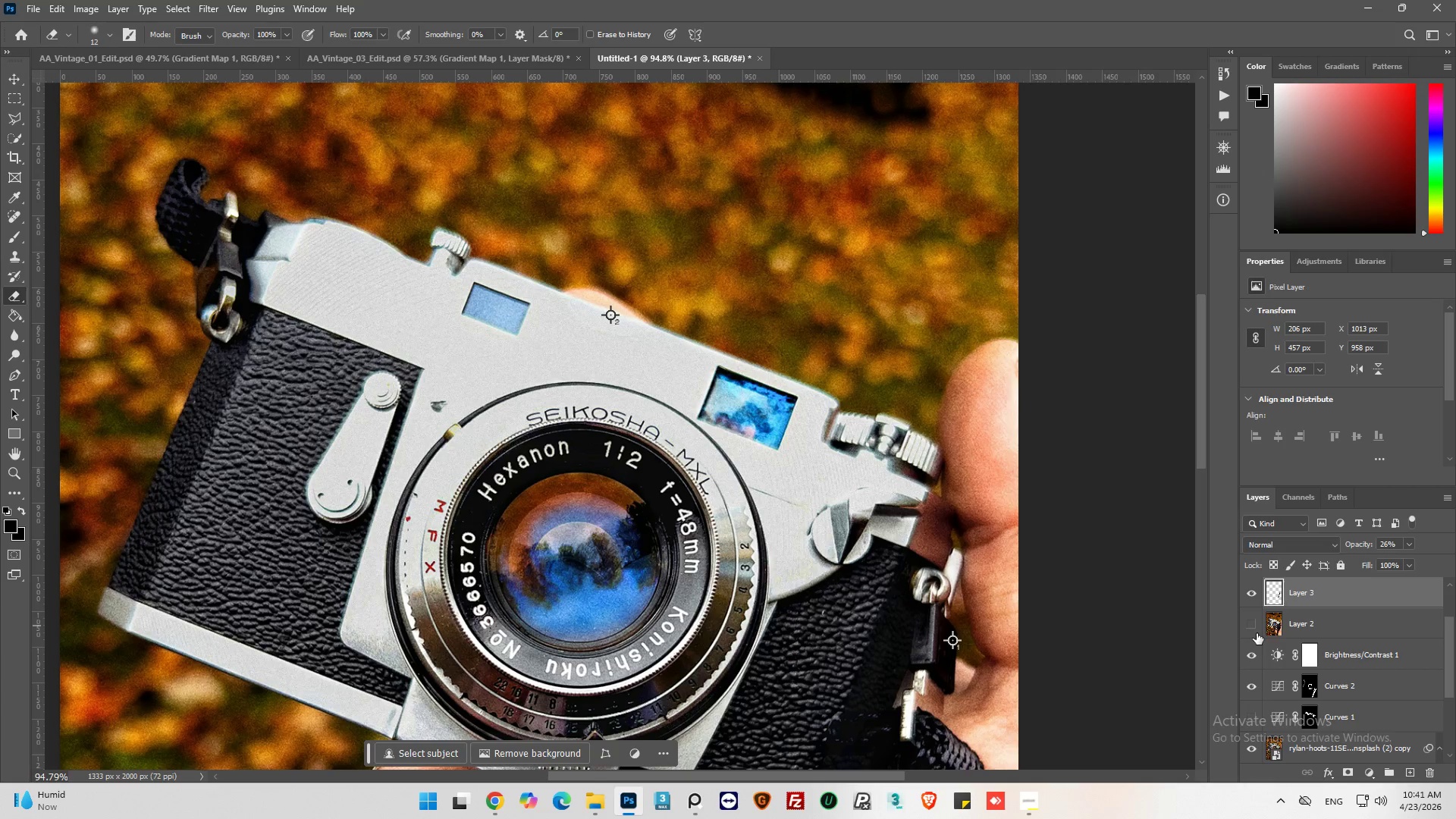 
scroll: coordinate [1289, 649], scroll_direction: down, amount: 5.0
 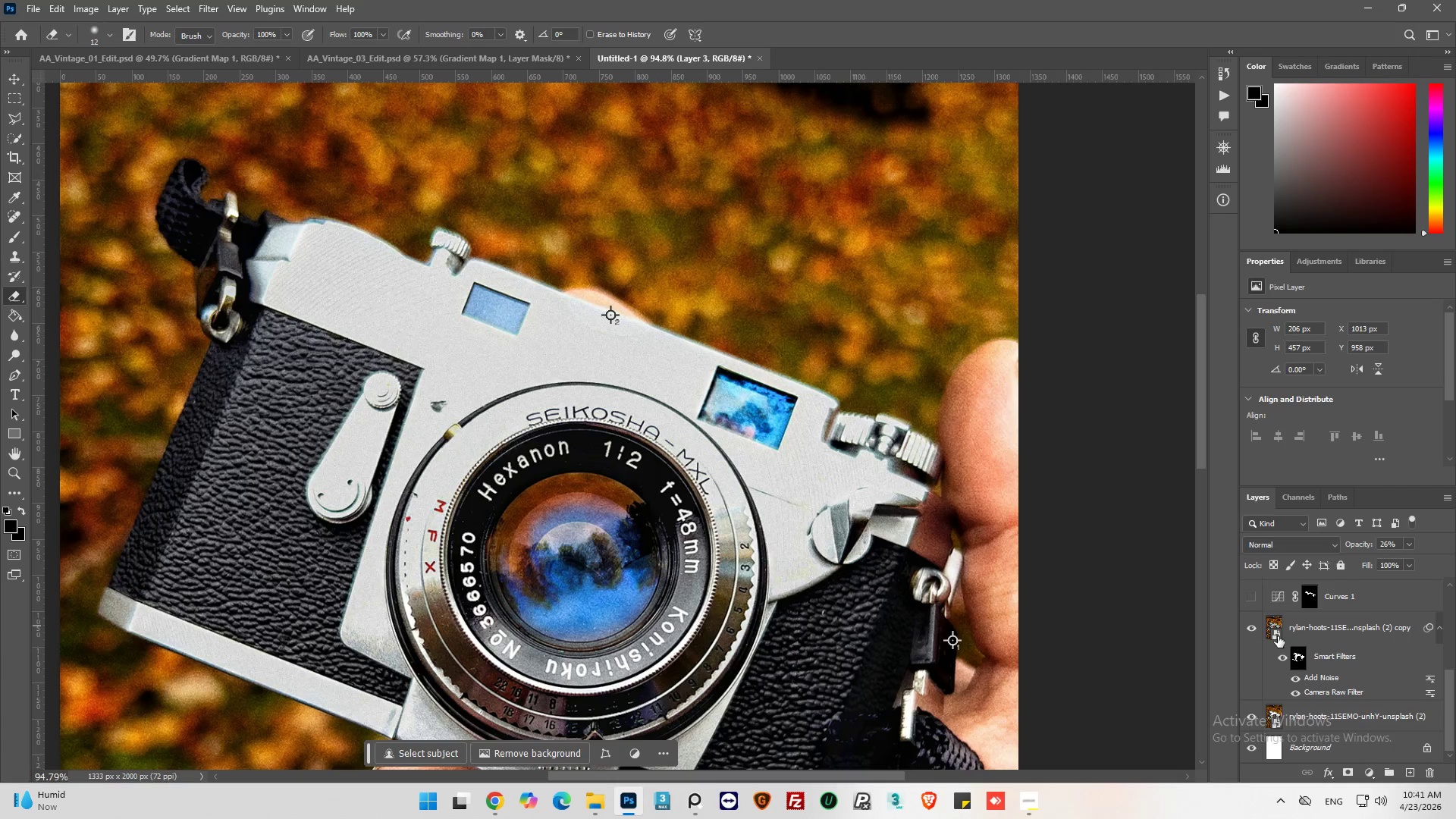 
left_click([1272, 627])
 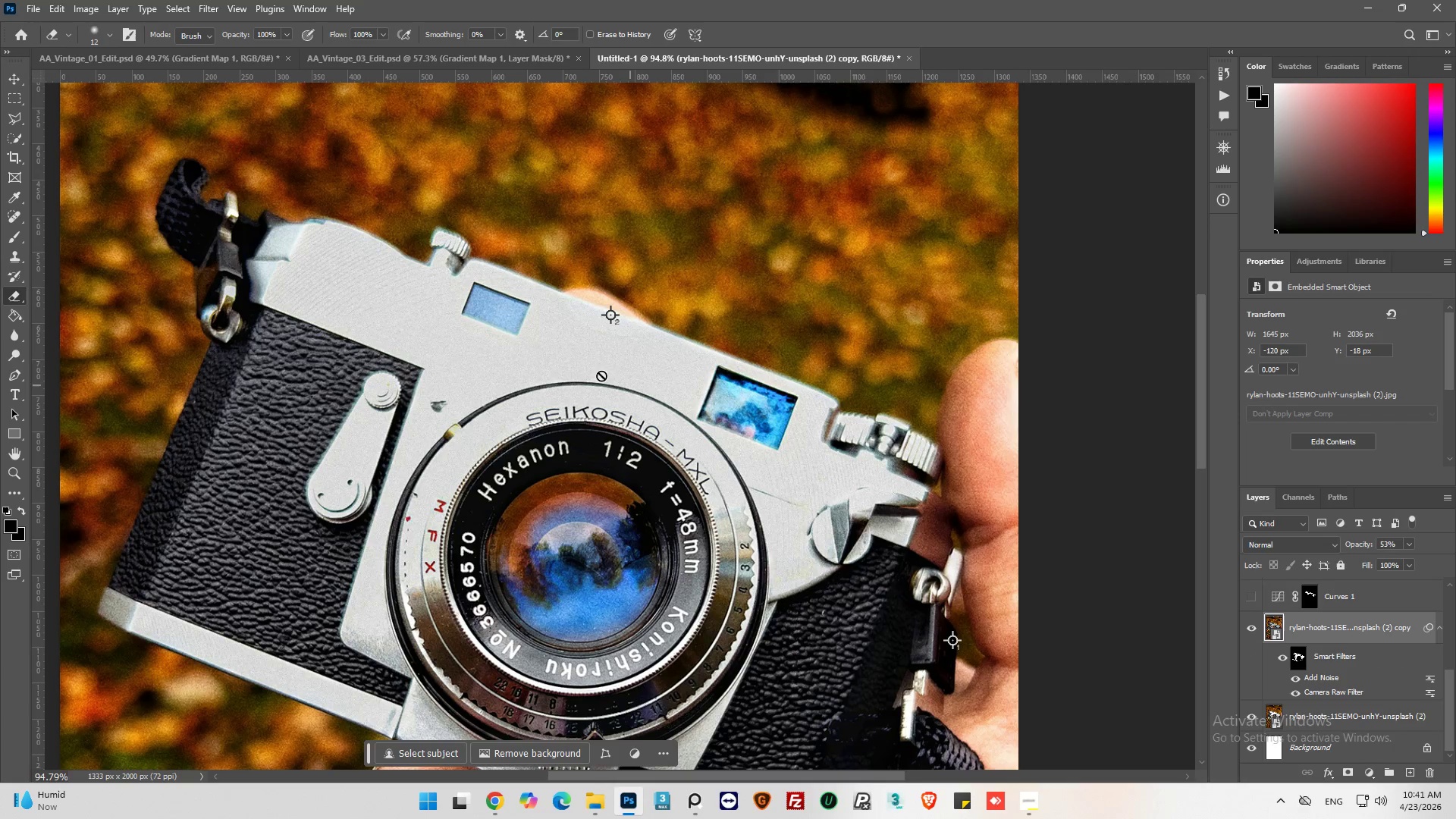 
hold_key(key=AltLeft, duration=0.66)
scroll: coordinate [604, 313], scroll_direction: up, amount: 11.0
 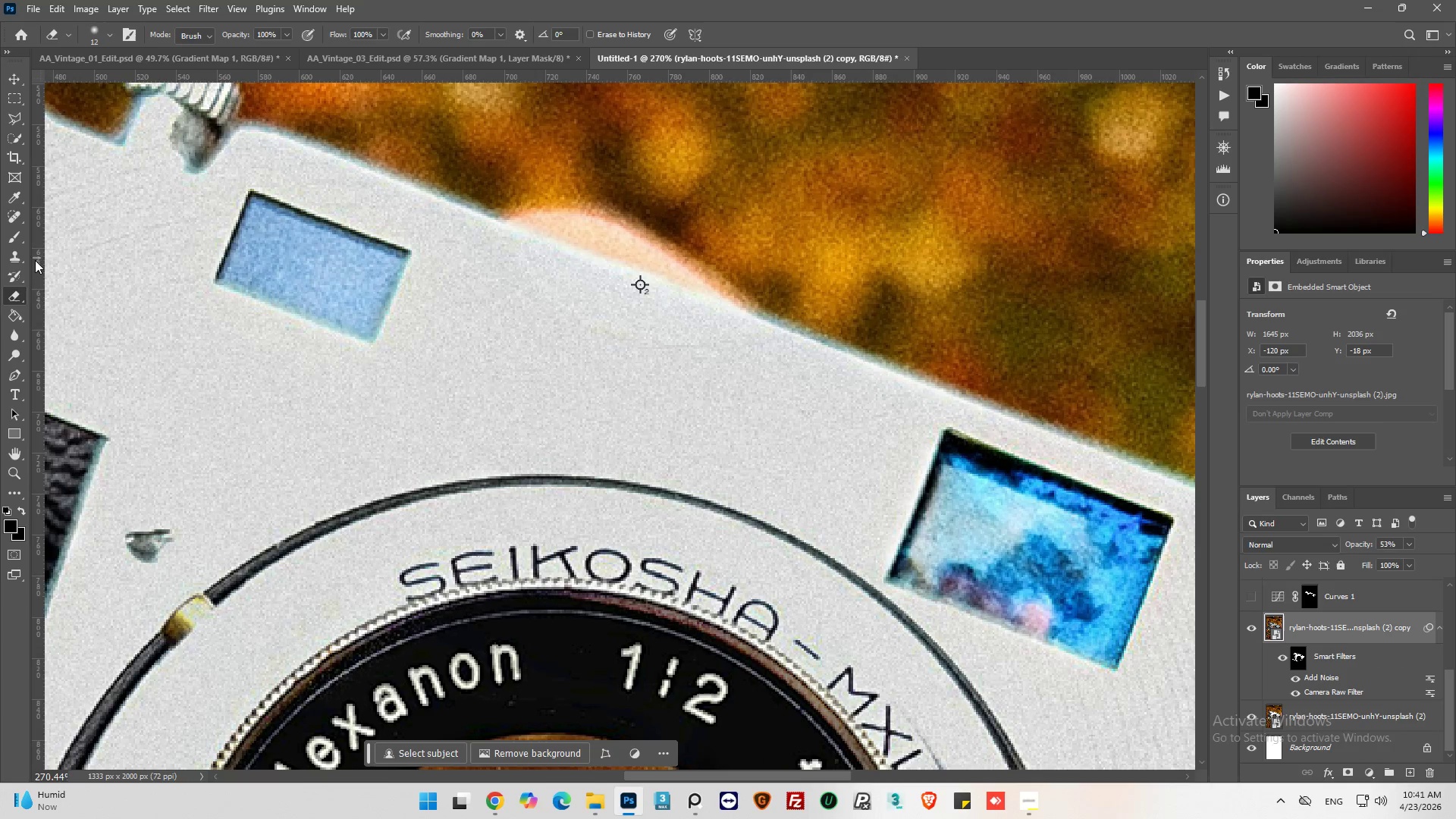 
left_click([8, 256])
 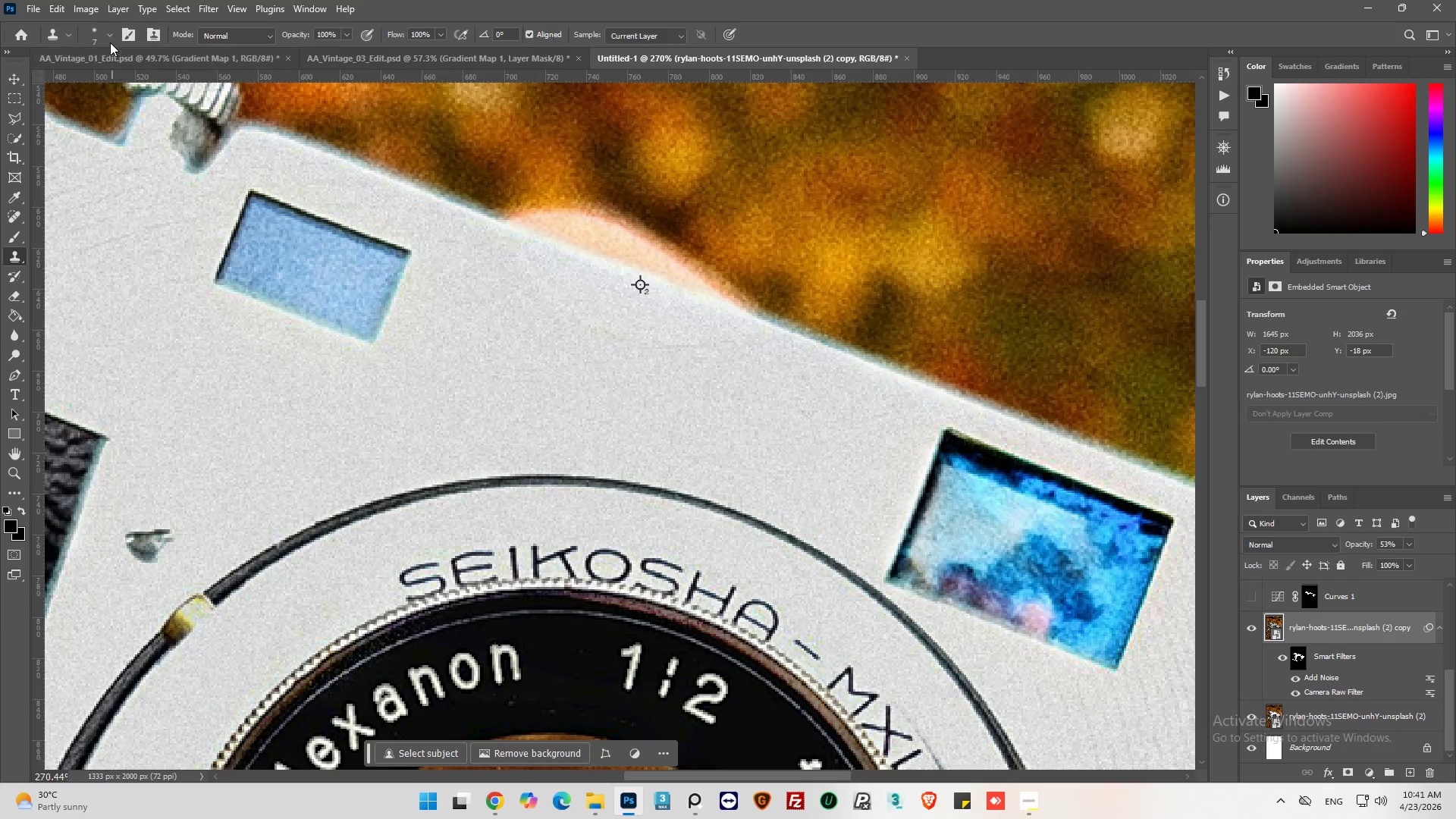 
left_click([110, 36])
 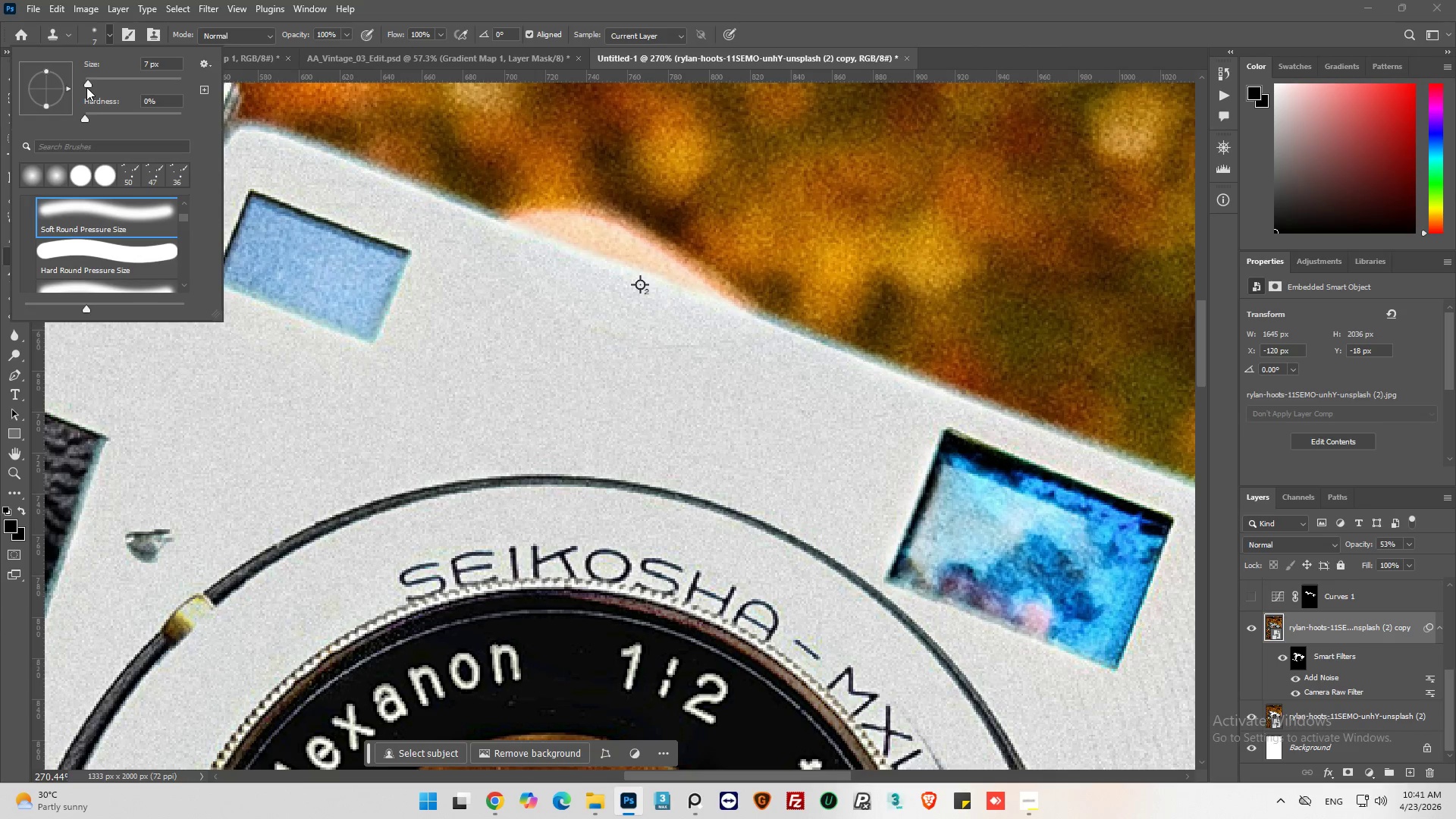 
left_click_drag(start_coordinate=[88, 84], to_coordinate=[94, 85])
 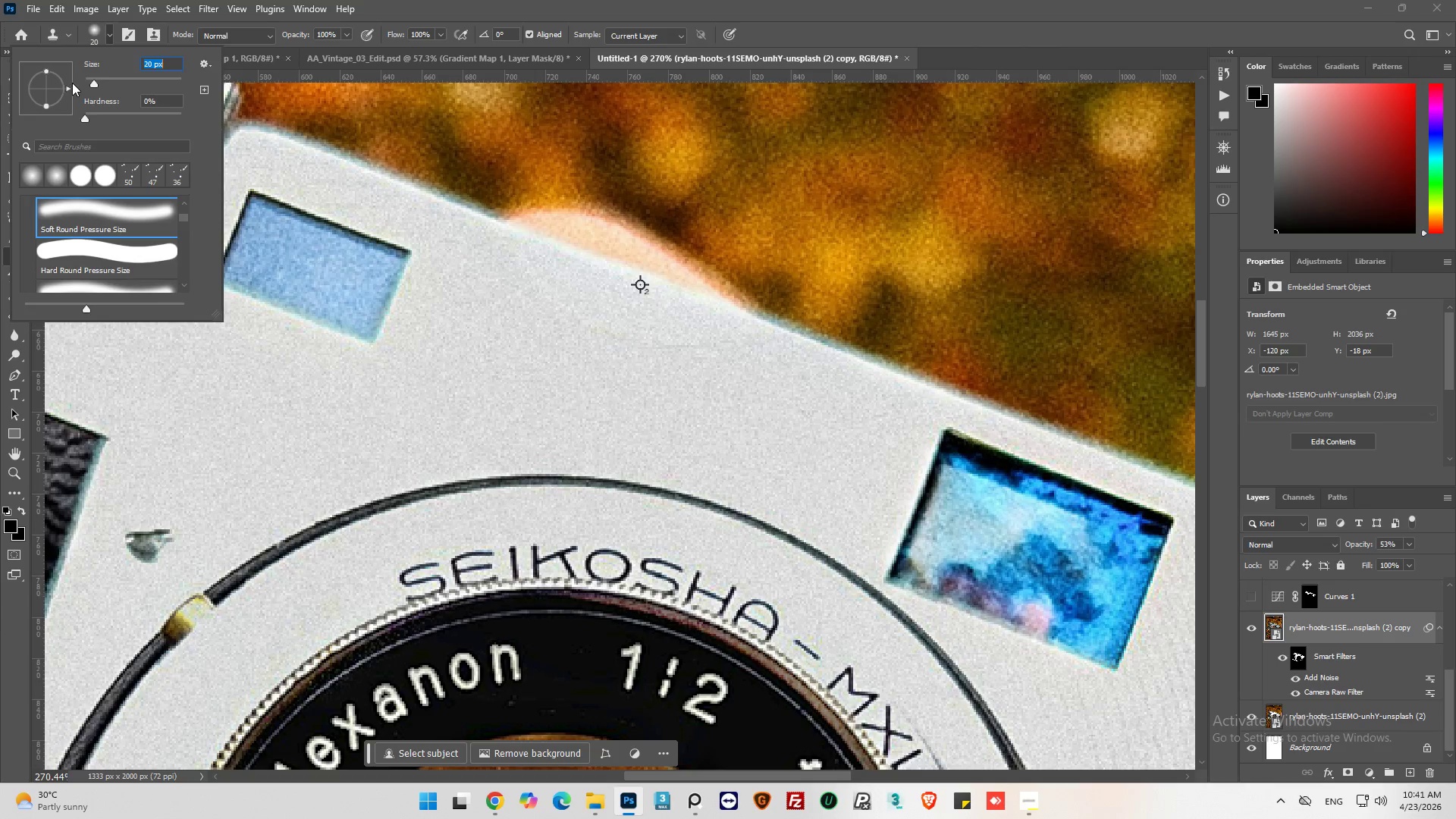 
left_click_drag(start_coordinate=[93, 83], to_coordinate=[105, 88])
 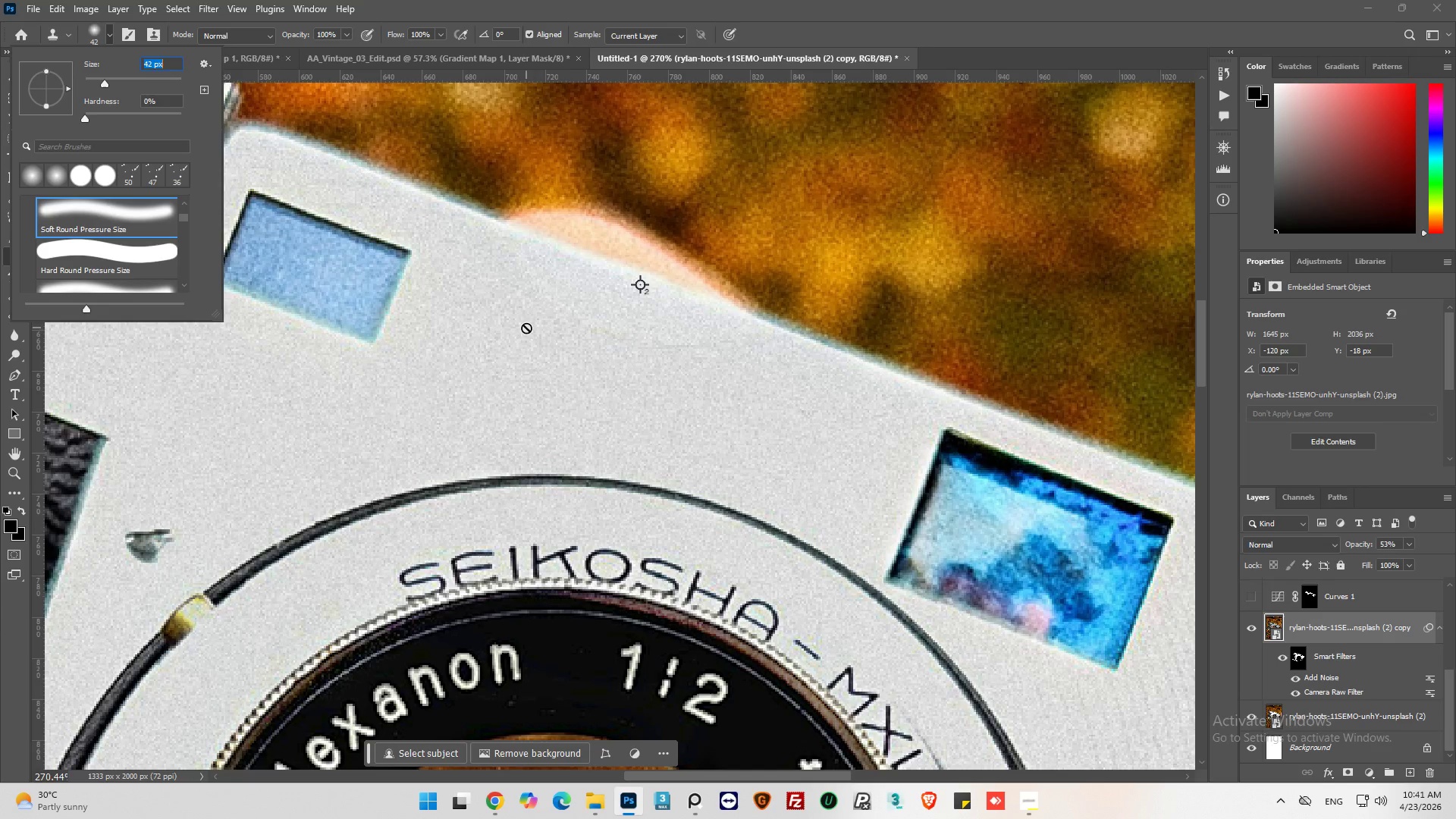 
hold_key(key=AltLeft, duration=0.72)
 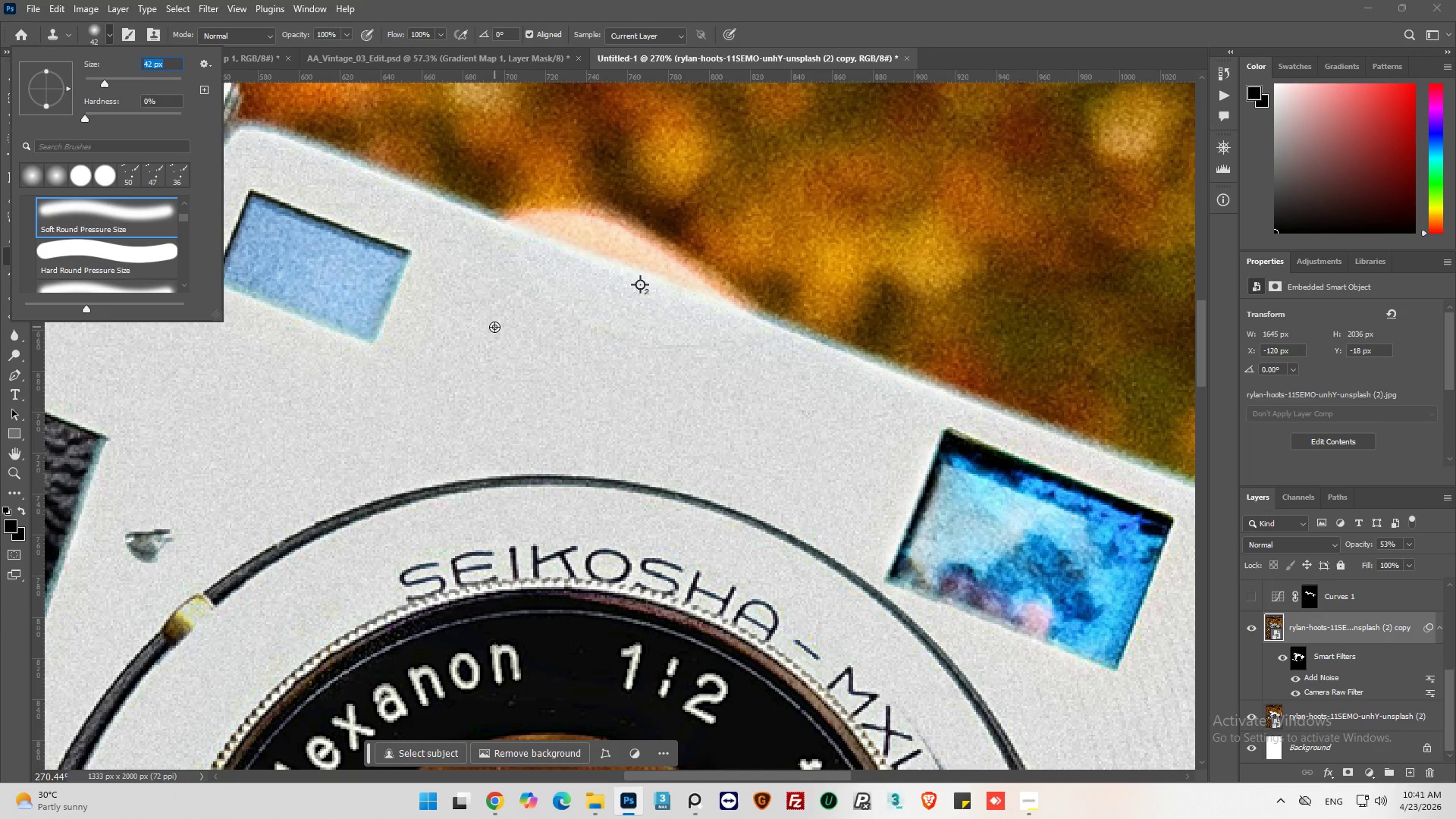 
hold_key(key=AltLeft, duration=0.77)
left_click([494, 327])
 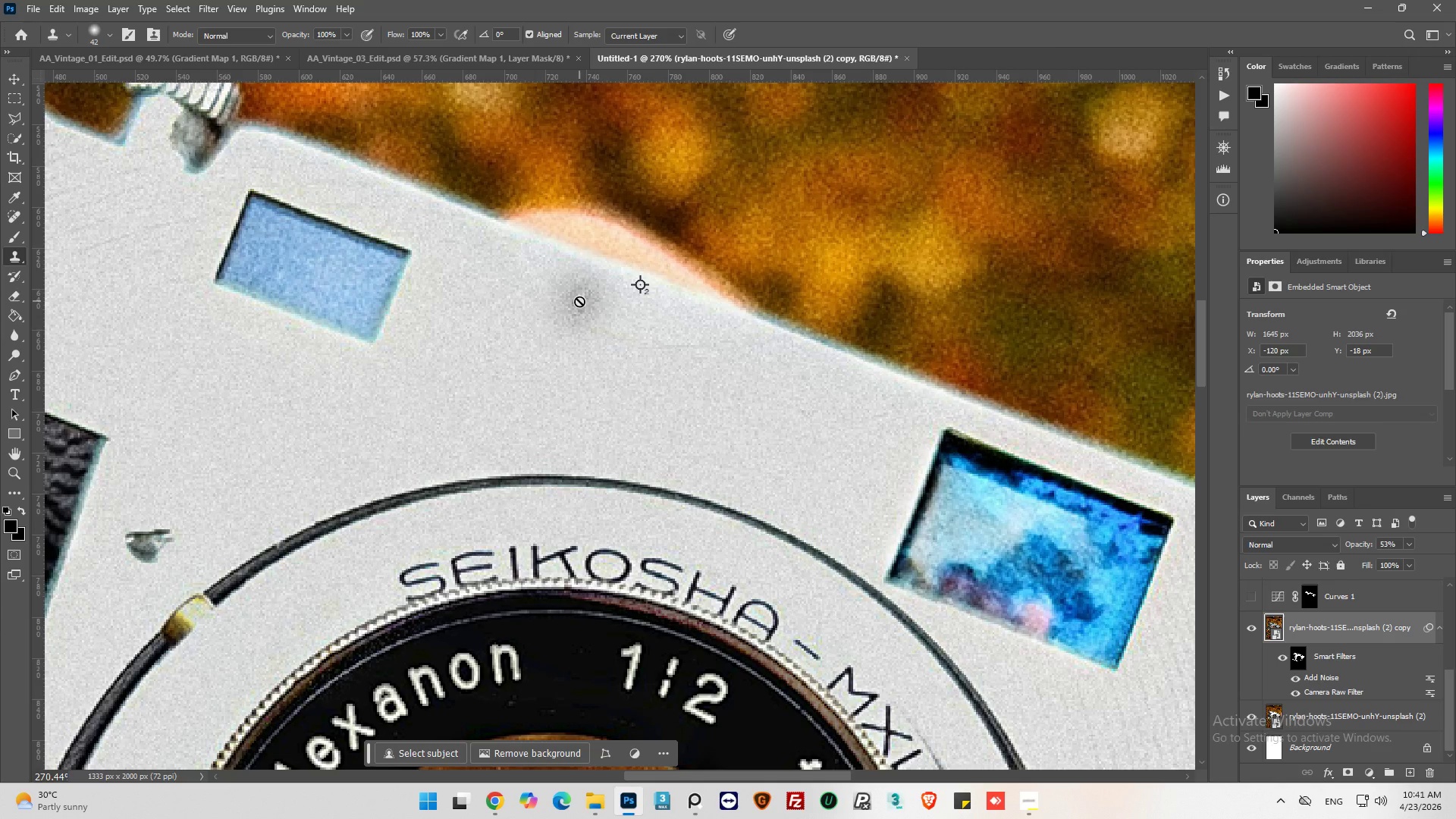 
wait(7.56)
 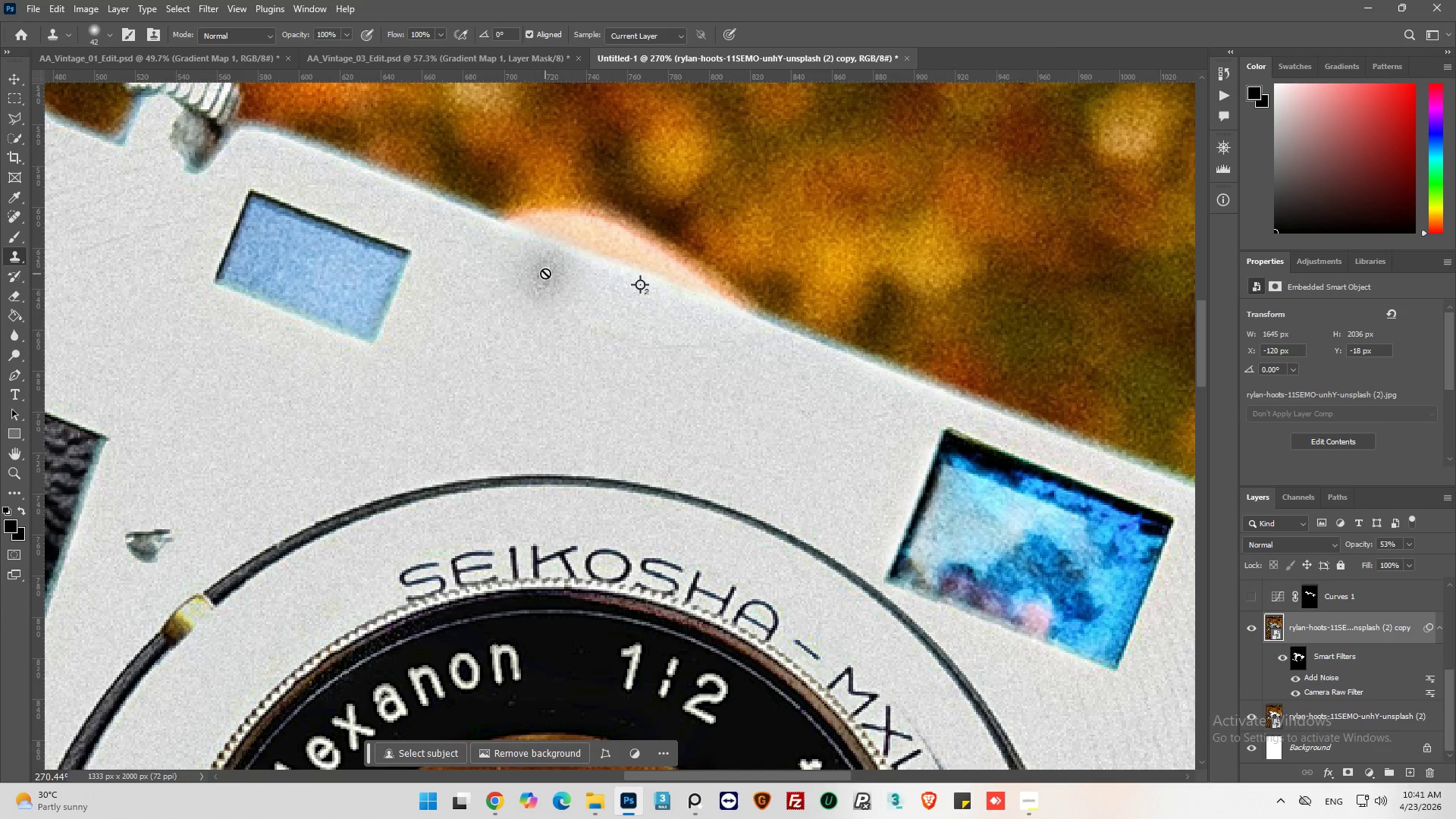 
scroll: coordinate [1354, 654], scroll_direction: up, amount: 3.0
 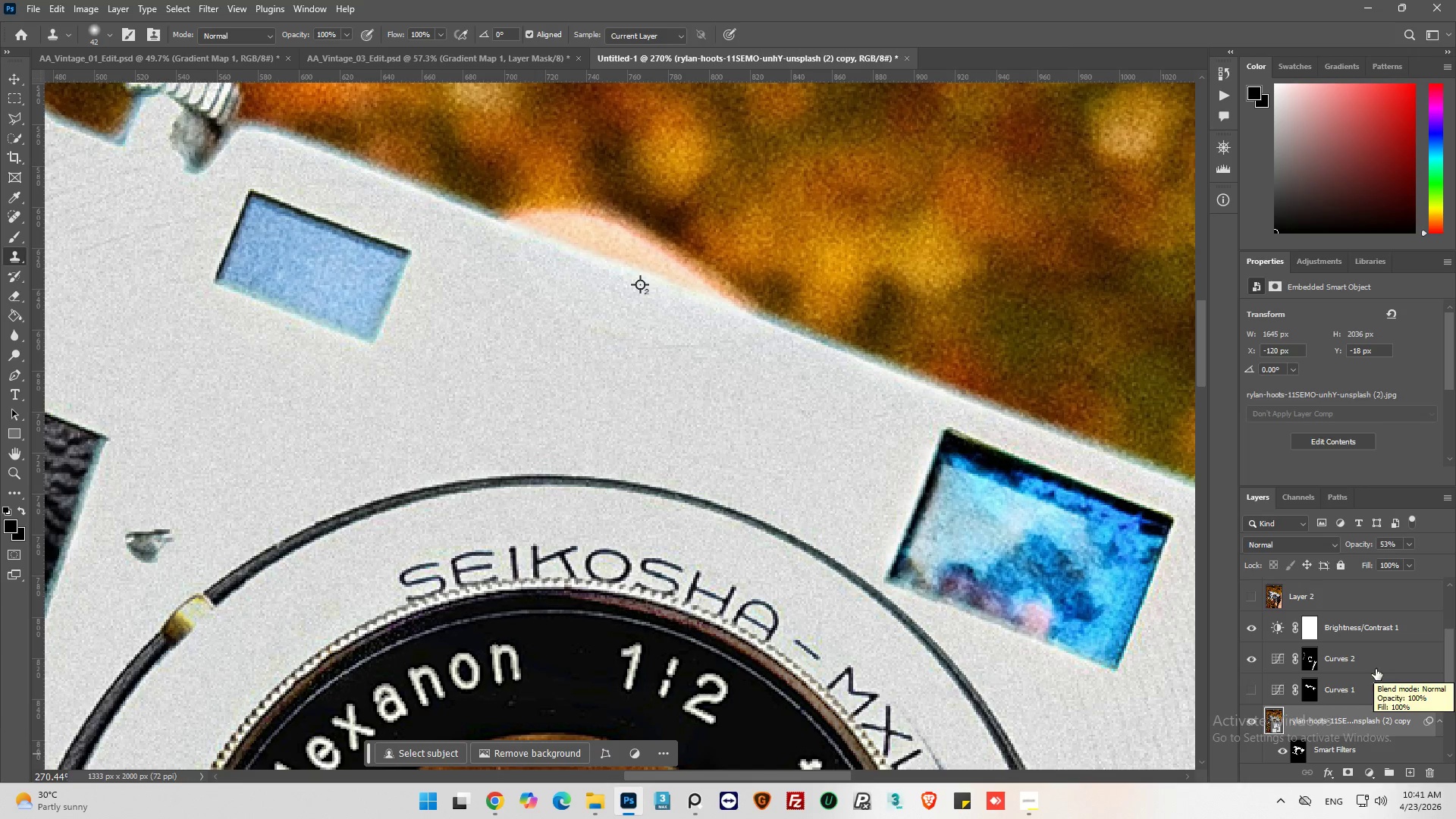 
scroll: coordinate [1308, 678], scroll_direction: down, amount: 1.0
 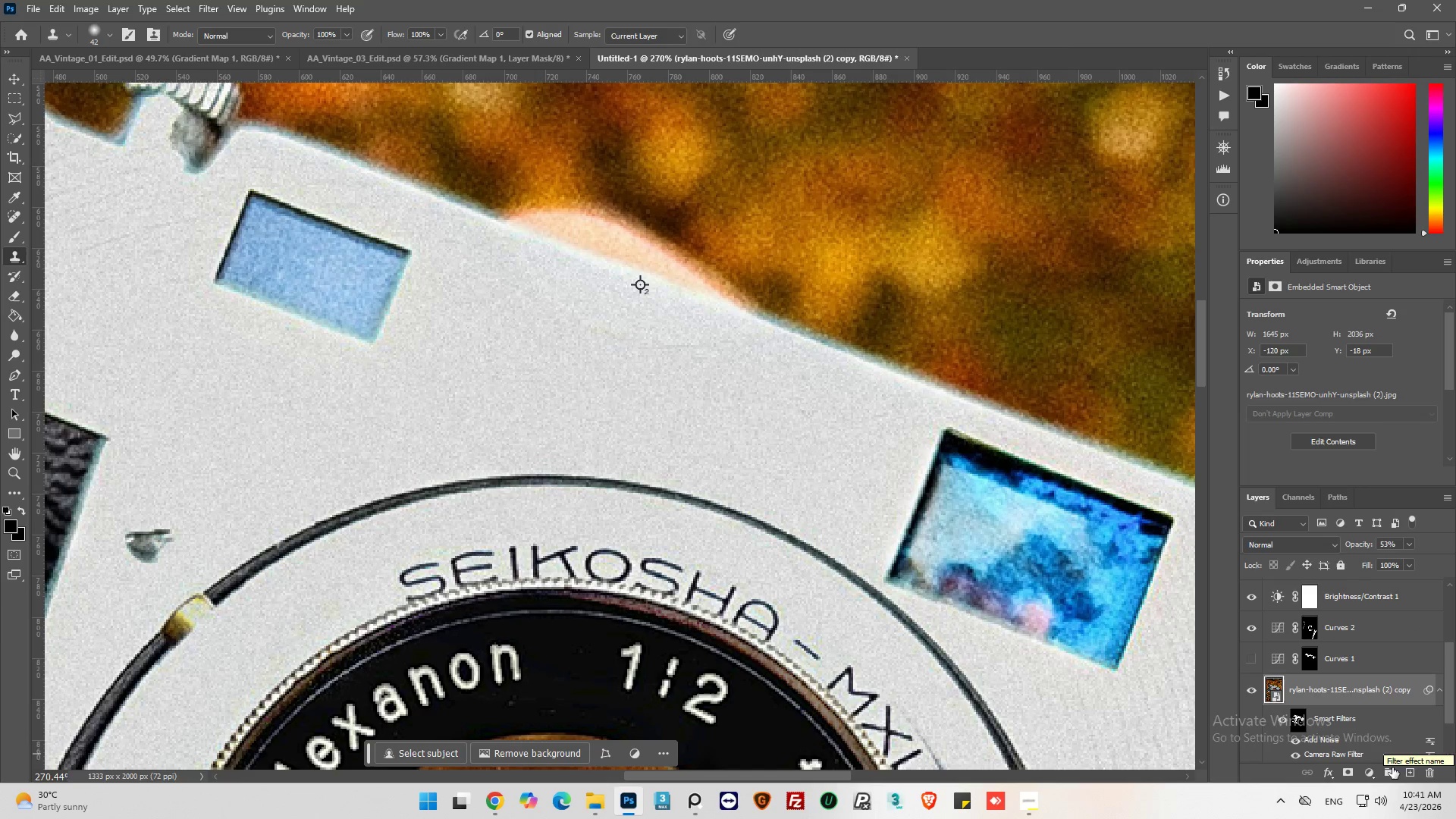 
left_click([1413, 772])
 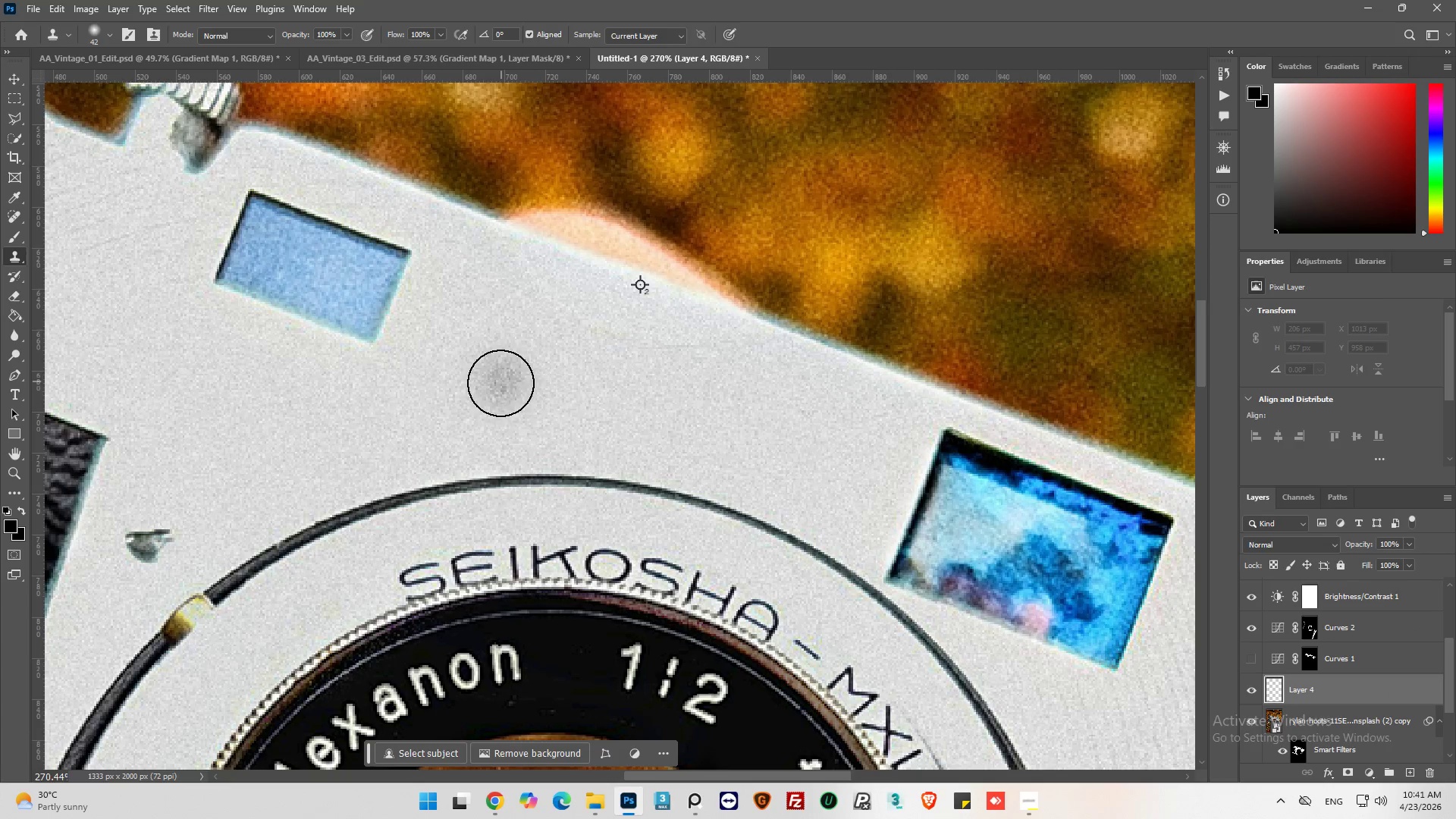 
hold_key(key=AltLeft, duration=0.59)
left_click([475, 339])
 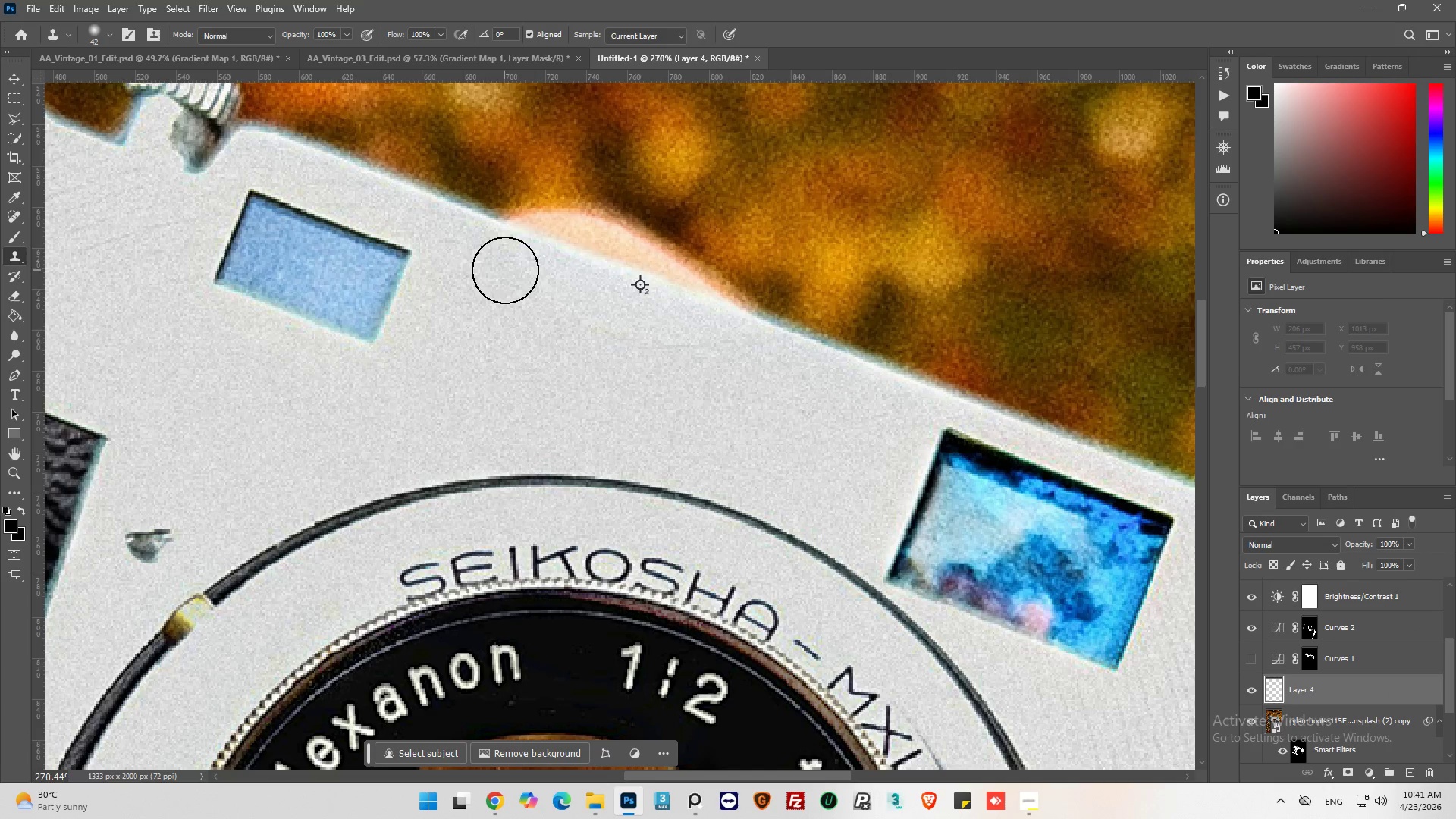 
left_click([511, 268])
 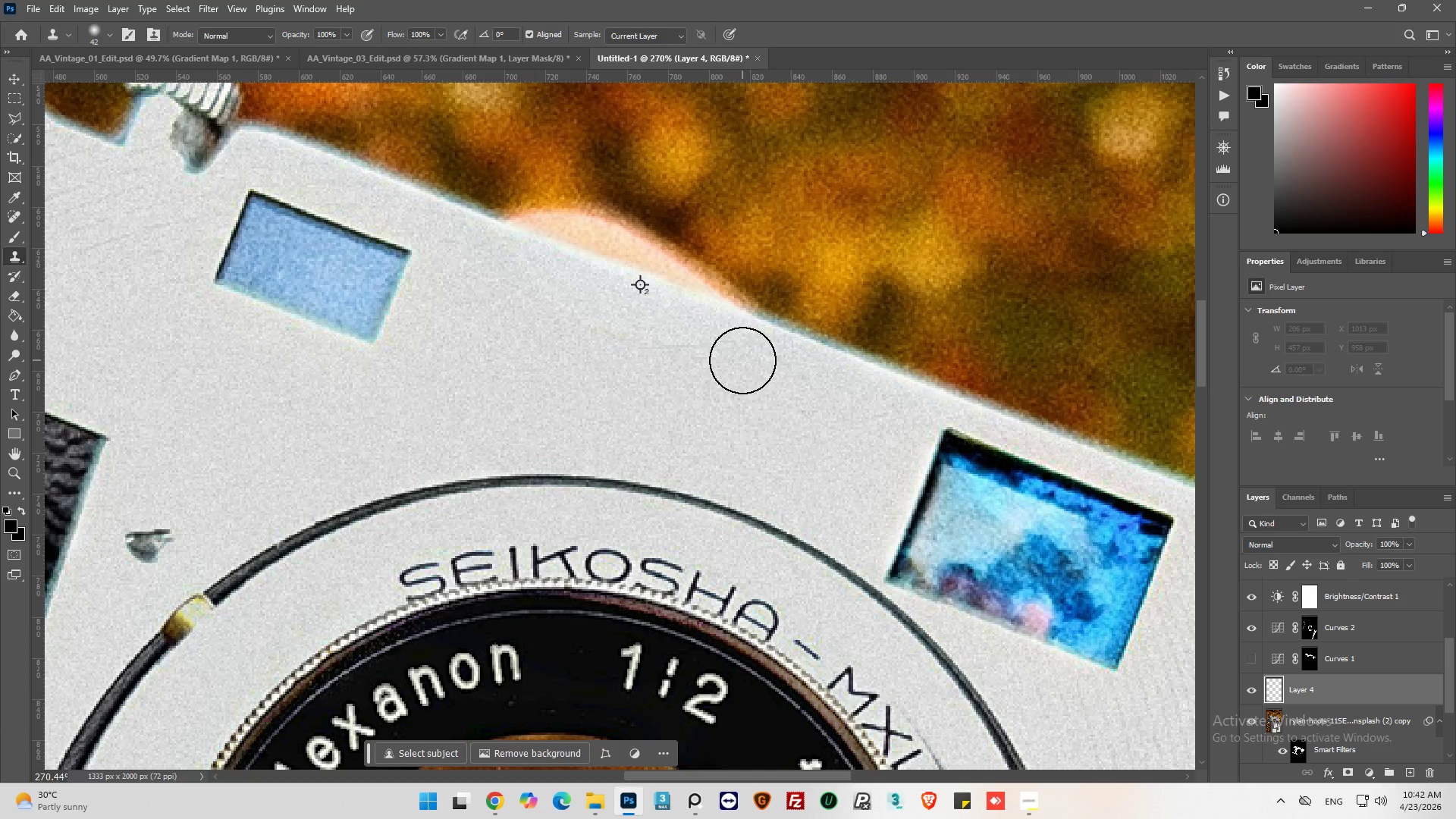 
hold_key(key=ShiftLeft, duration=0.77)
left_click([742, 356])
 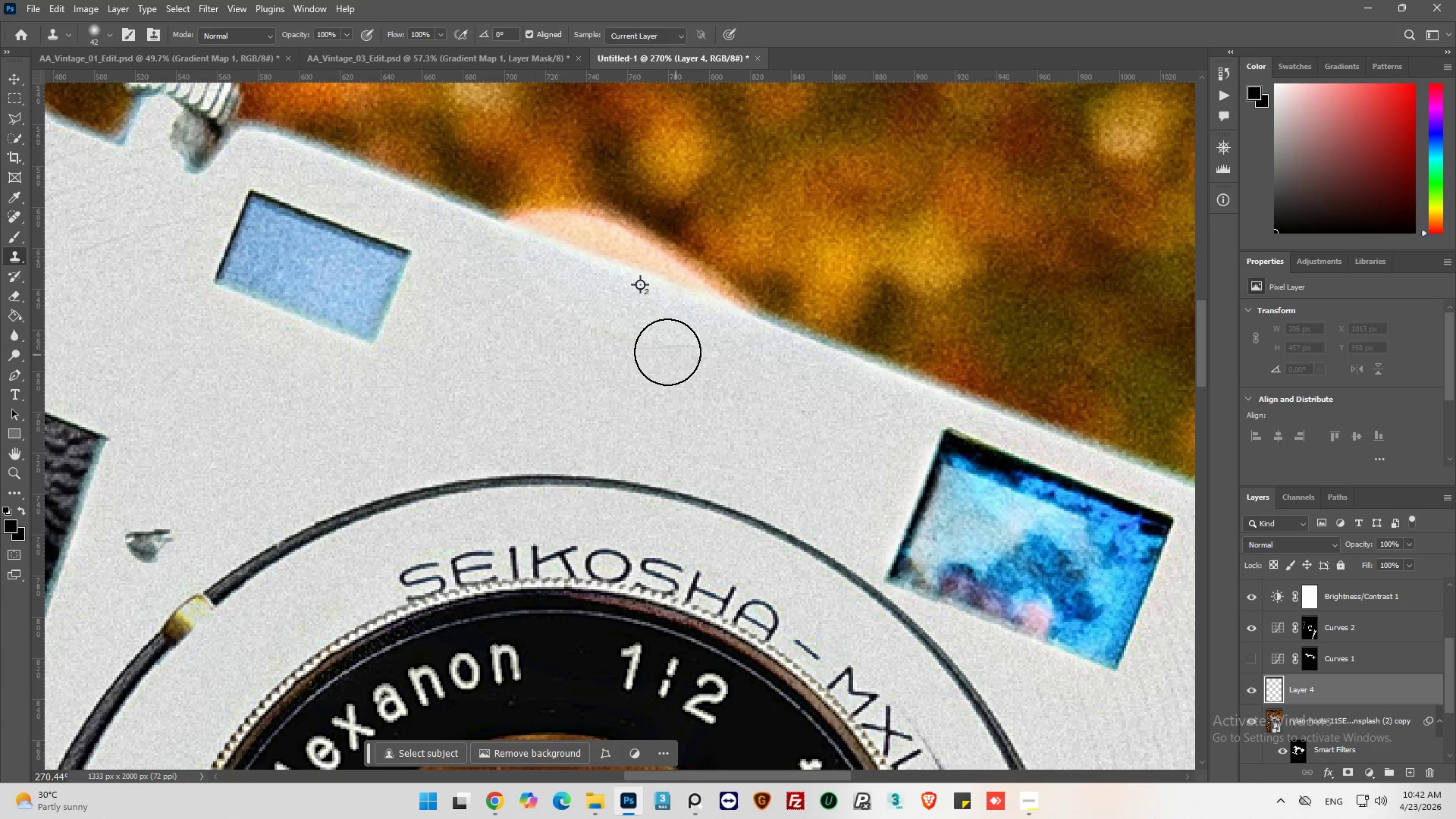 
left_click_drag(start_coordinate=[628, 338], to_coordinate=[521, 278])
 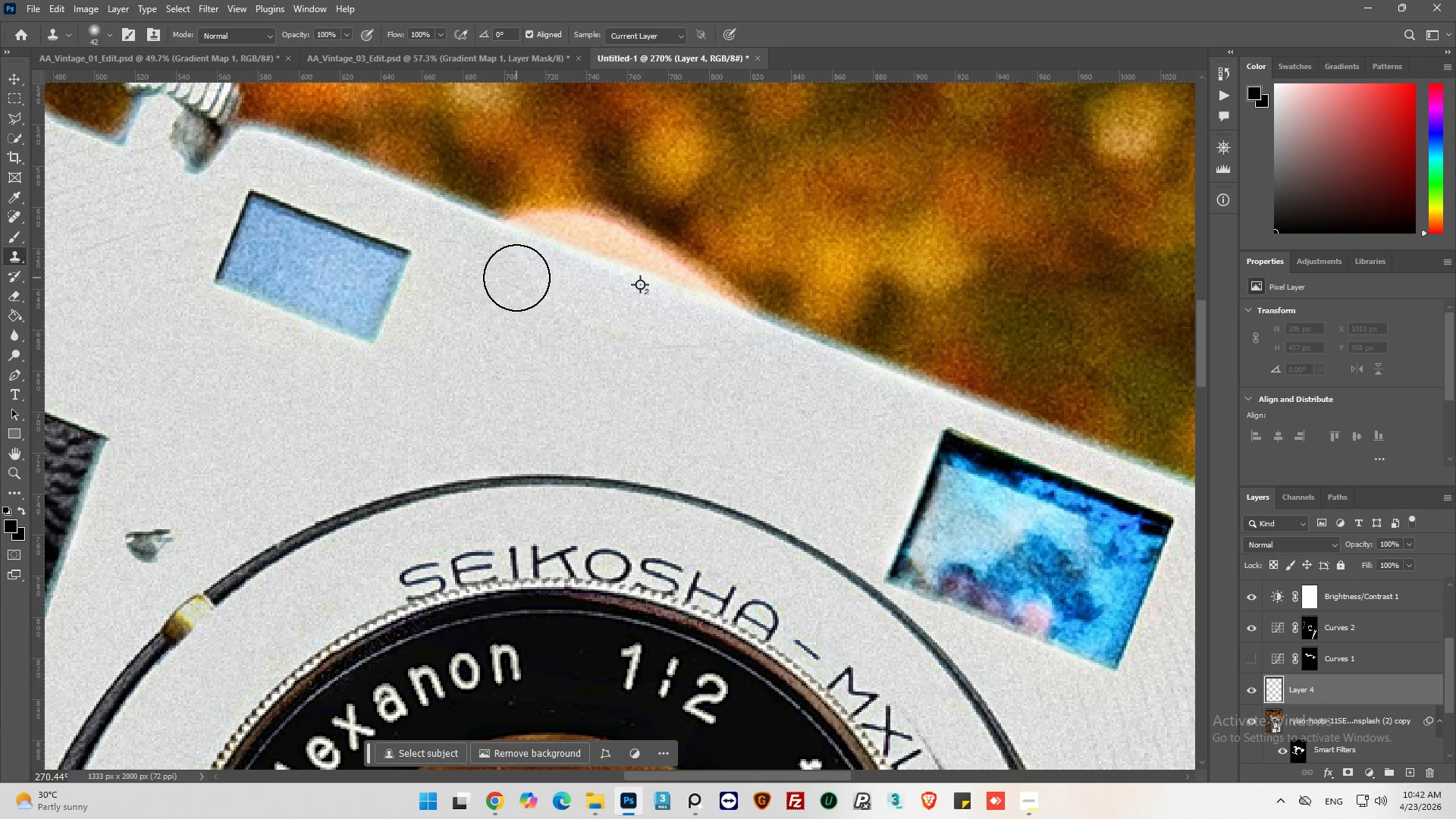 
left_click_drag(start_coordinate=[516, 278], to_coordinate=[568, 299])
 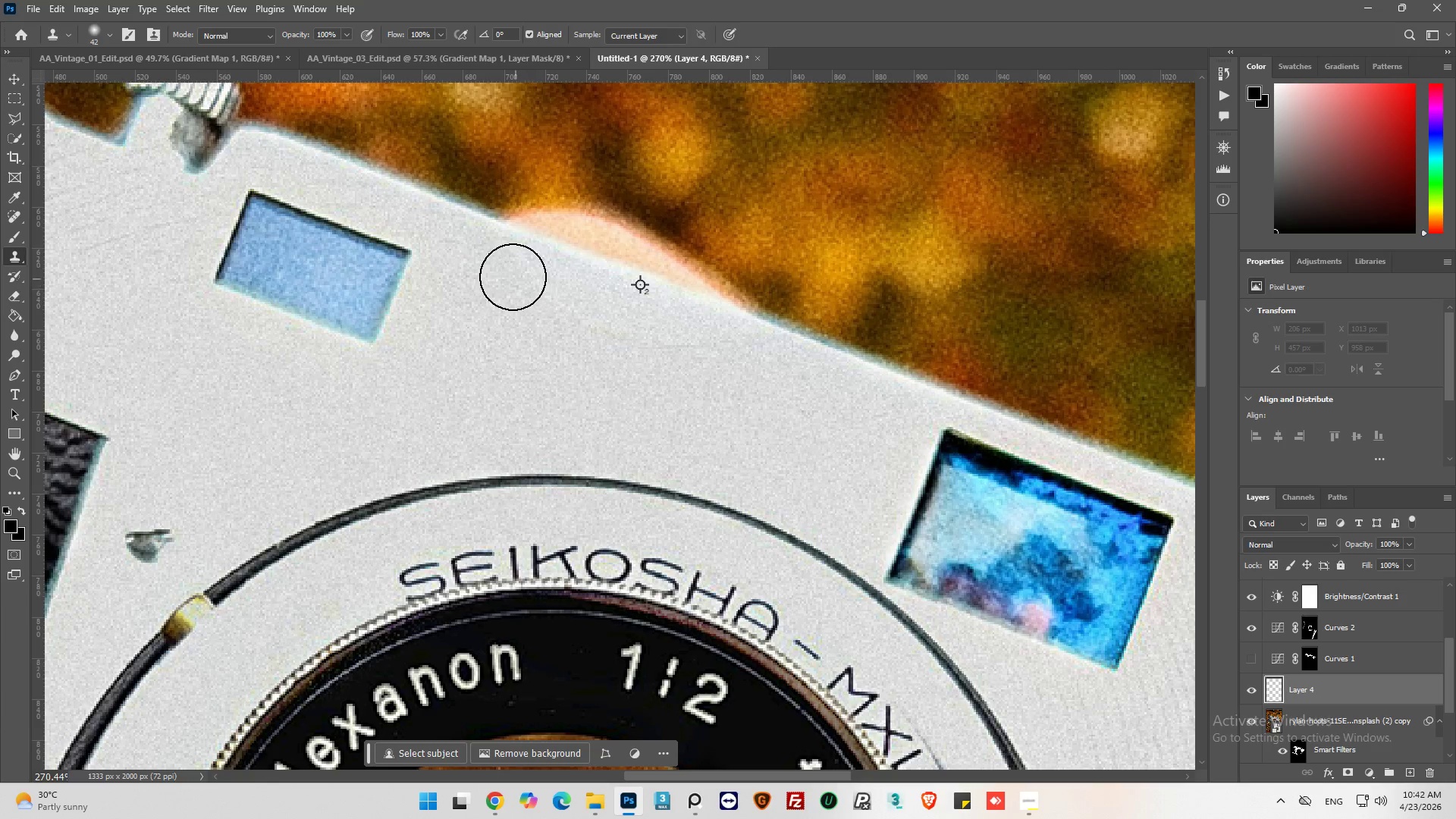 
left_click_drag(start_coordinate=[509, 272], to_coordinate=[584, 306])
 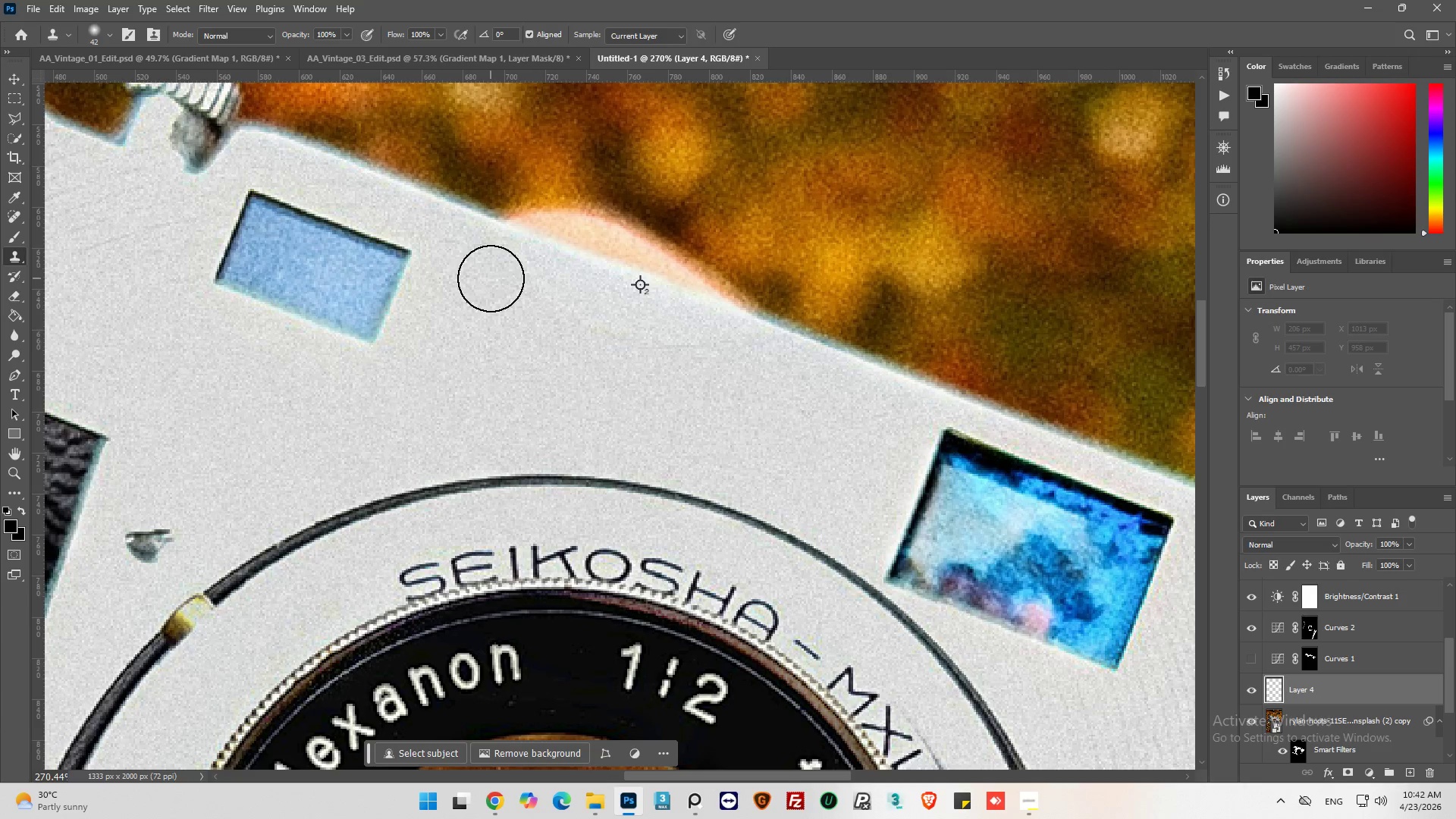 
left_click_drag(start_coordinate=[491, 278], to_coordinate=[726, 349])
 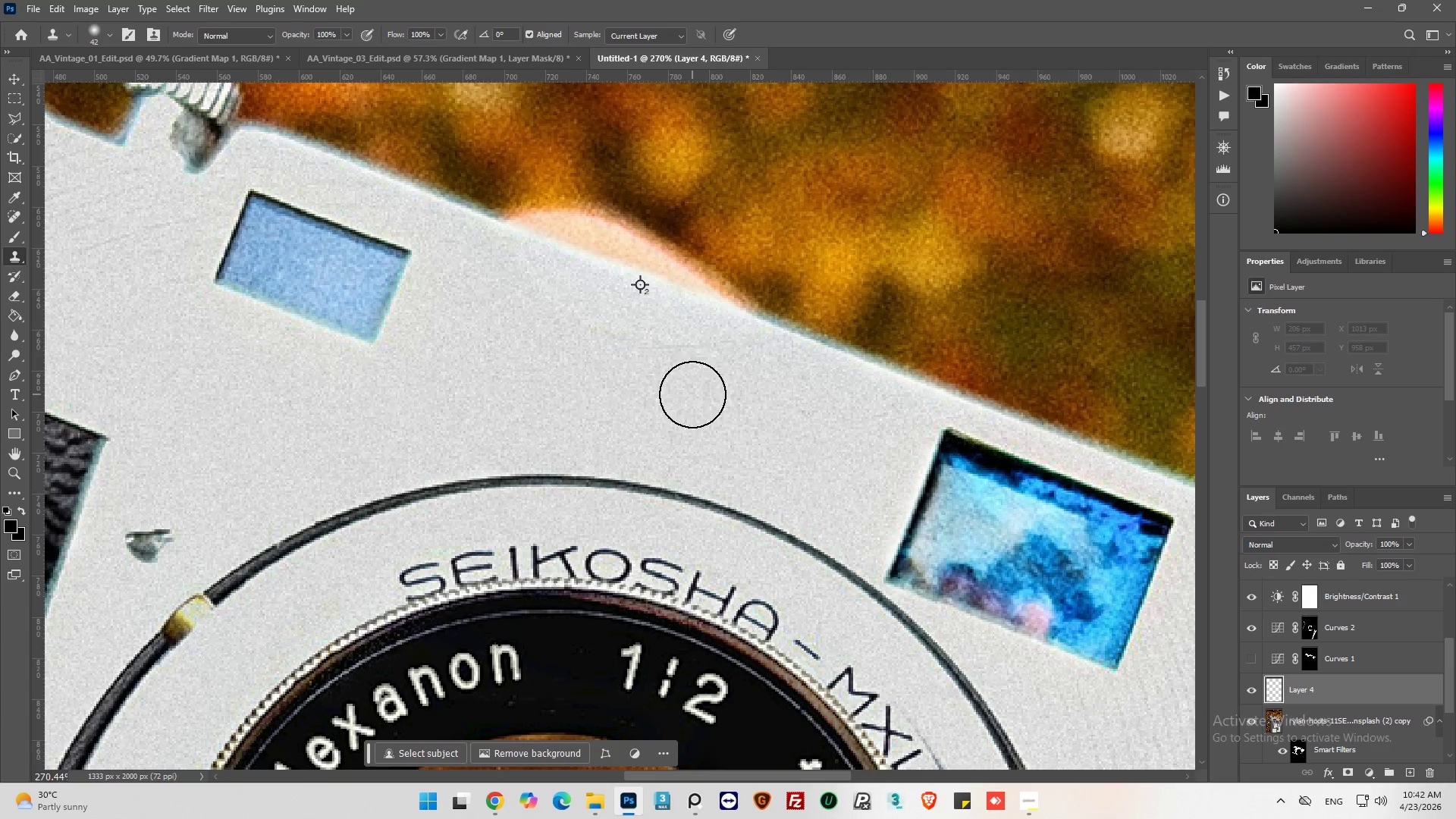 
hold_key(key=AltLeft, duration=0.75)
scroll: coordinate [685, 391], scroll_direction: down, amount: 15.0
 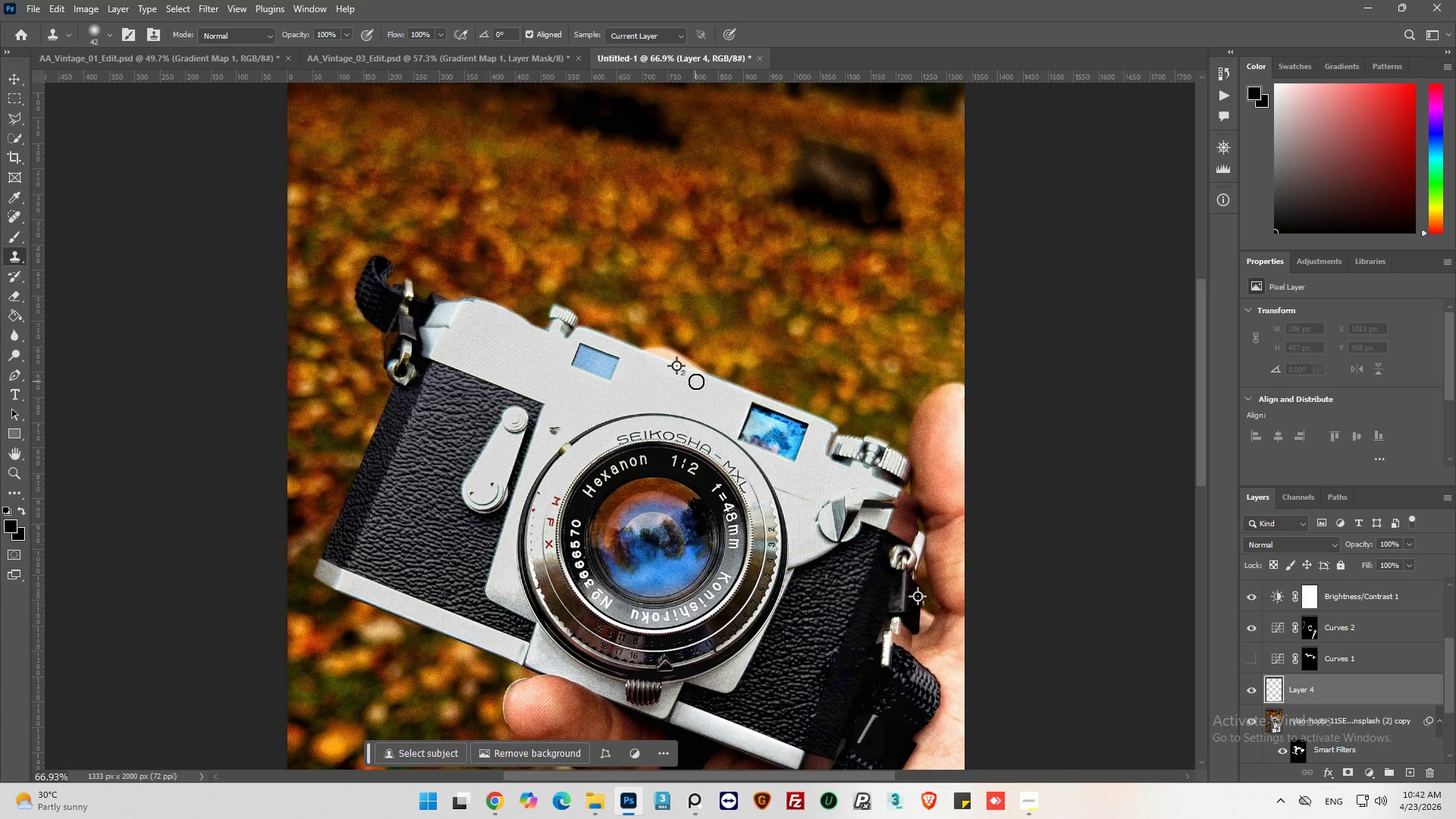 
hold_key(key=AltLeft, duration=0.55)
scroll: coordinate [685, 398], scroll_direction: up, amount: 10.0
 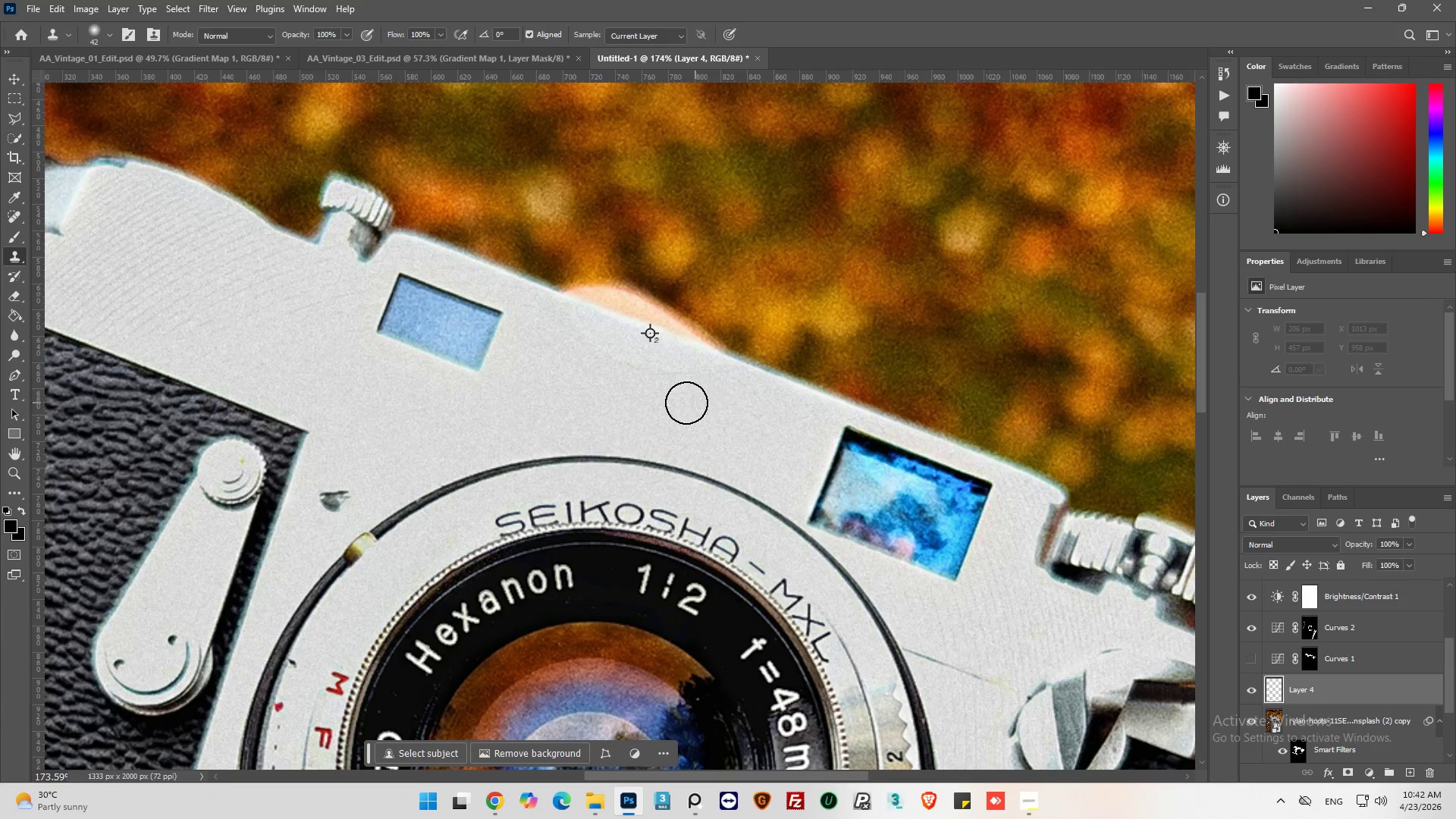 
key(Alt+AltLeft)
 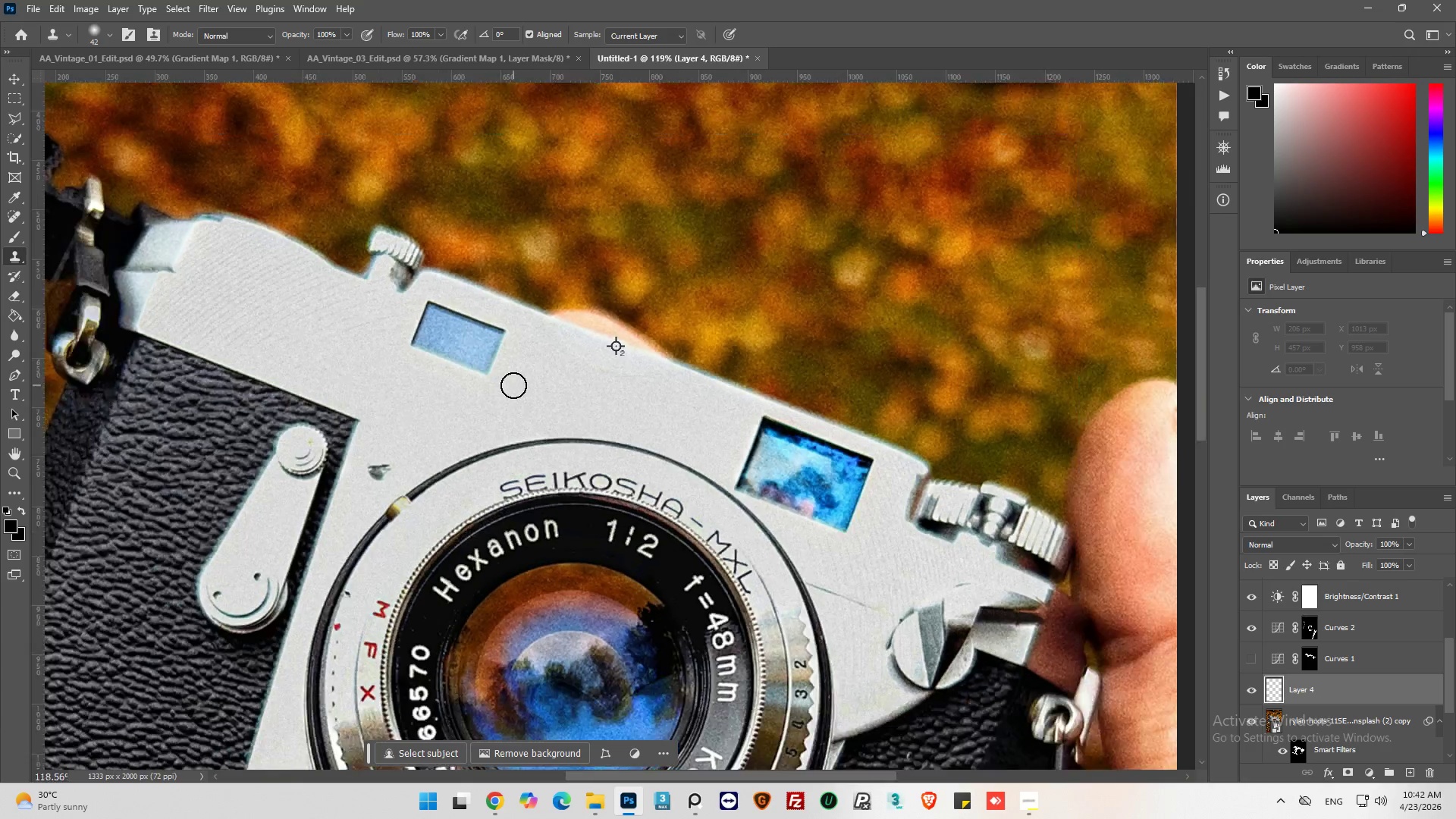 
scroll: coordinate [515, 380], scroll_direction: down, amount: 11.0
 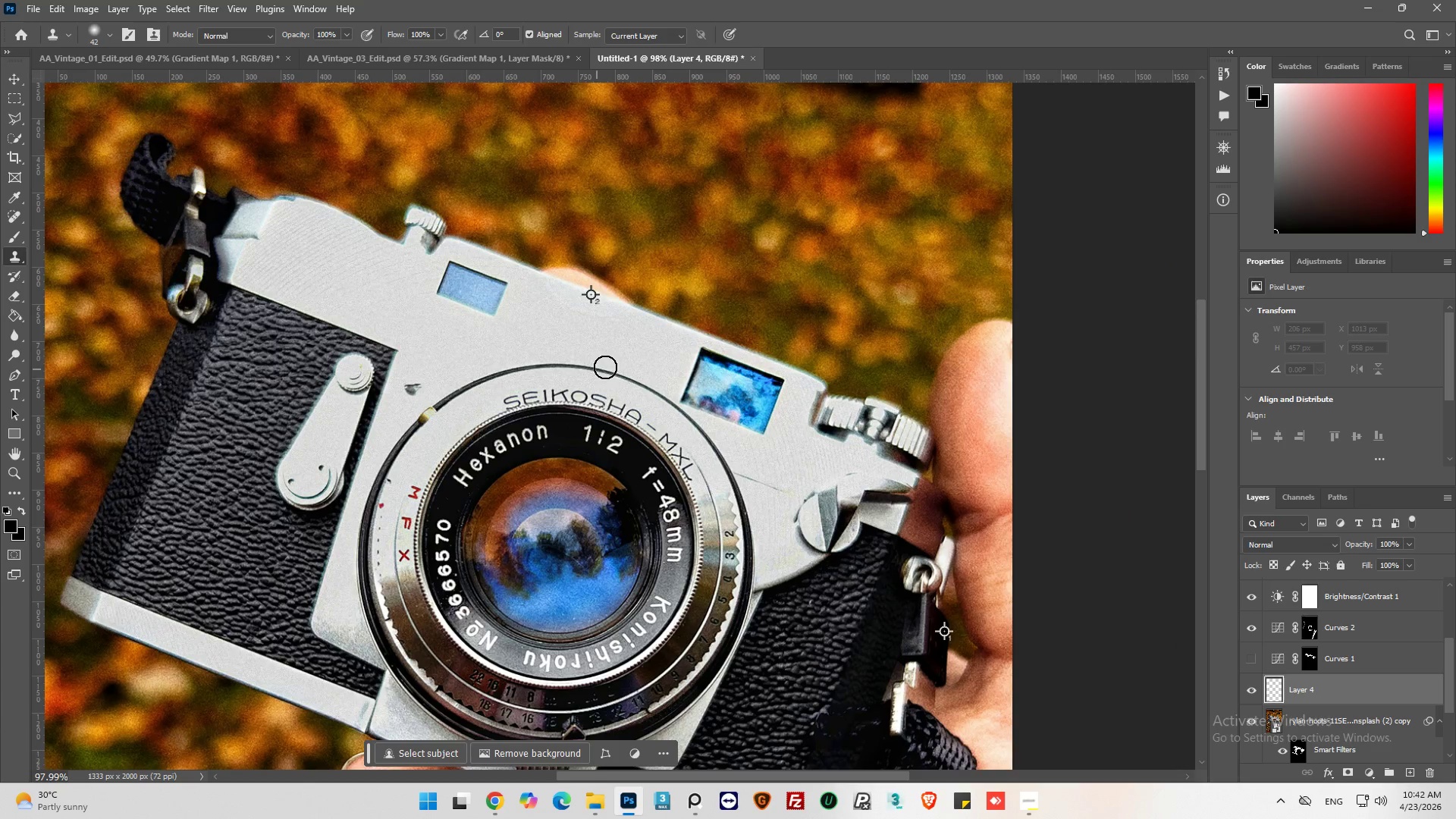 
hold_key(key=AltLeft, duration=0.59)
scroll: coordinate [1294, 644], scroll_direction: up, amount: 3.0
 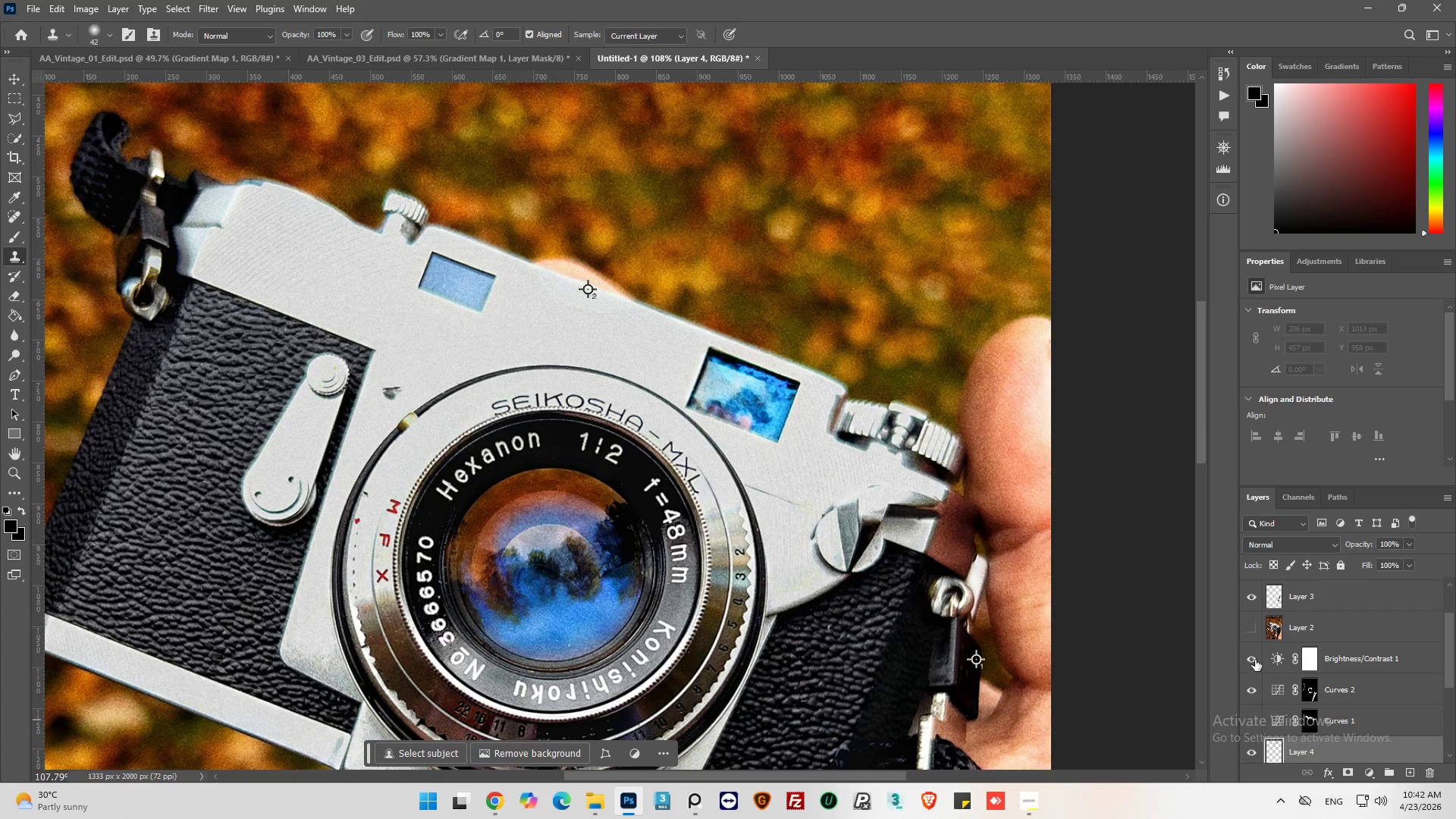 
left_click([1253, 657])
 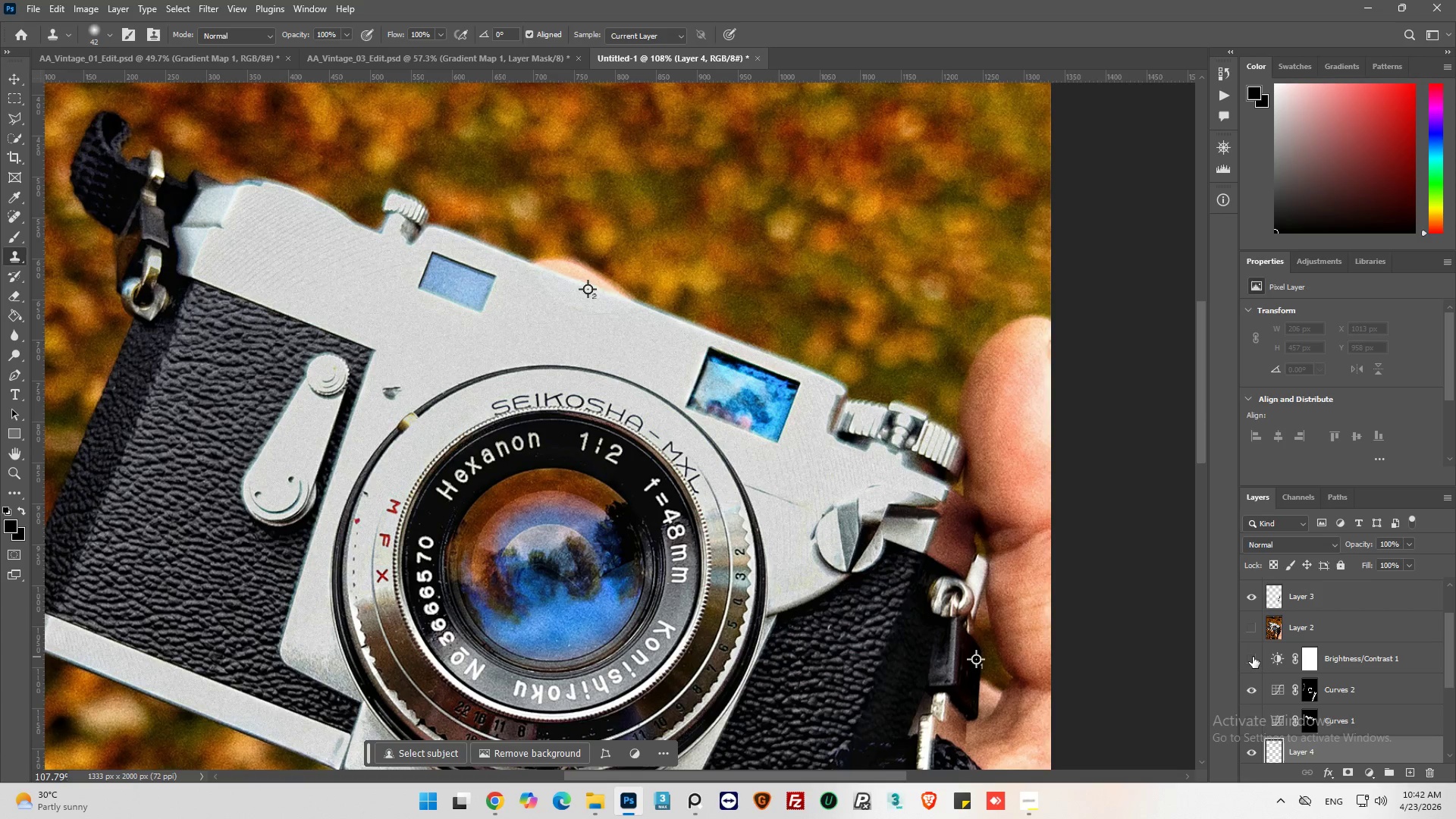 
left_click([1253, 657])
 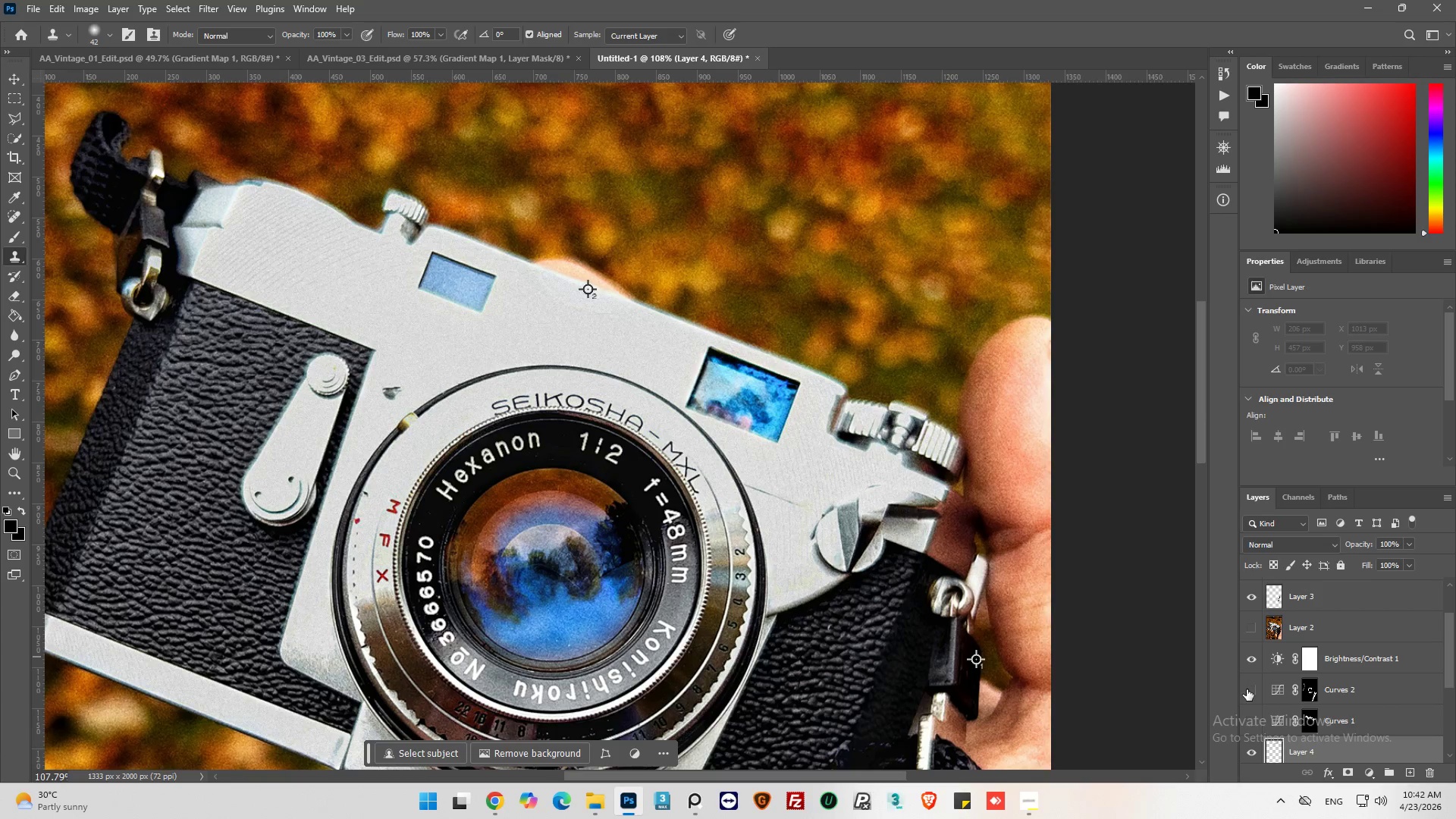 
left_click([1247, 689])
 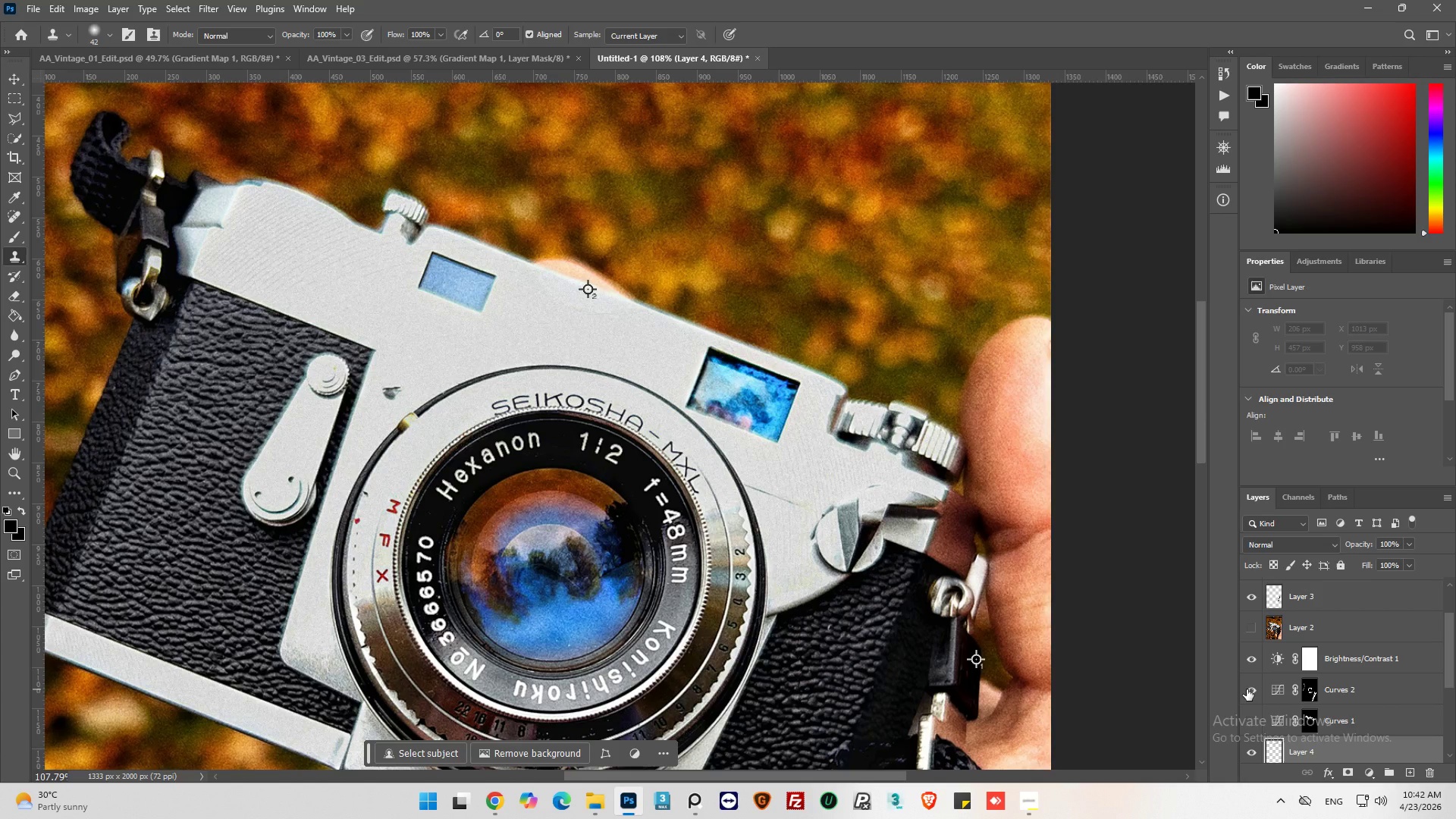 
left_click([1247, 689])
 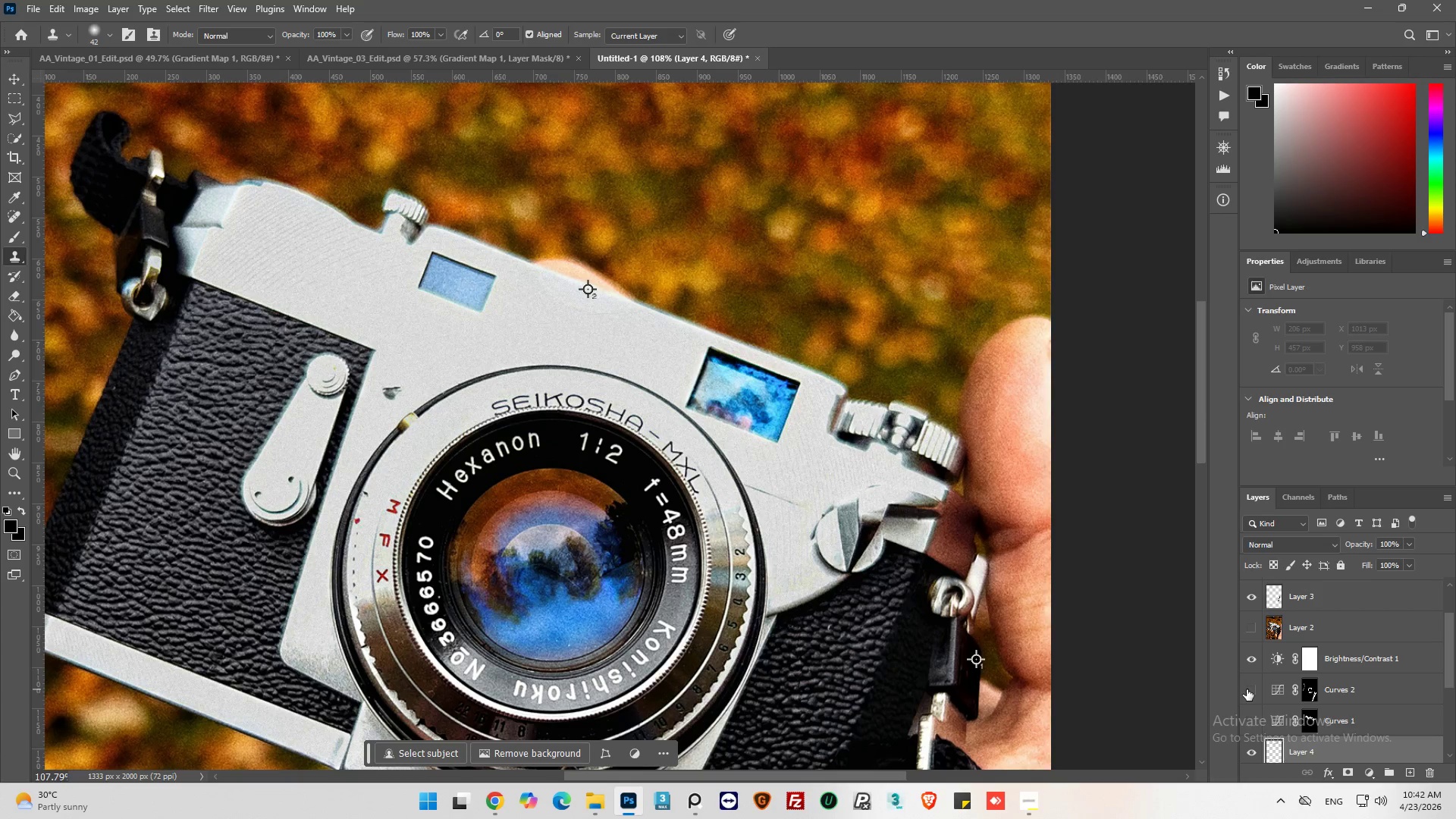 
left_click([1247, 689])
 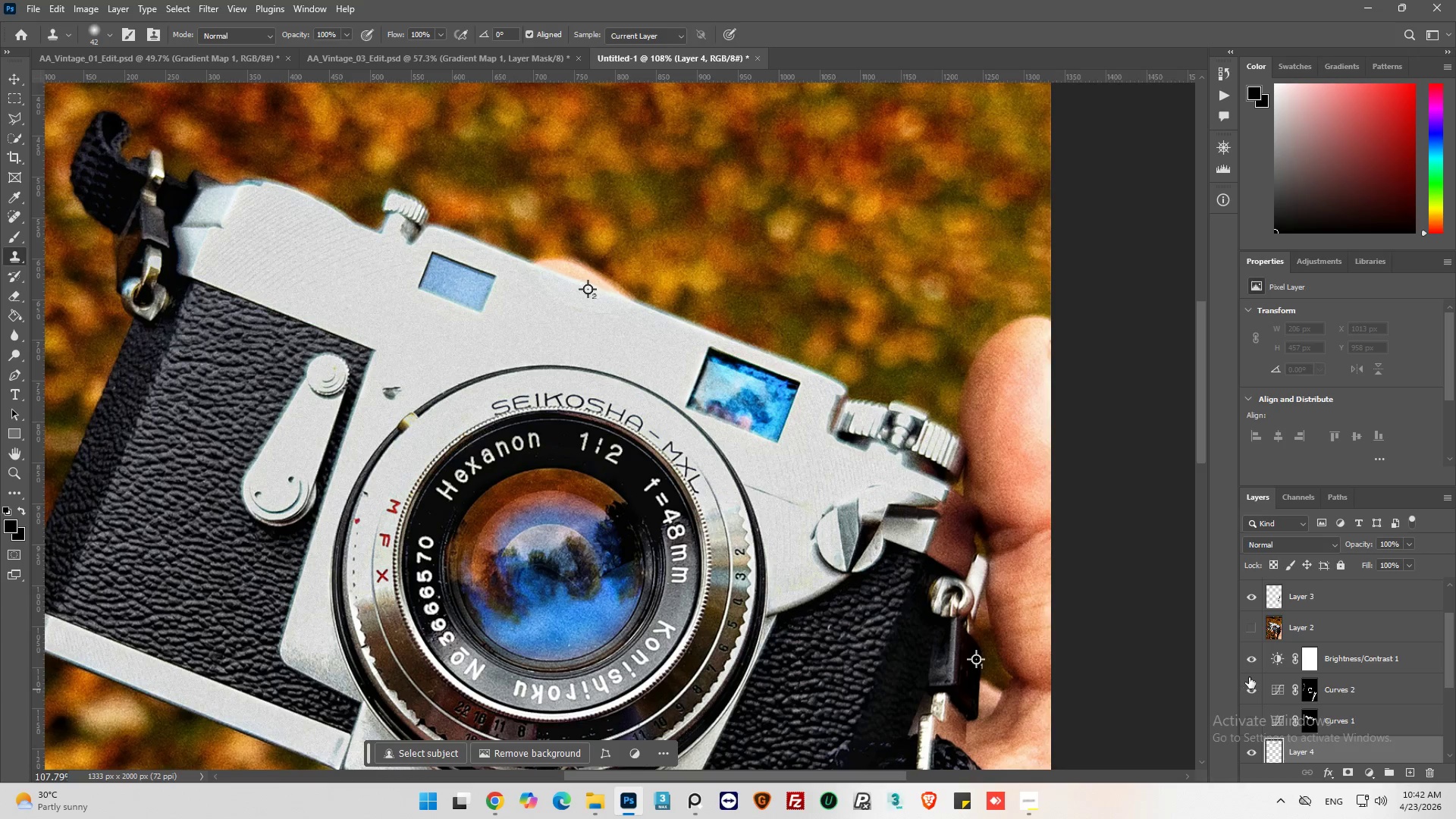 
scroll: coordinate [1251, 672], scroll_direction: up, amount: 2.0
 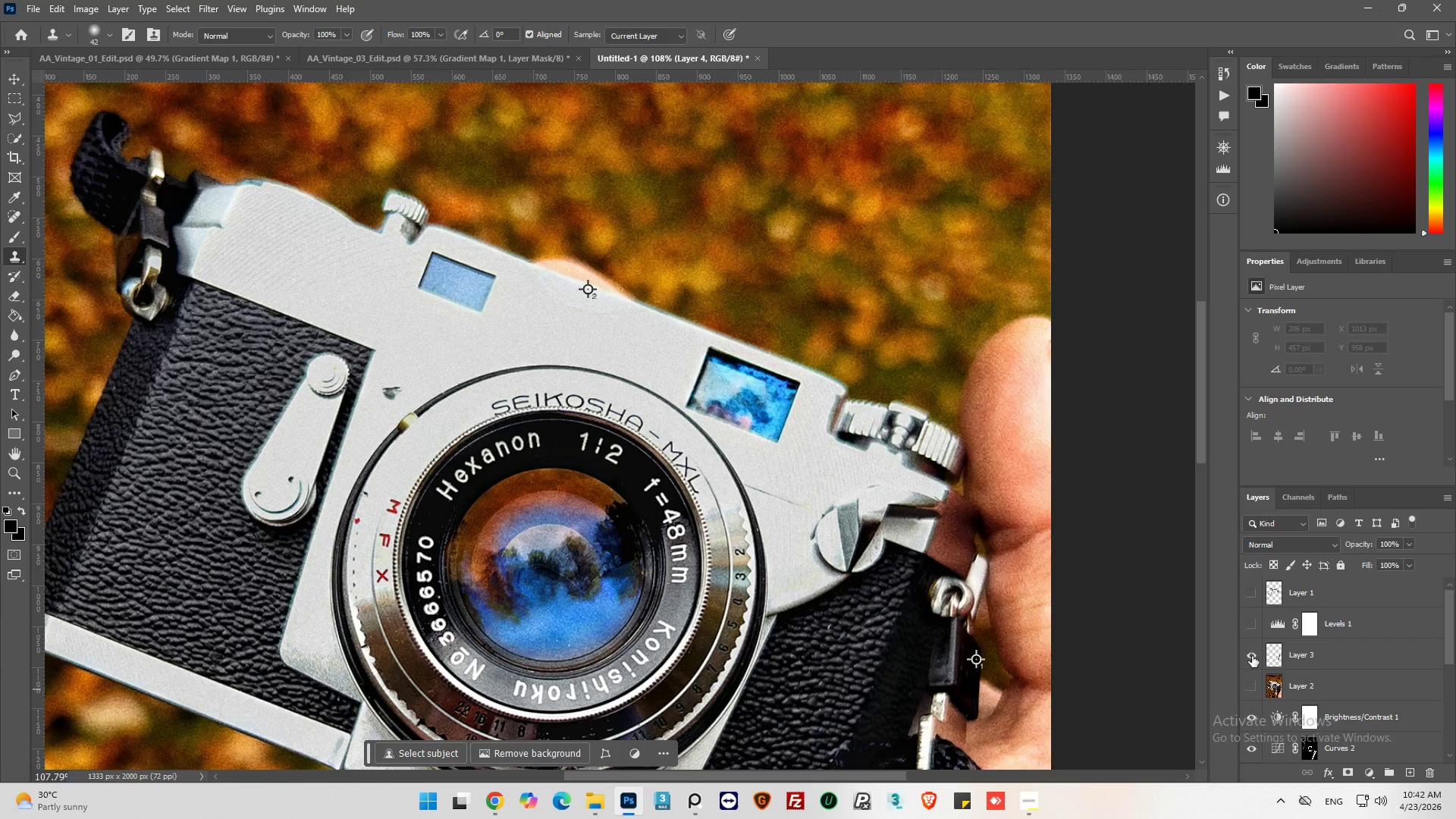 
left_click([1252, 656])
 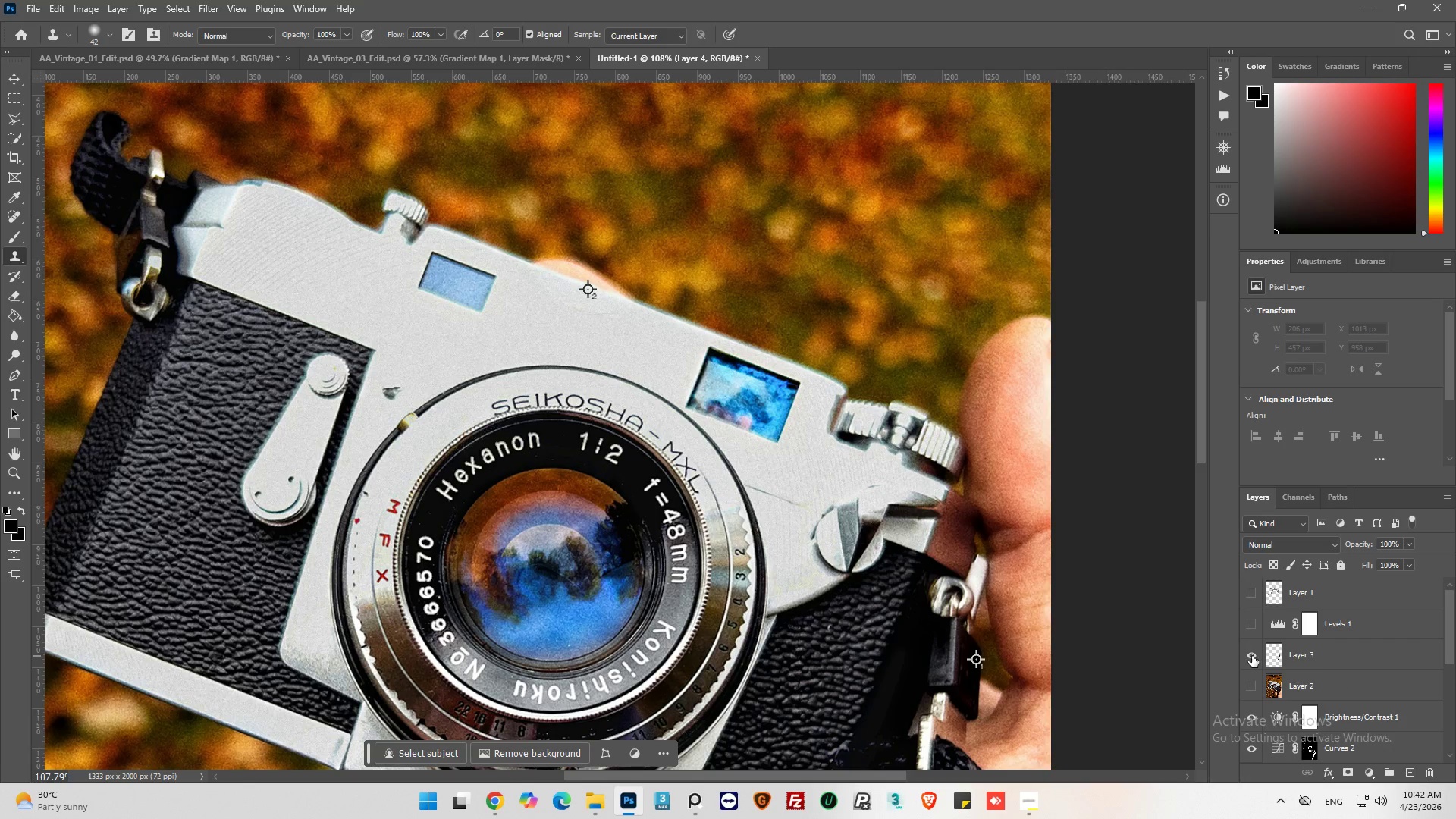 
left_click([1252, 656])
 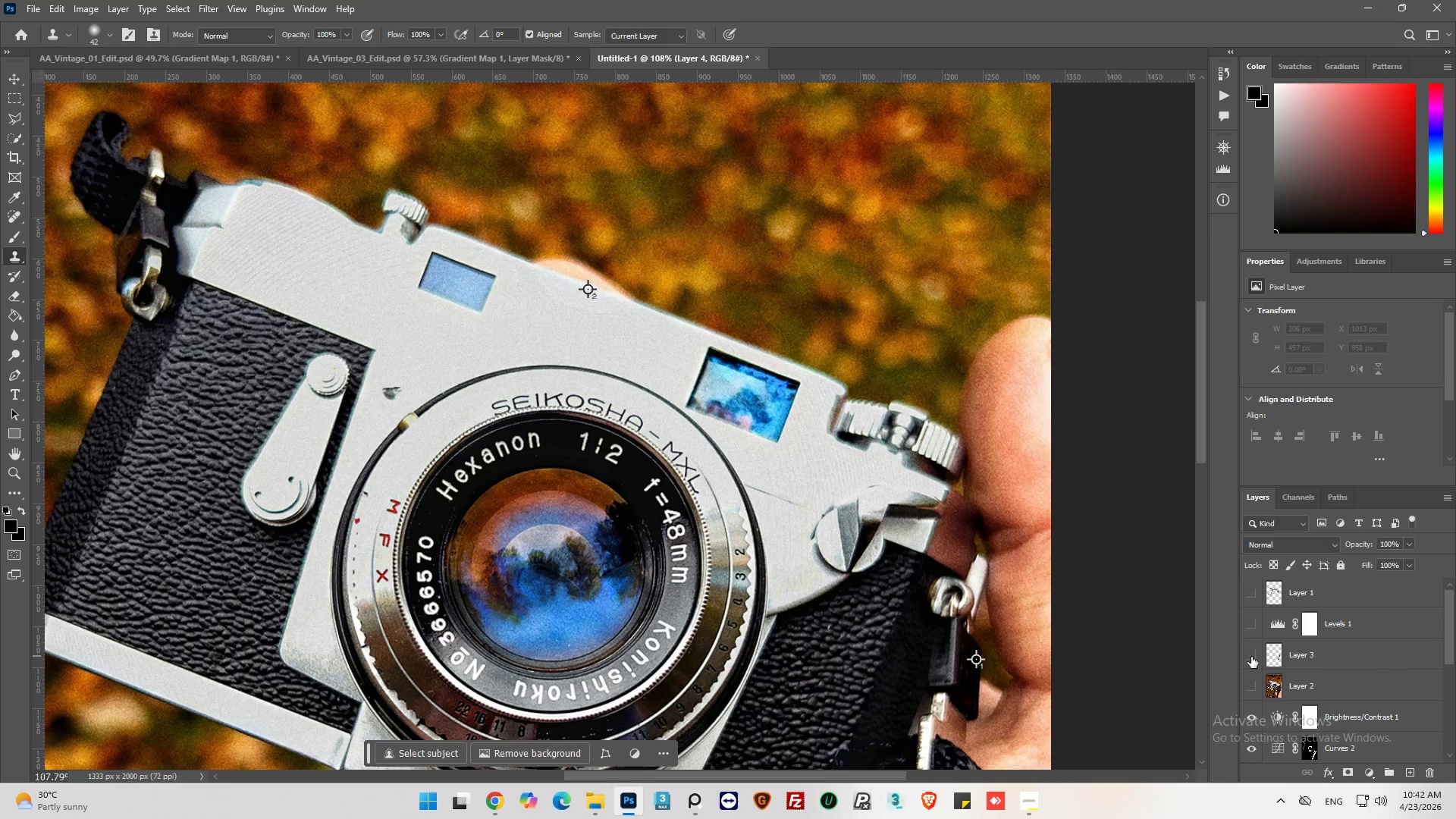 
double_click([1251, 657])
 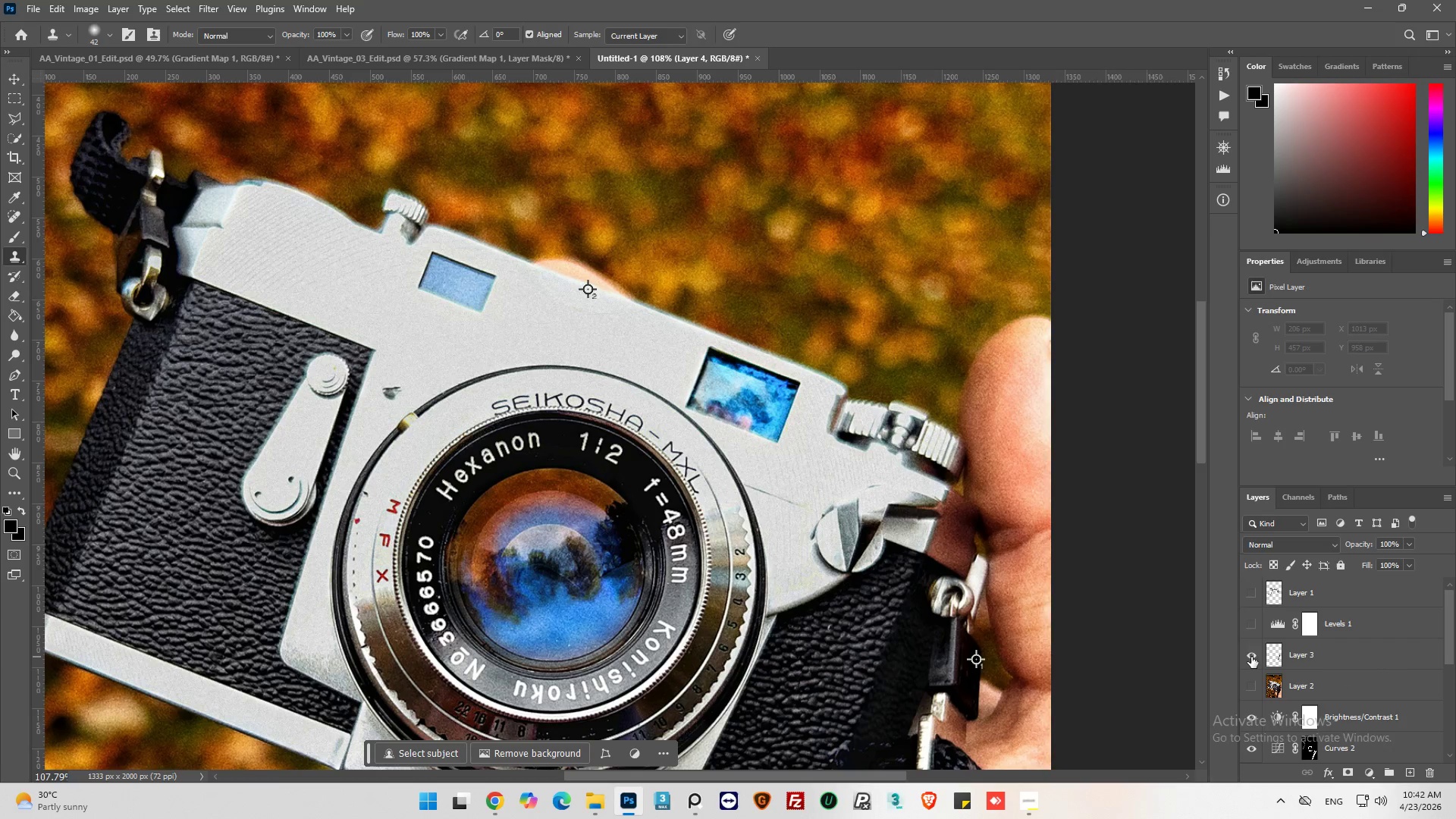 
triple_click([1251, 657])
 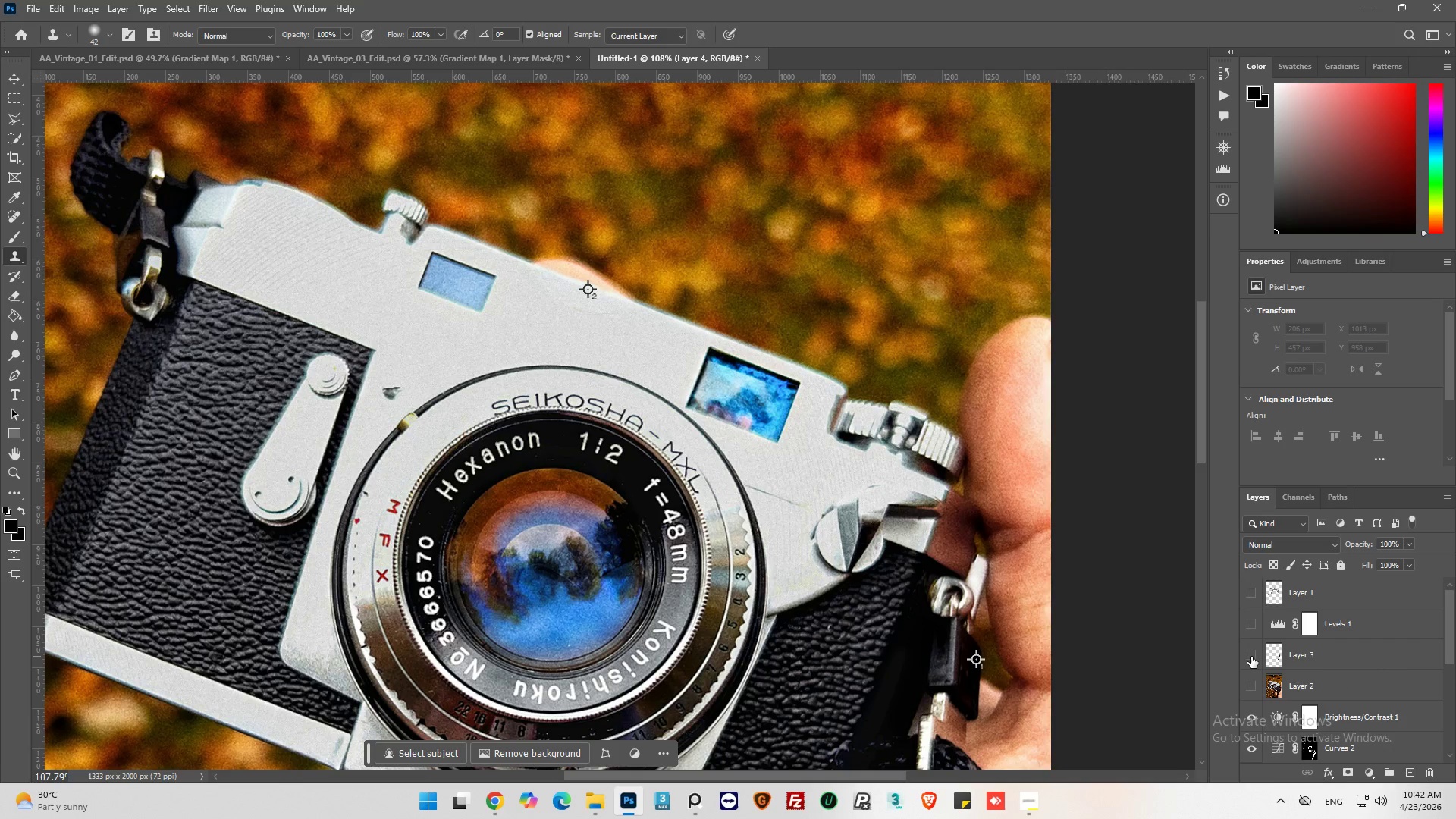 
left_click([1251, 657])
 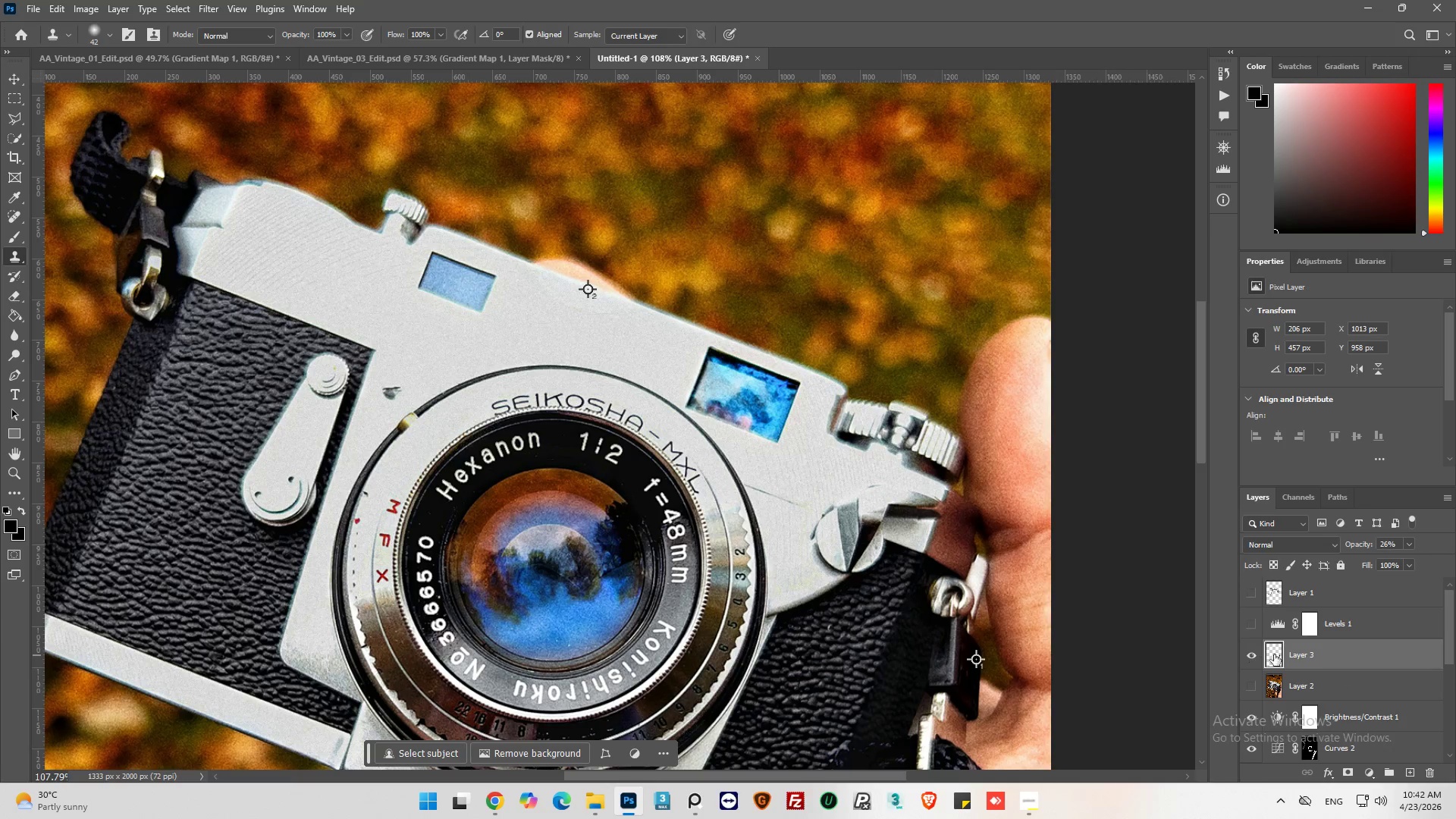 
left_click([1407, 543])
 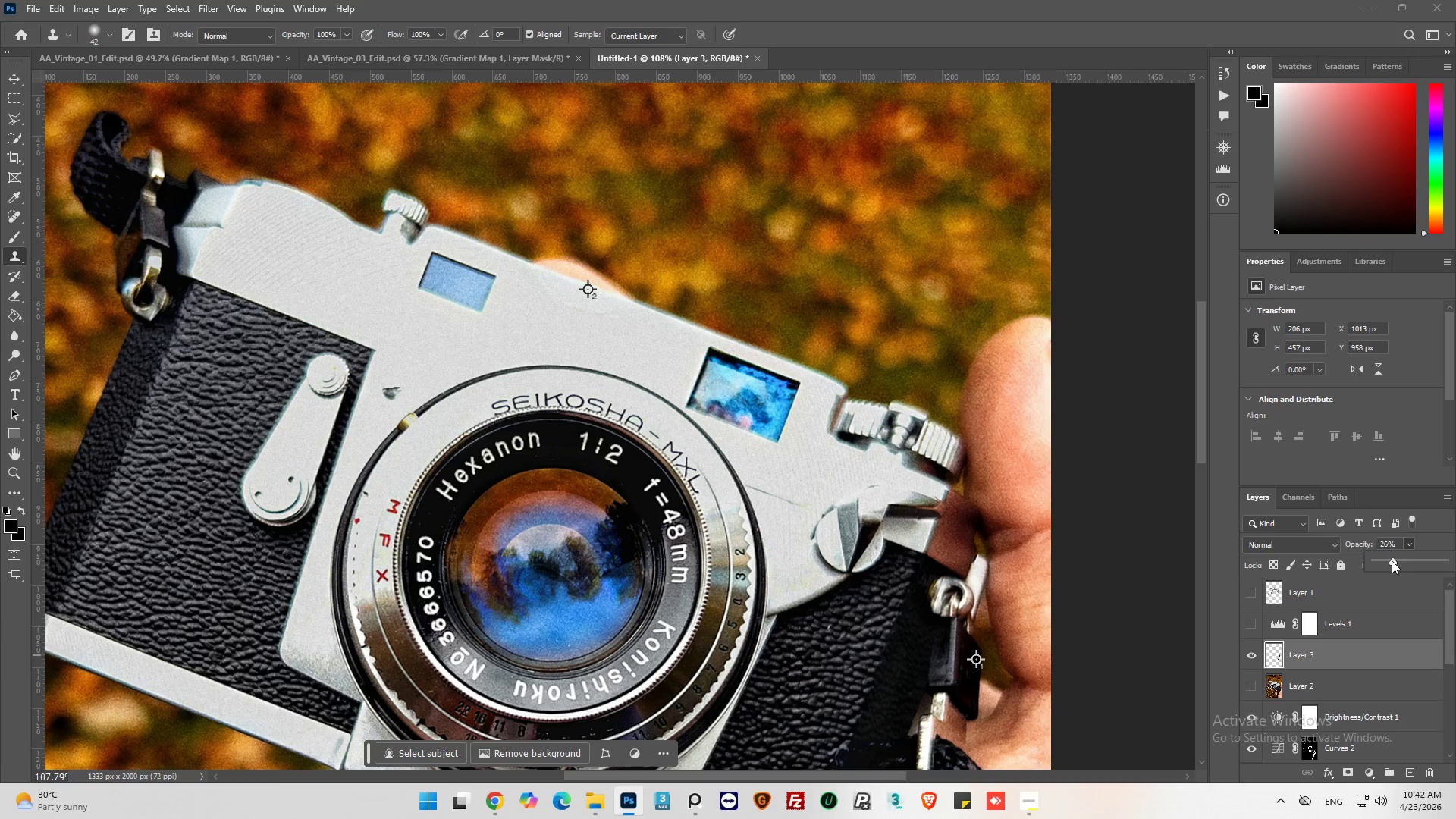 
left_click_drag(start_coordinate=[1392, 560], to_coordinate=[1453, 560])
 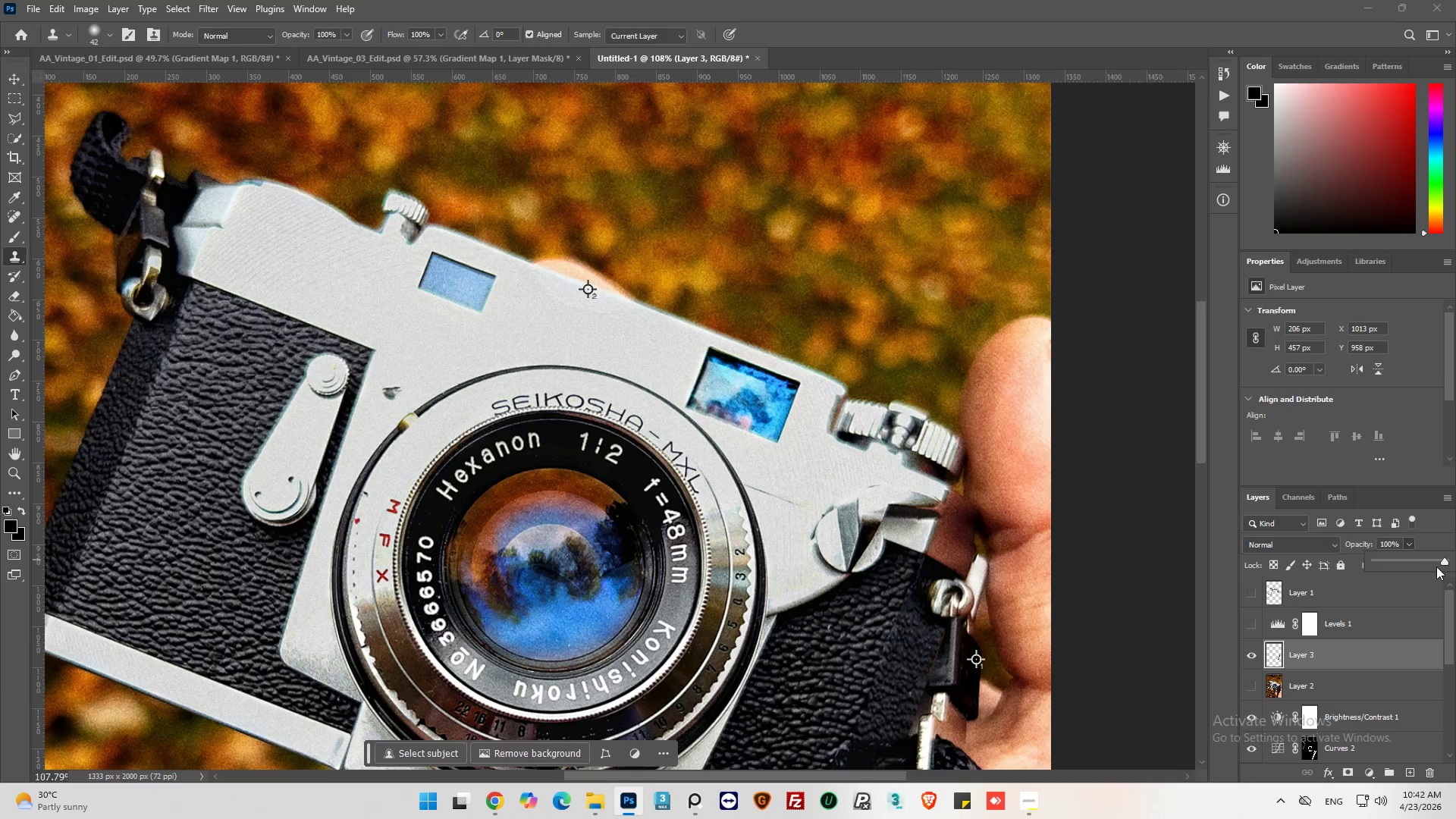 
key(Control+Z)
 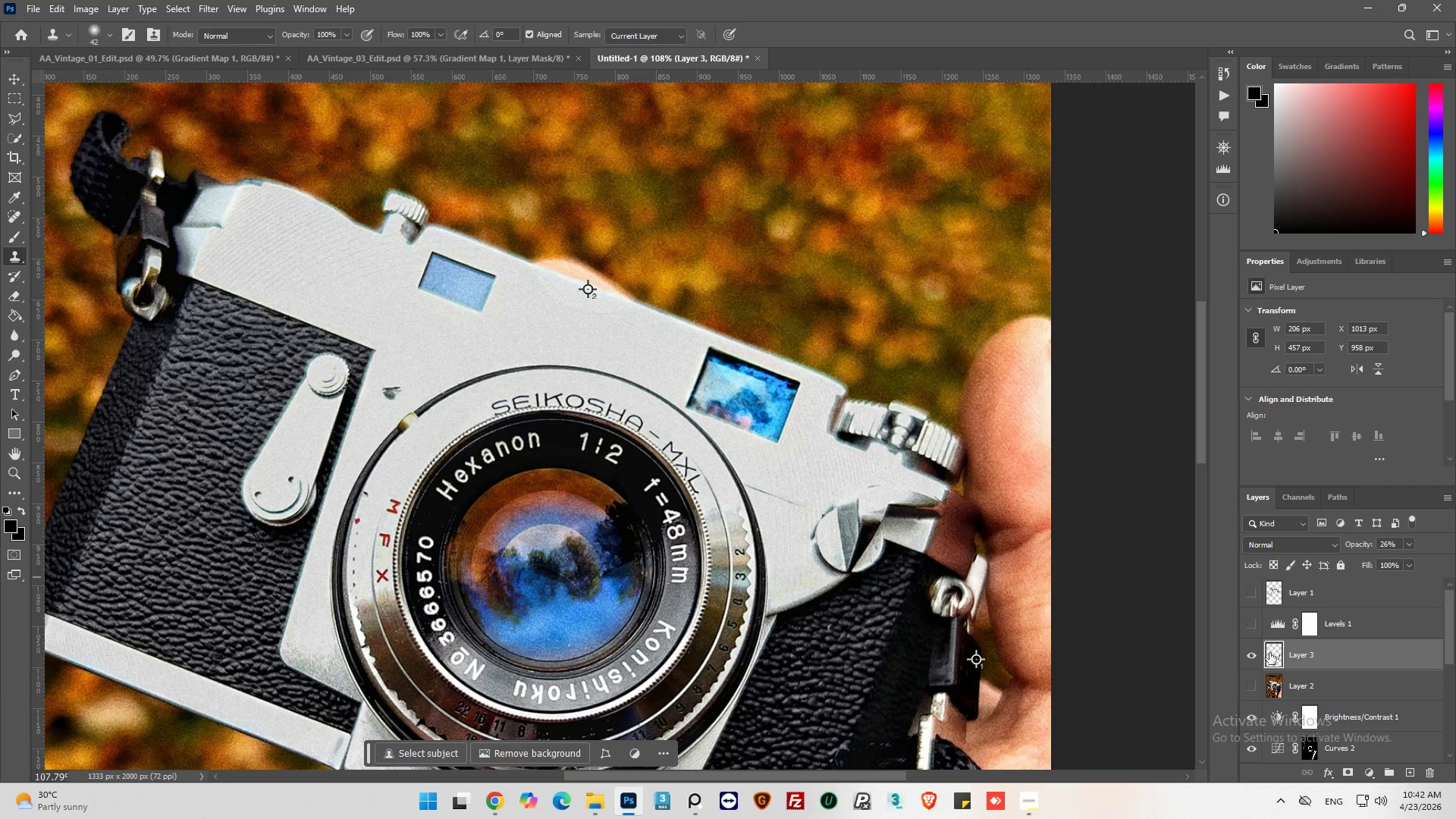 
scroll: coordinate [1280, 637], scroll_direction: up, amount: 3.0
 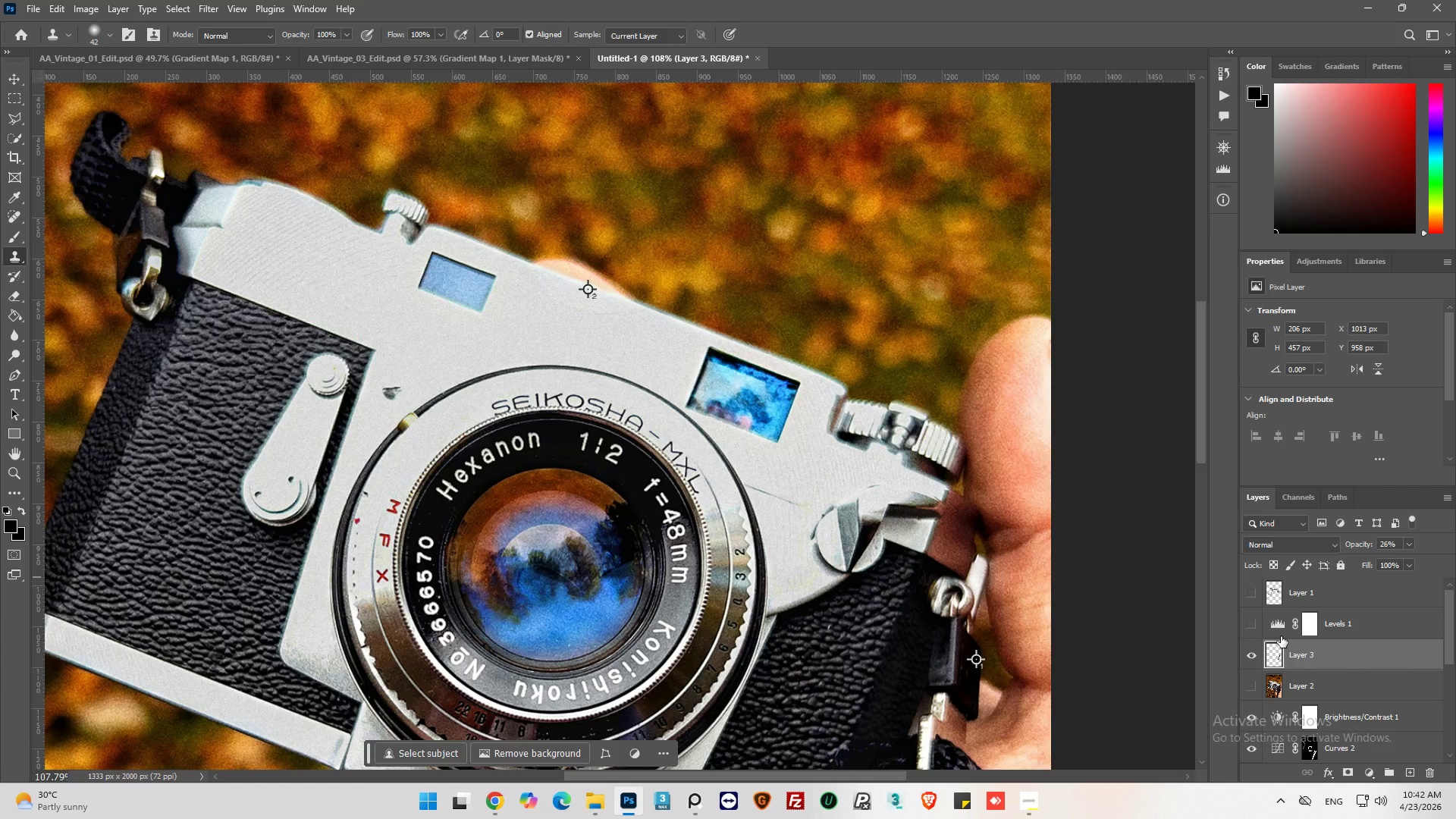 
scroll: coordinate [1281, 636], scroll_direction: down, amount: 1.0
 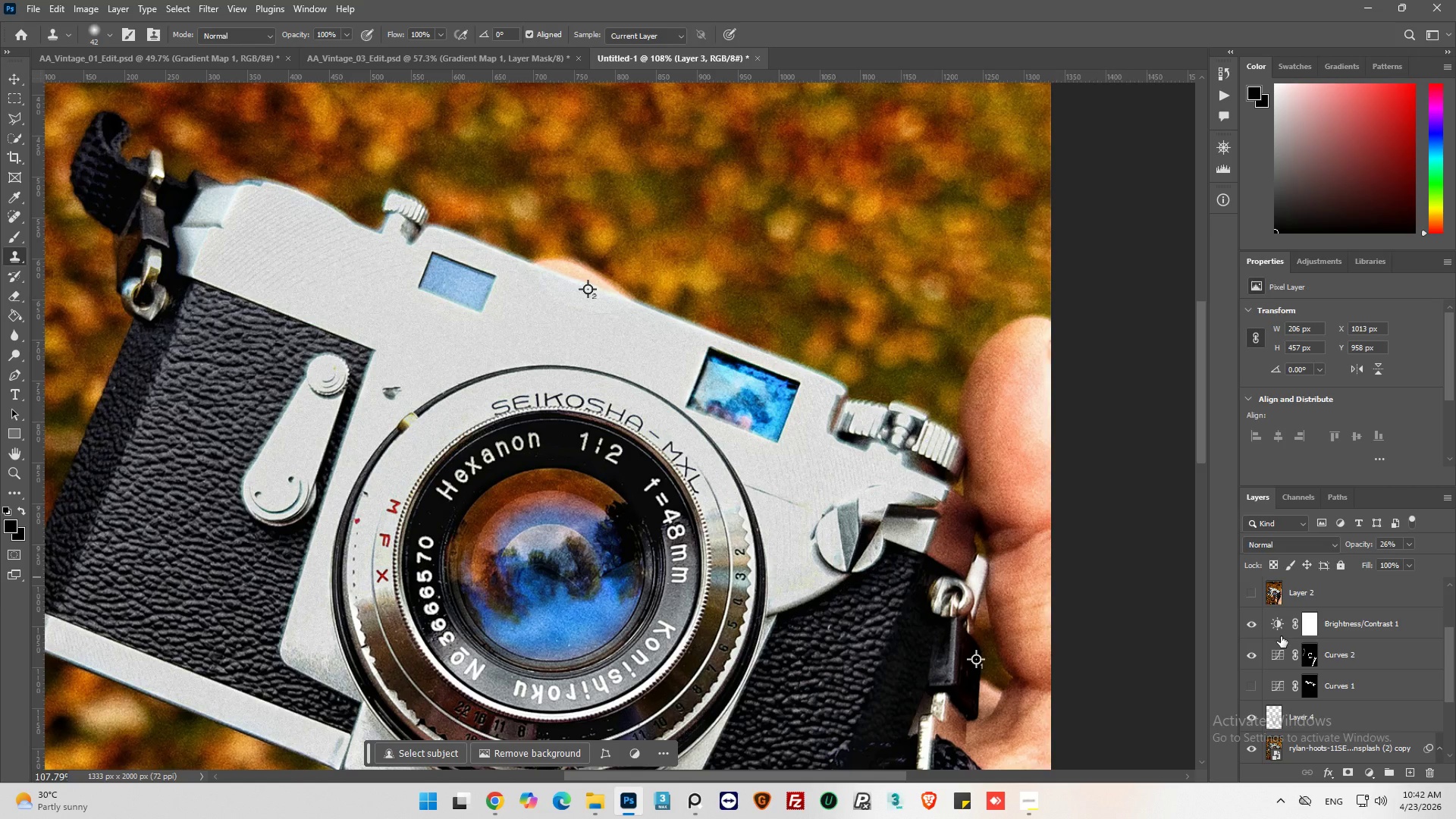 
scroll: coordinate [1281, 636], scroll_direction: none, amount: 0.0
 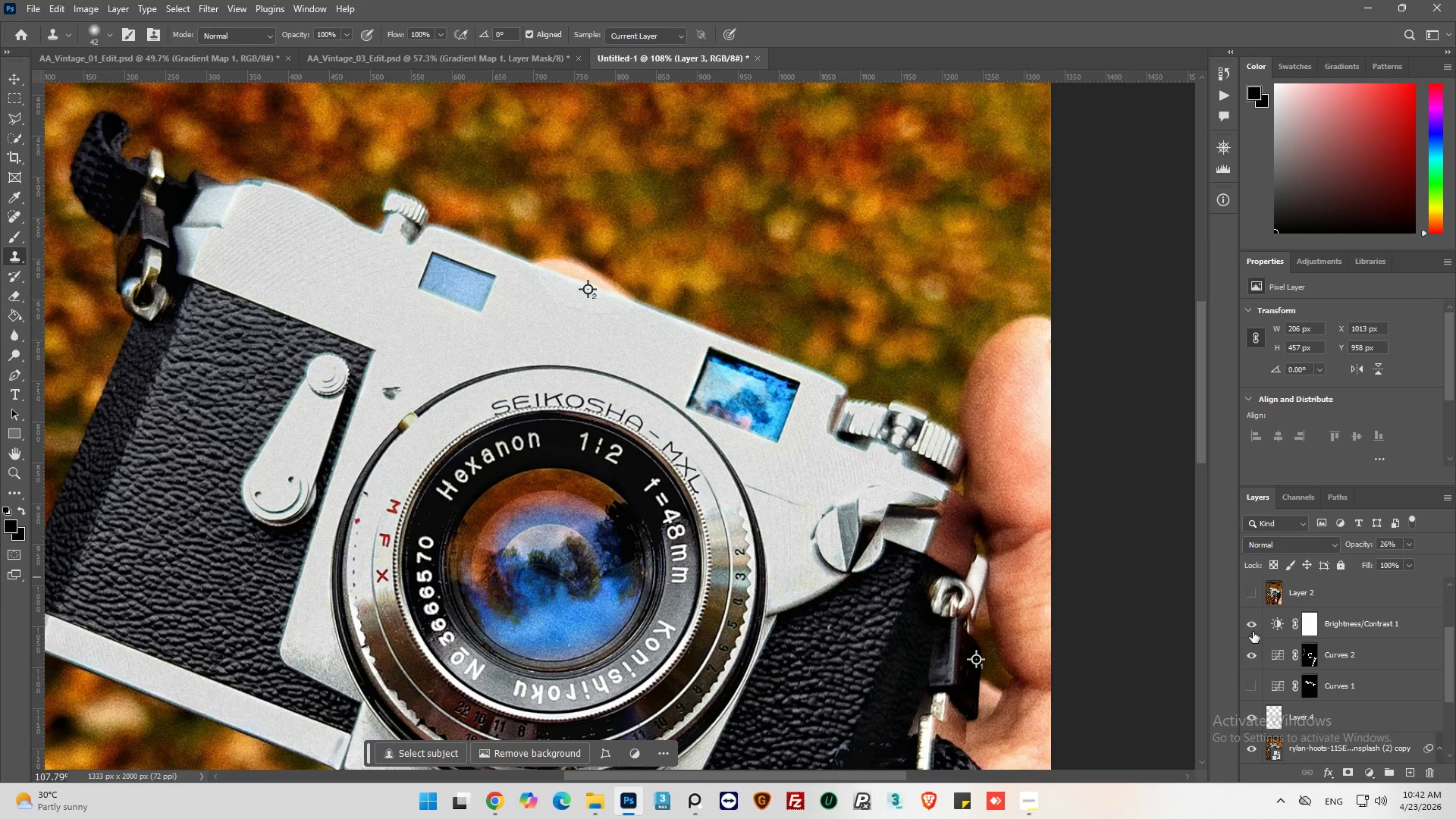 
left_click([1253, 630])
 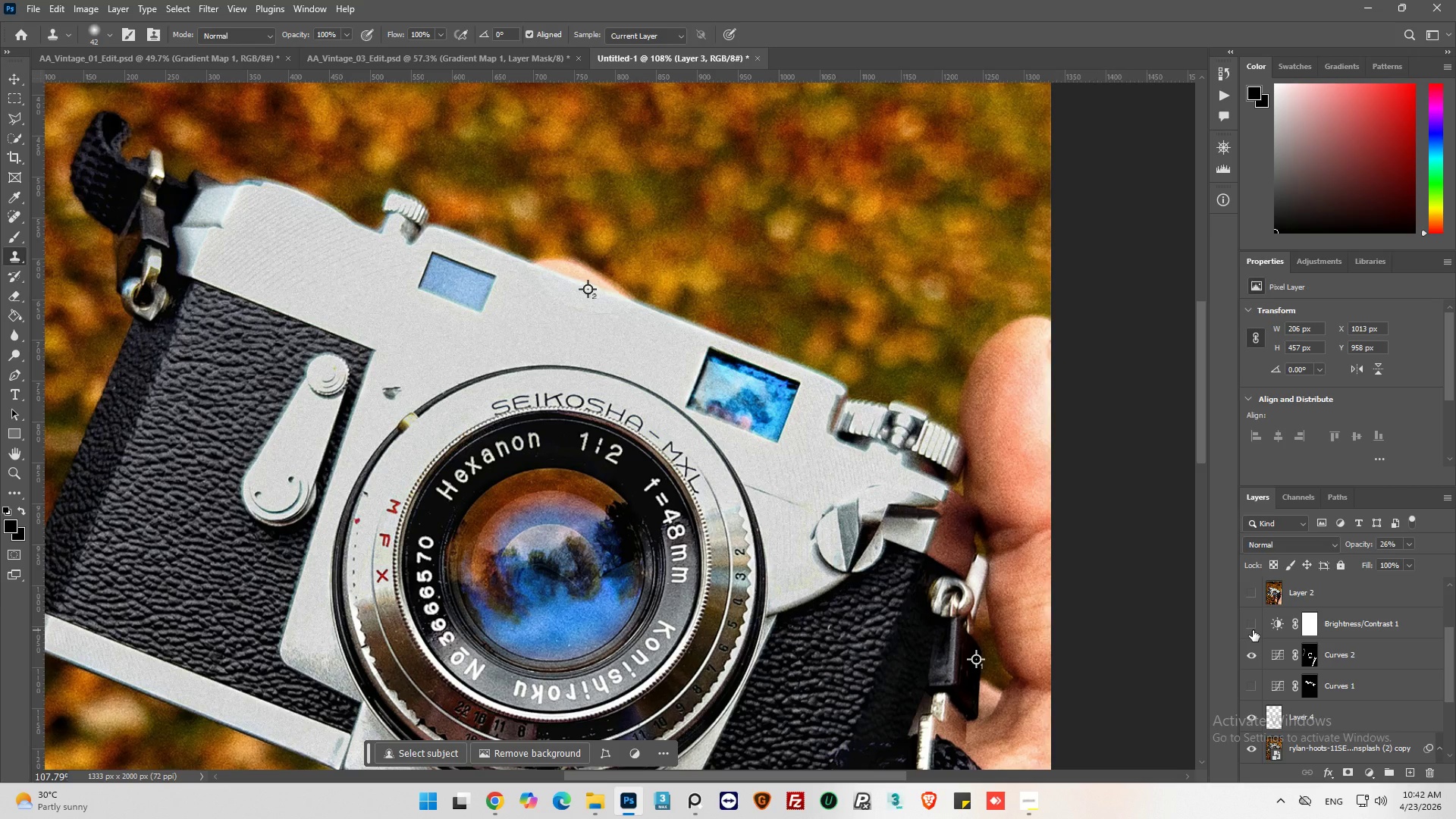 
left_click([1253, 630])
 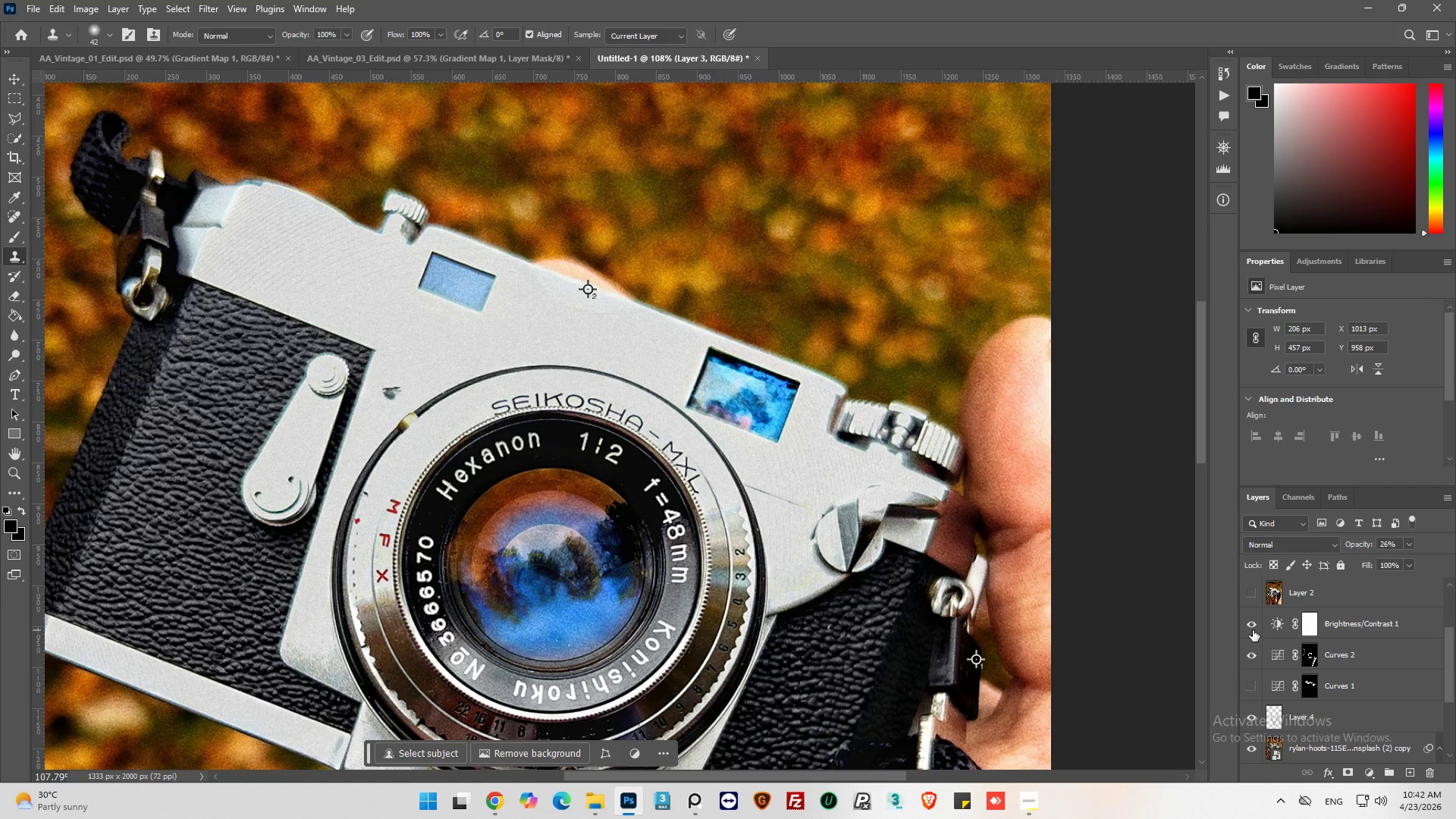 
left_click([1253, 630])
 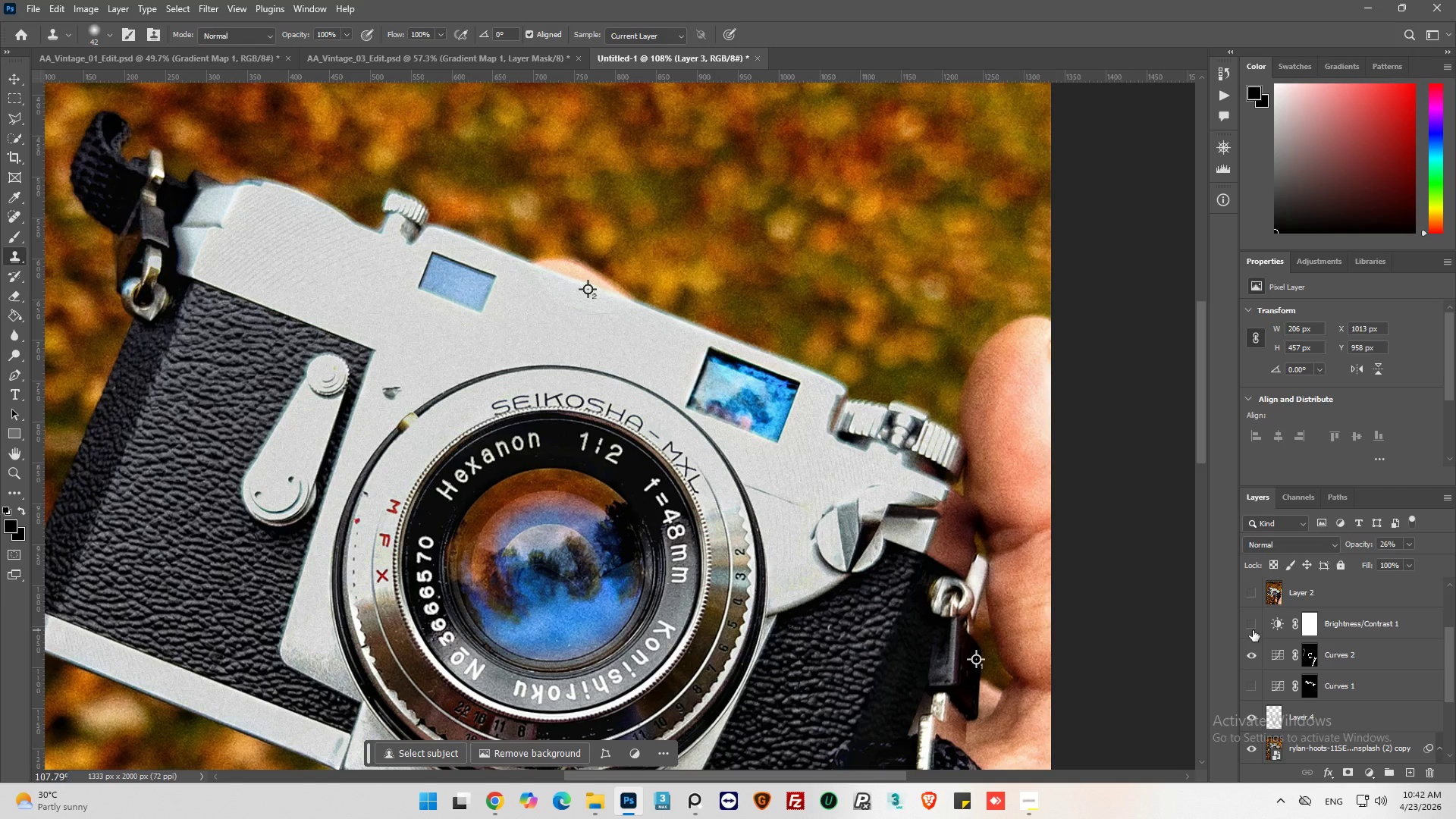 
left_click([1253, 630])
 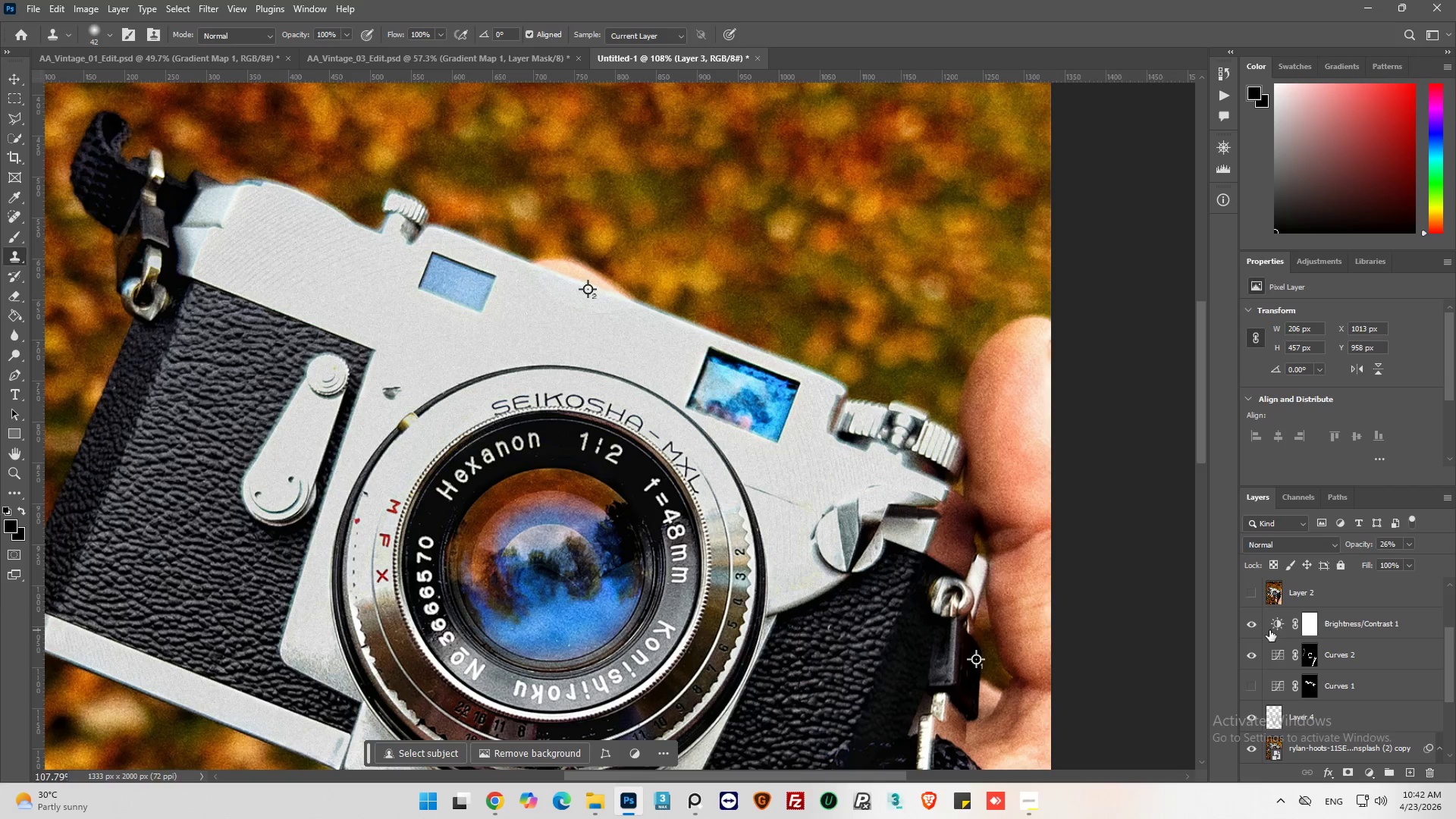 
left_click([1273, 624])
 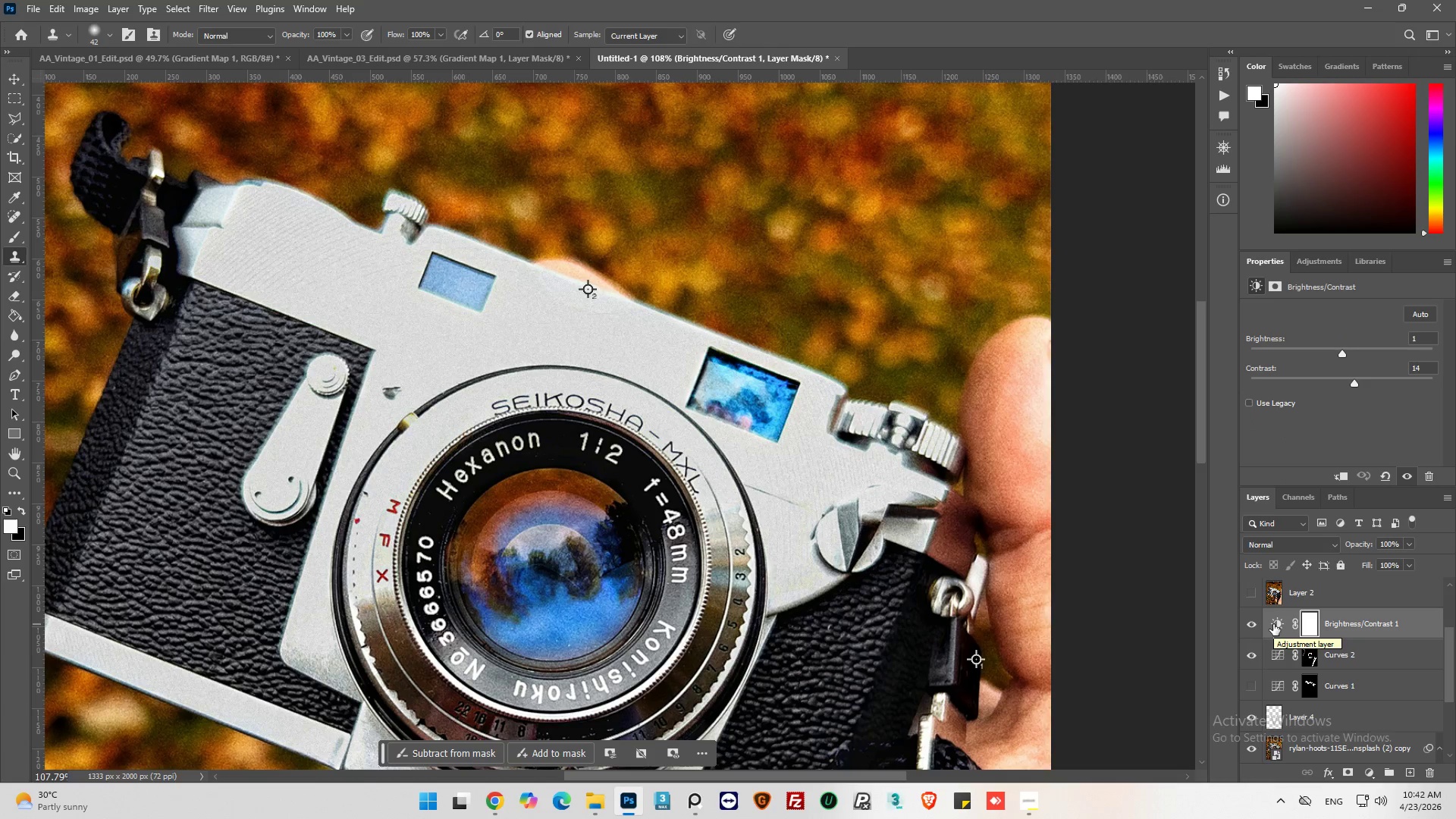 
left_click([1273, 624])
 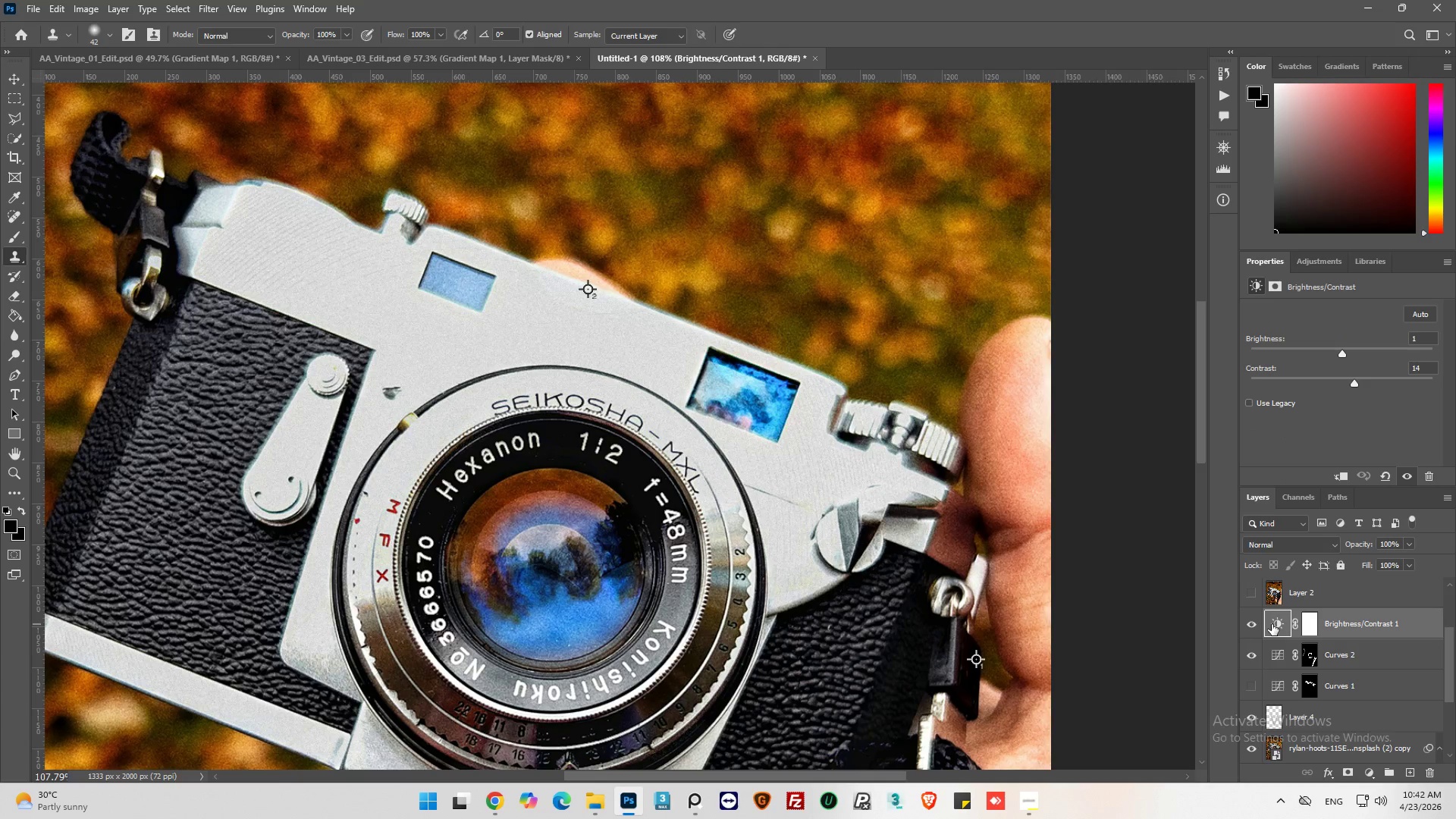 
wait(6.61)
 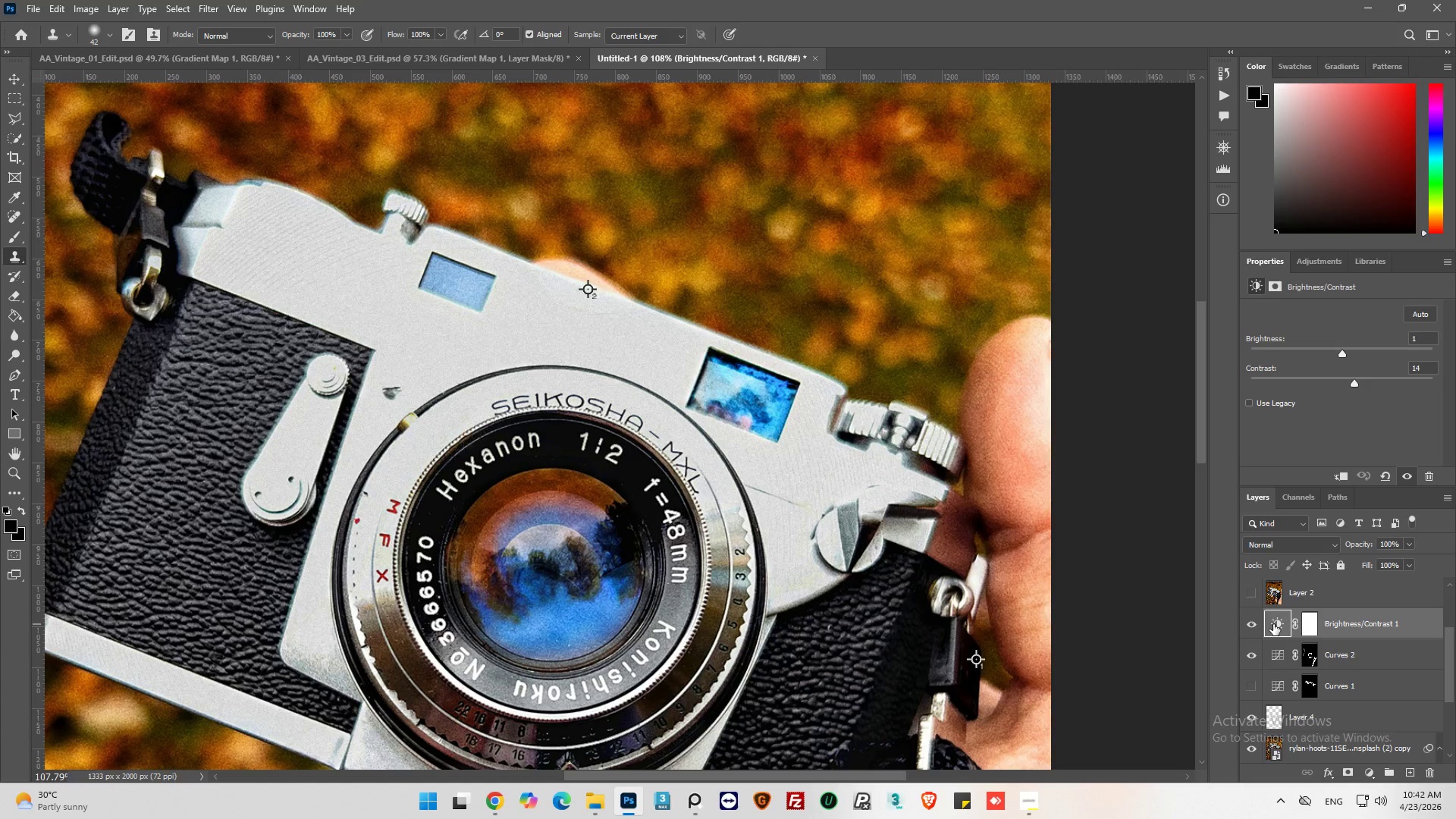 
left_click([1251, 690])
 